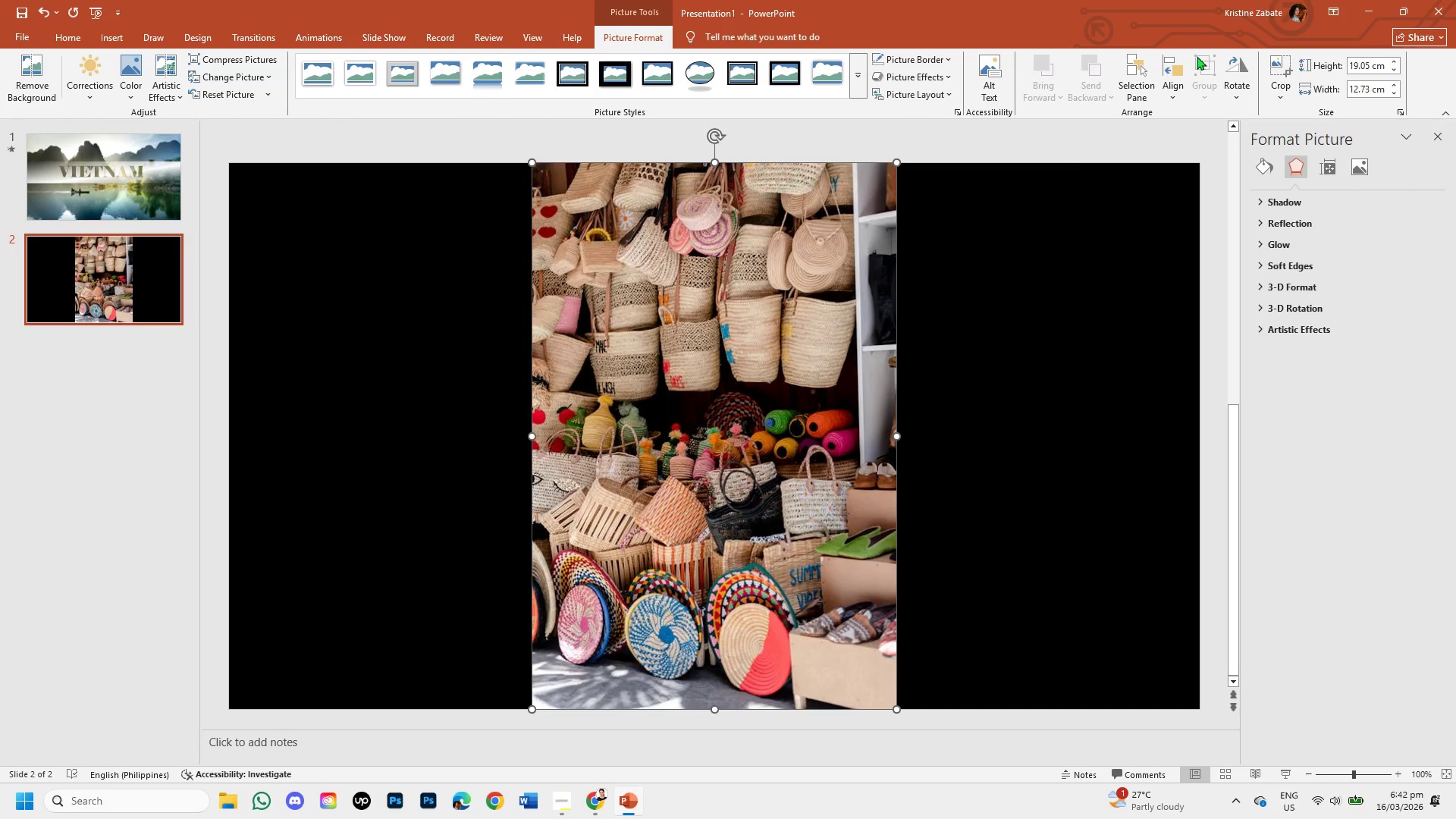 
left_click([1283, 82])
 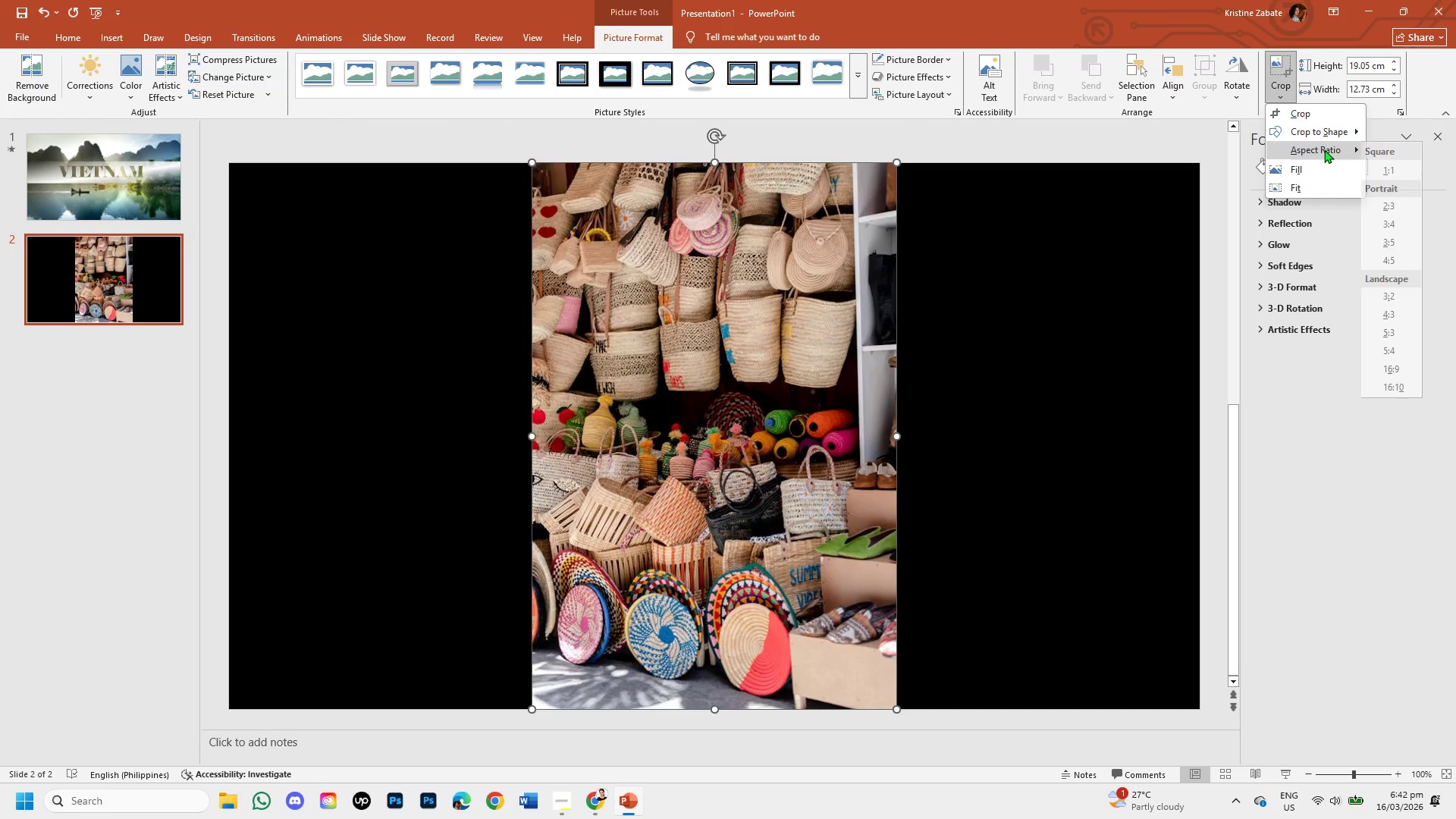 
left_click([1324, 149])
 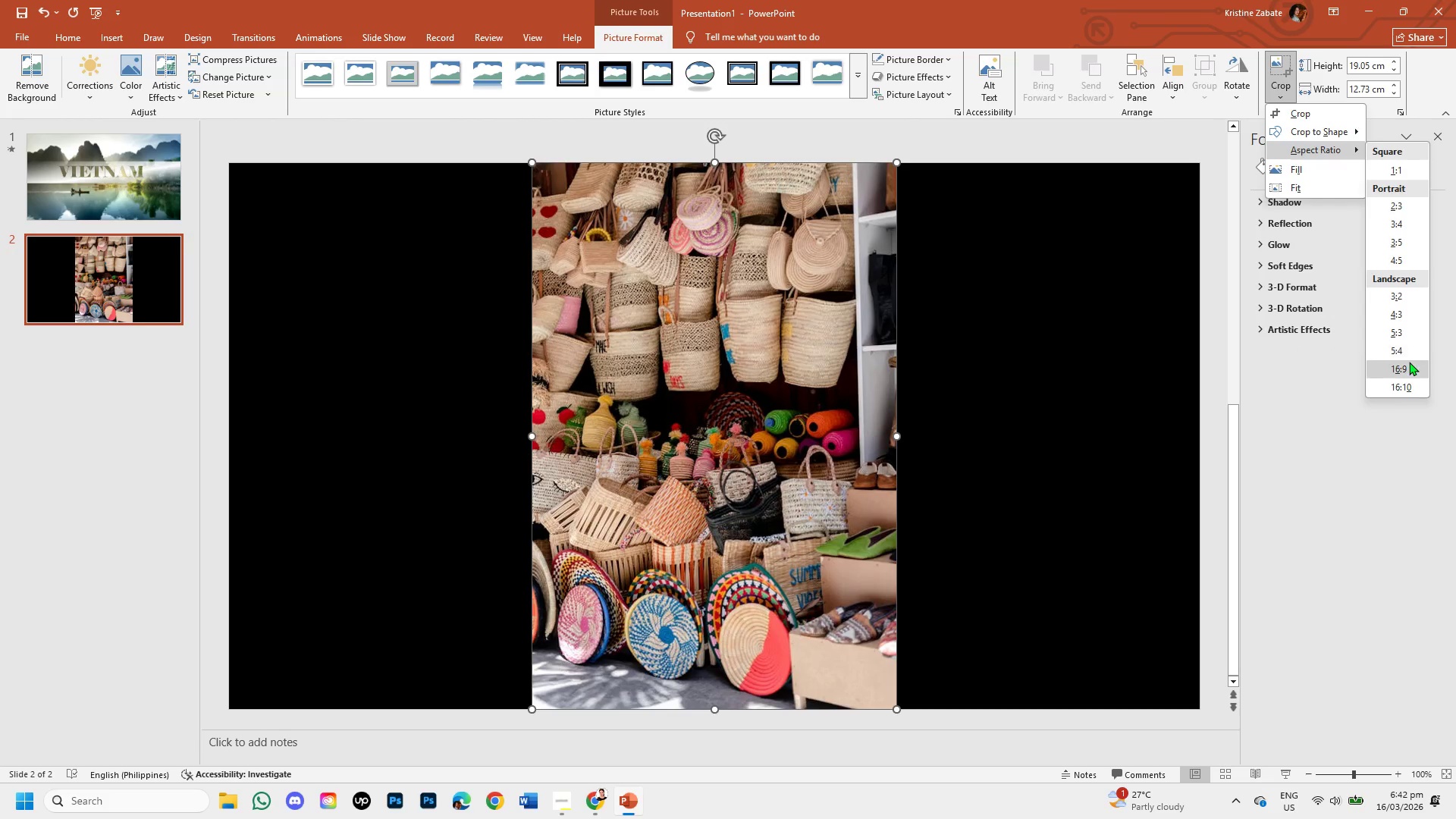 
left_click([1407, 376])
 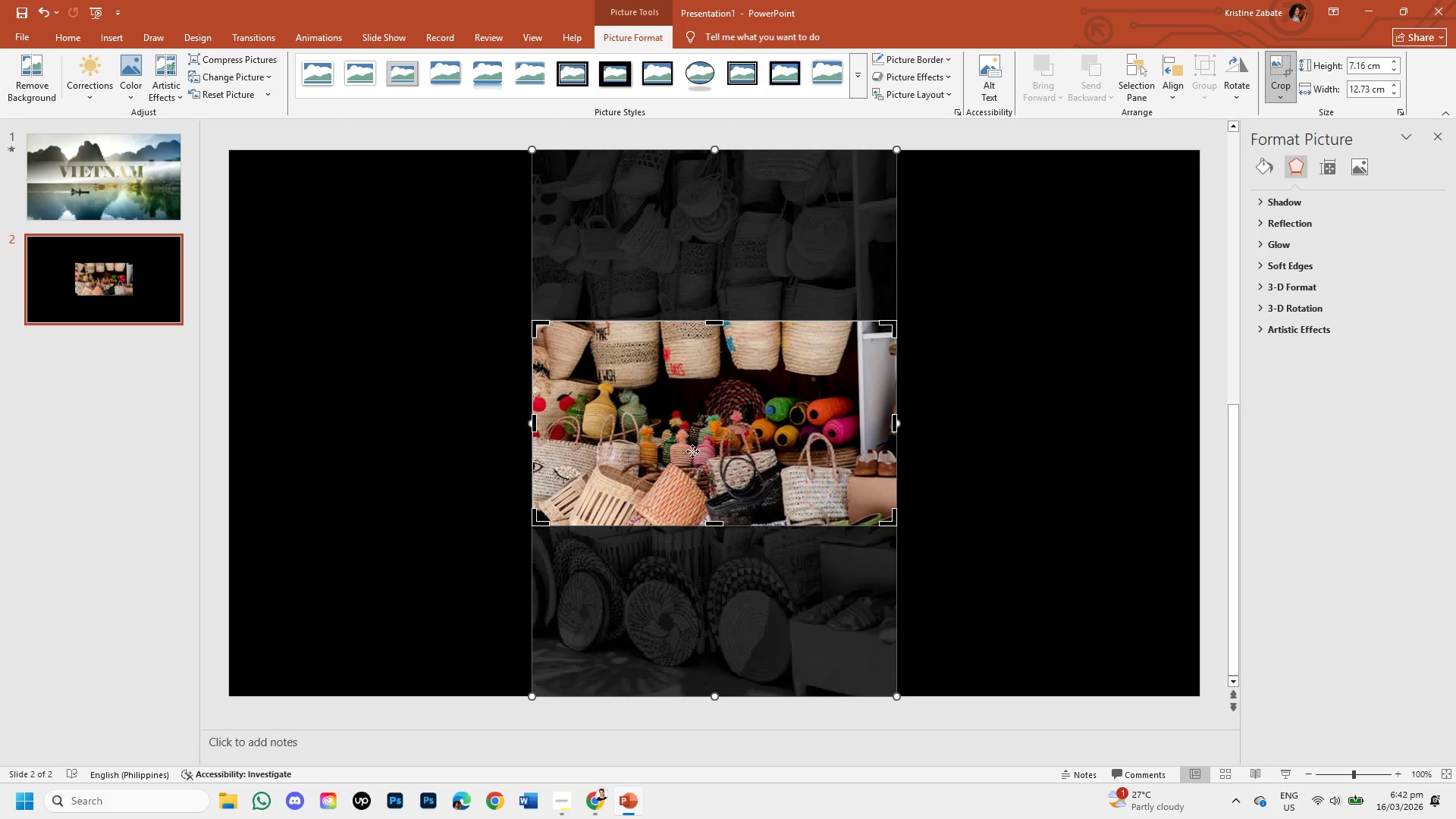 
left_click_drag(start_coordinate=[703, 441], to_coordinate=[701, 318])
 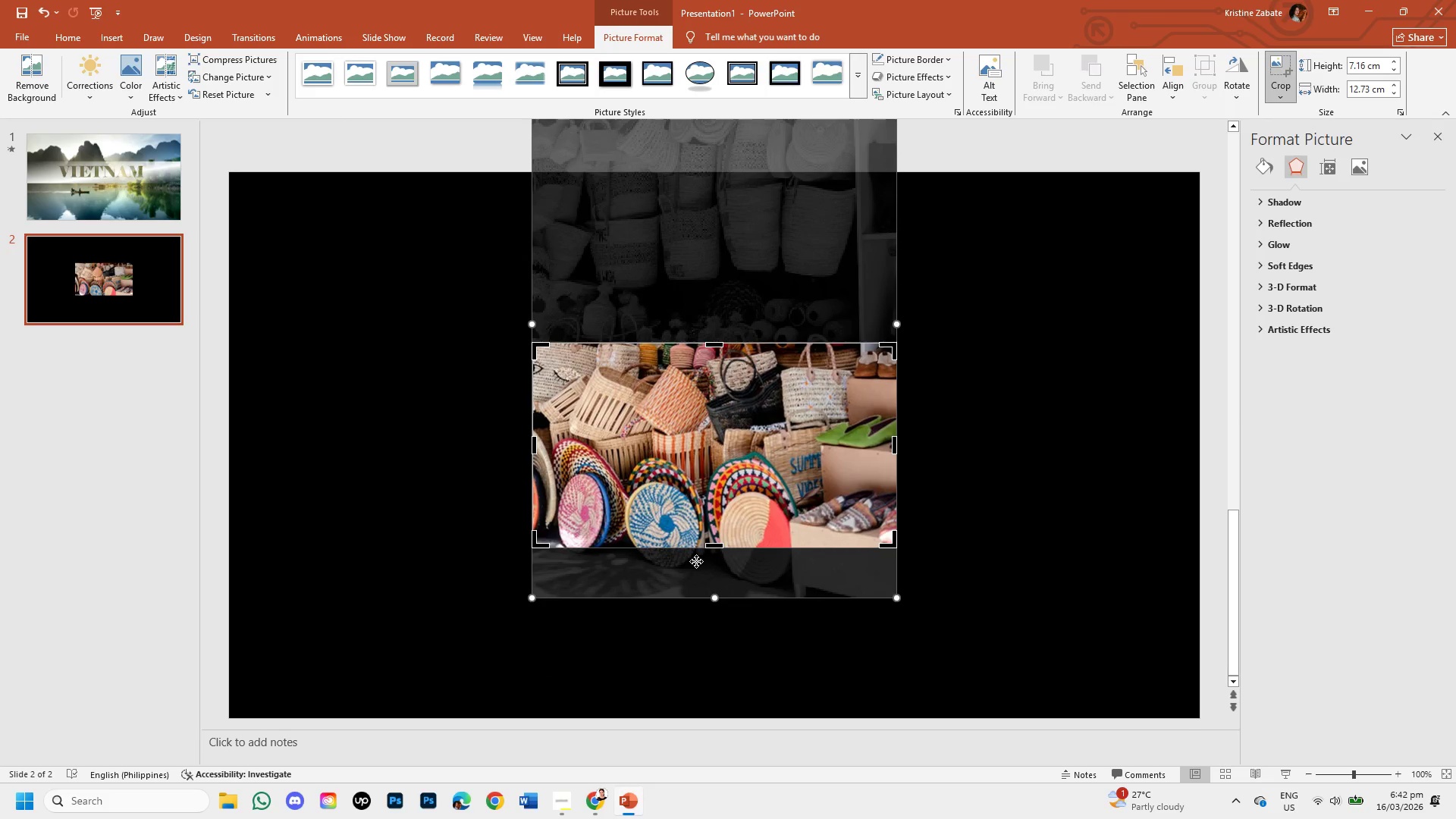 
left_click([1103, 548])
 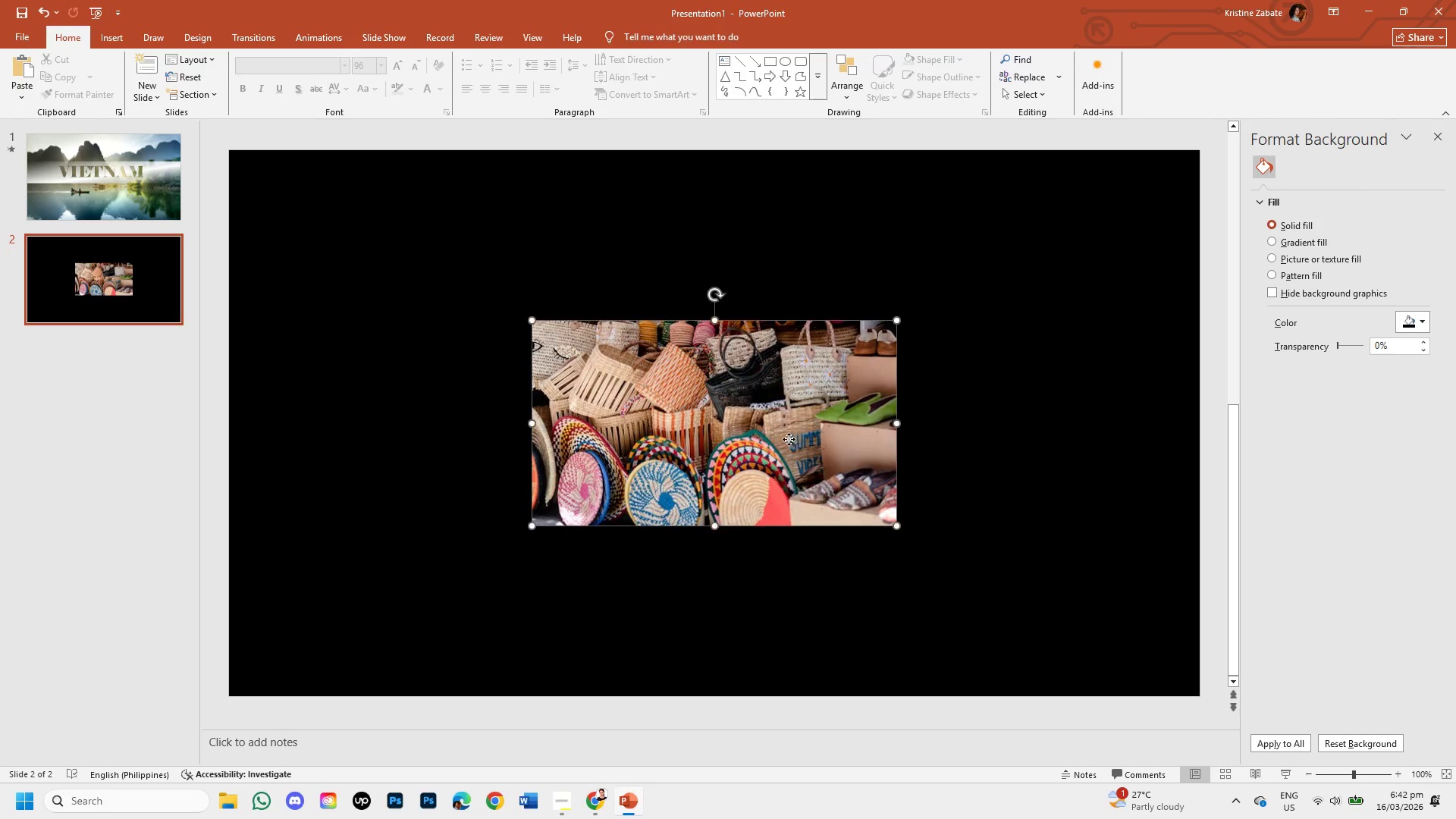 
left_click_drag(start_coordinate=[695, 426], to_coordinate=[391, 254])
 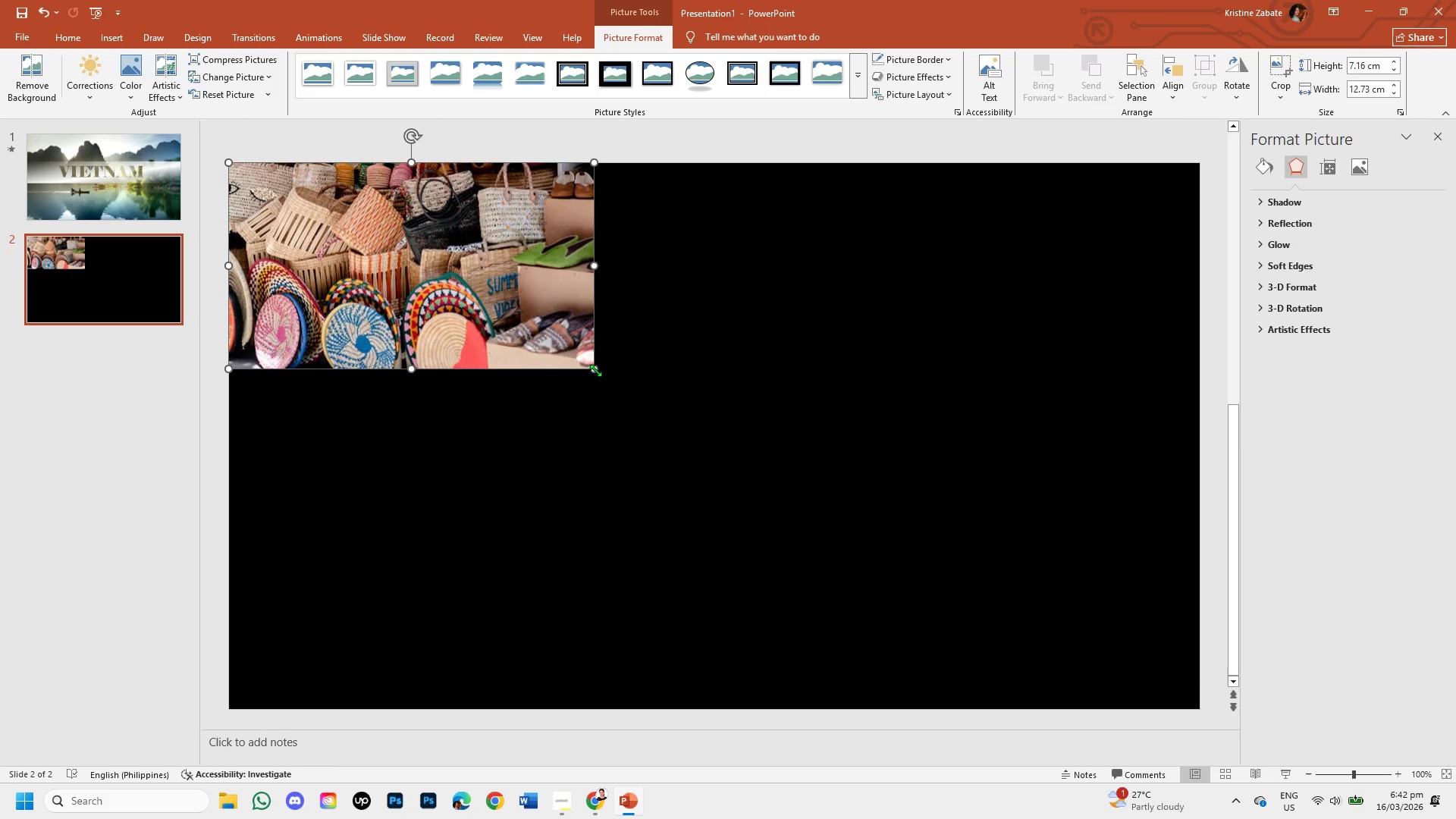 
left_click_drag(start_coordinate=[593, 369], to_coordinate=[1127, 712])
 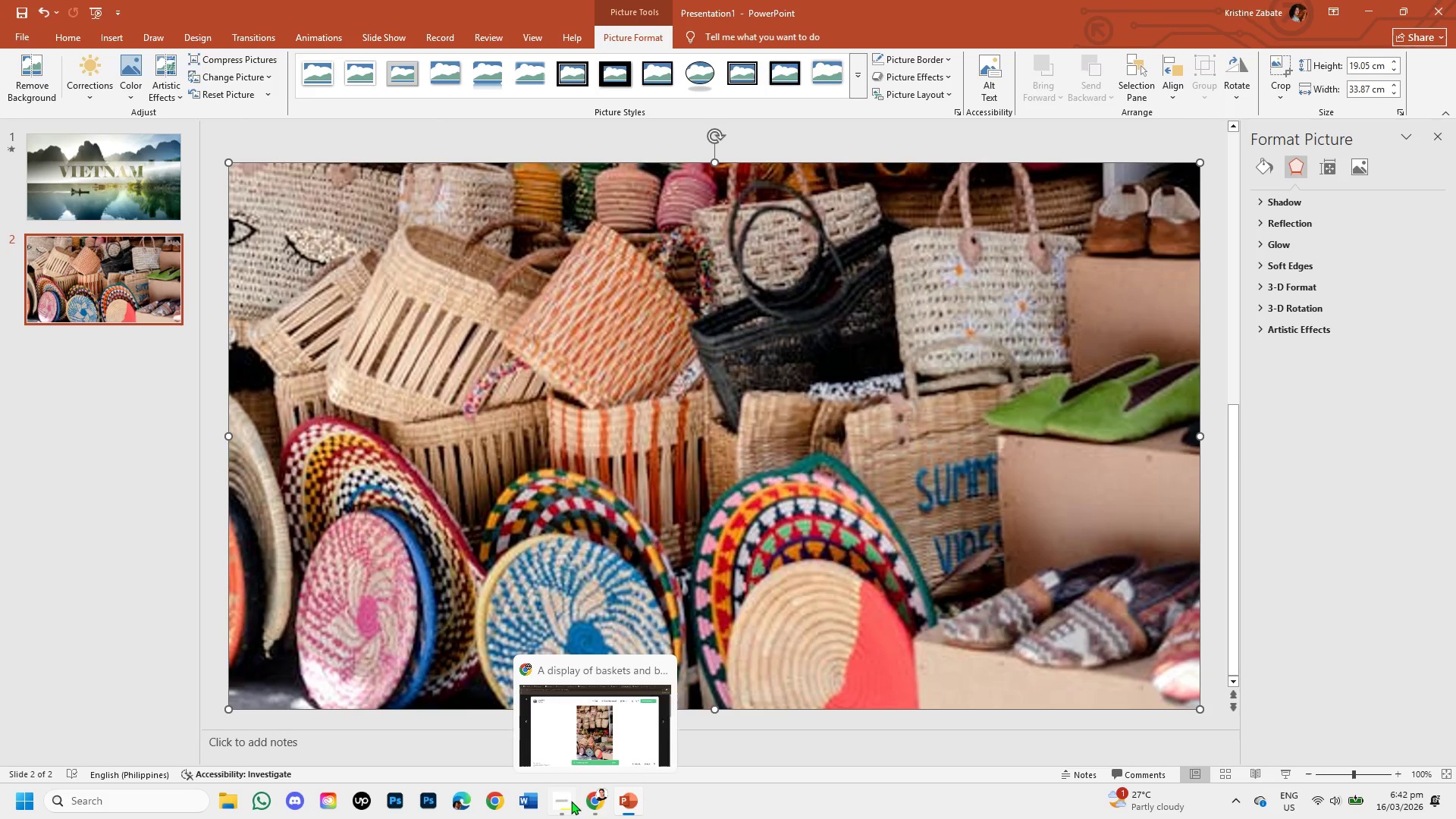 
left_click([624, 808])
 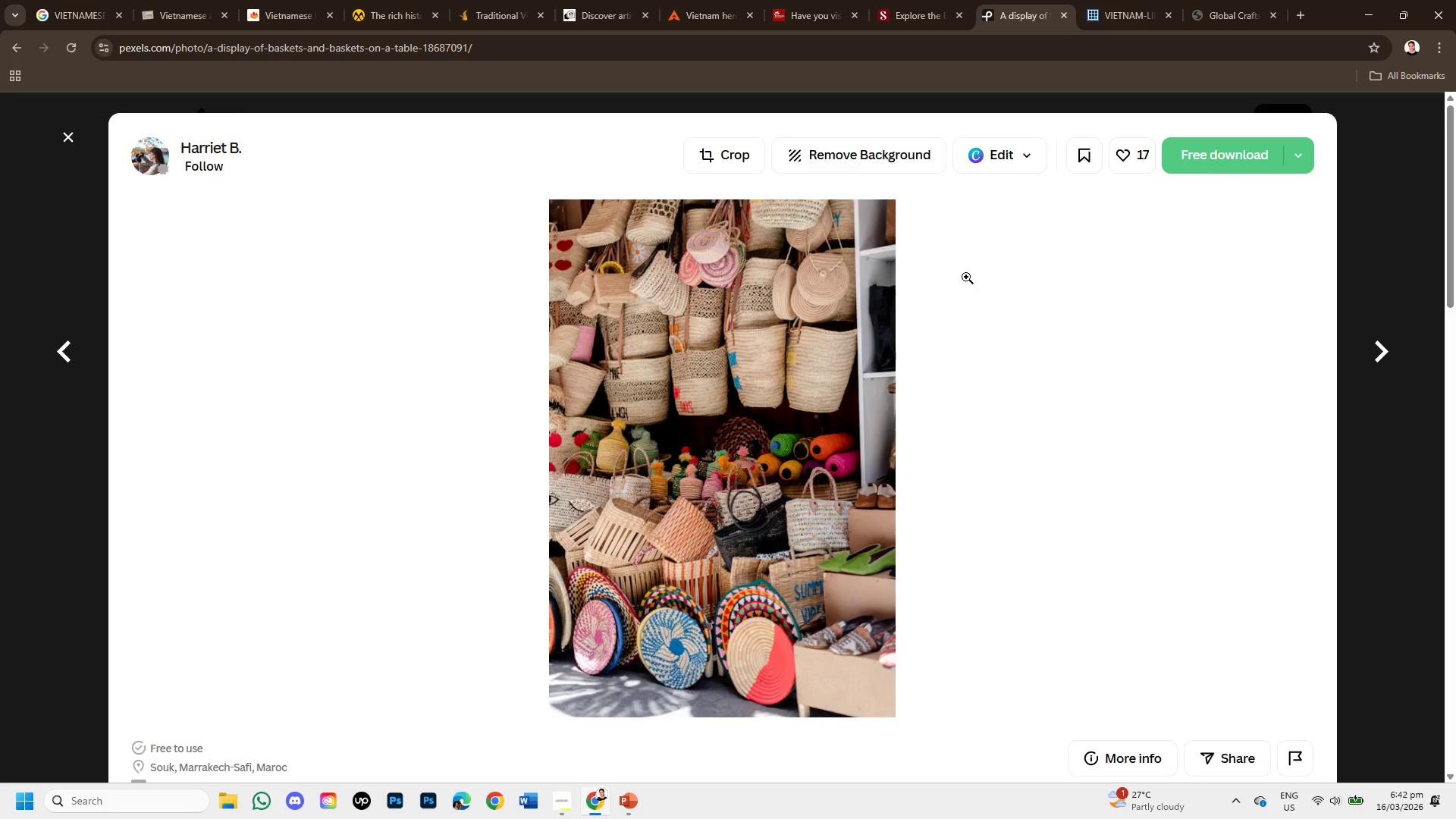 
left_click([1338, 321])
 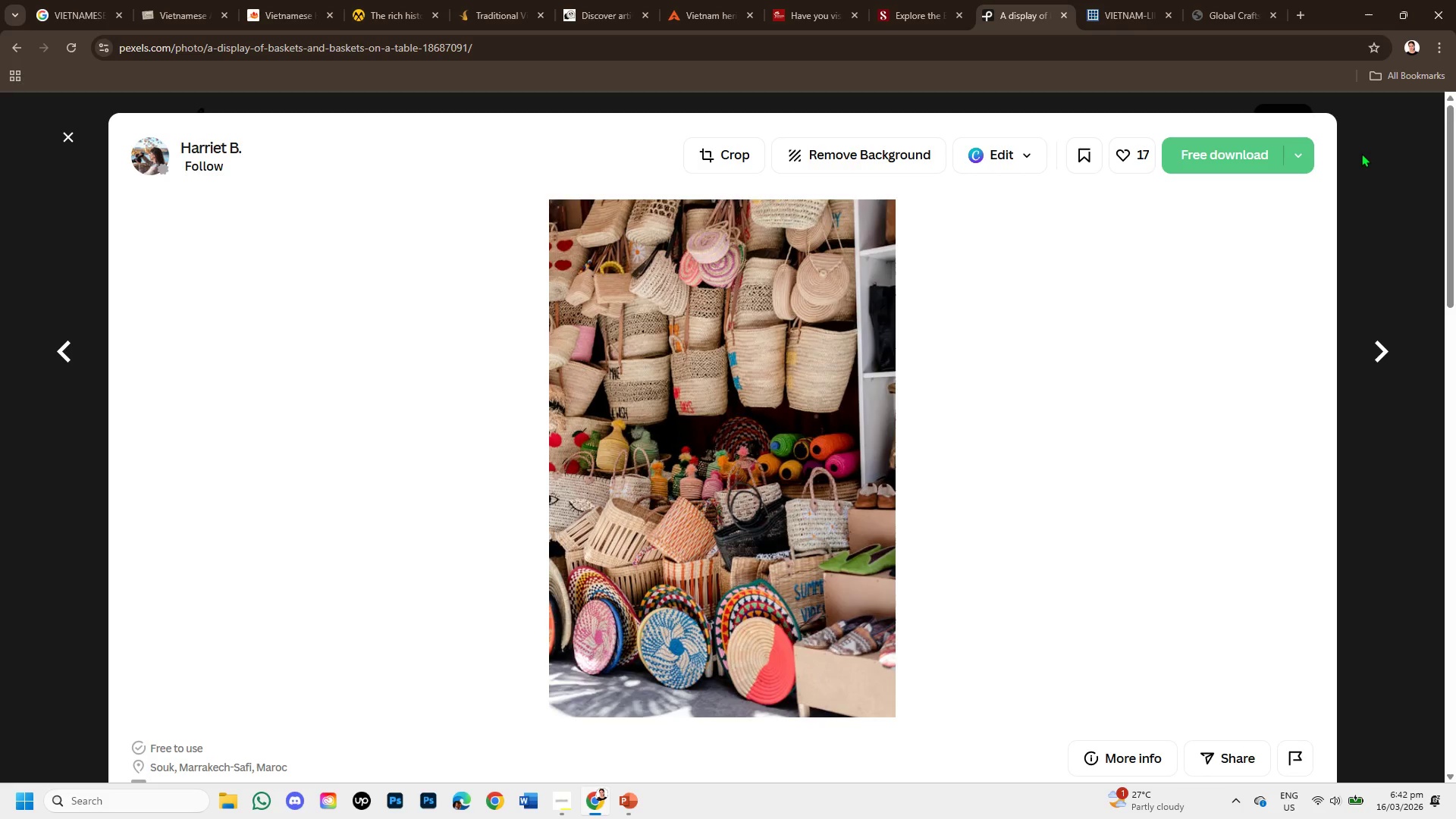 
left_click([1370, 157])
 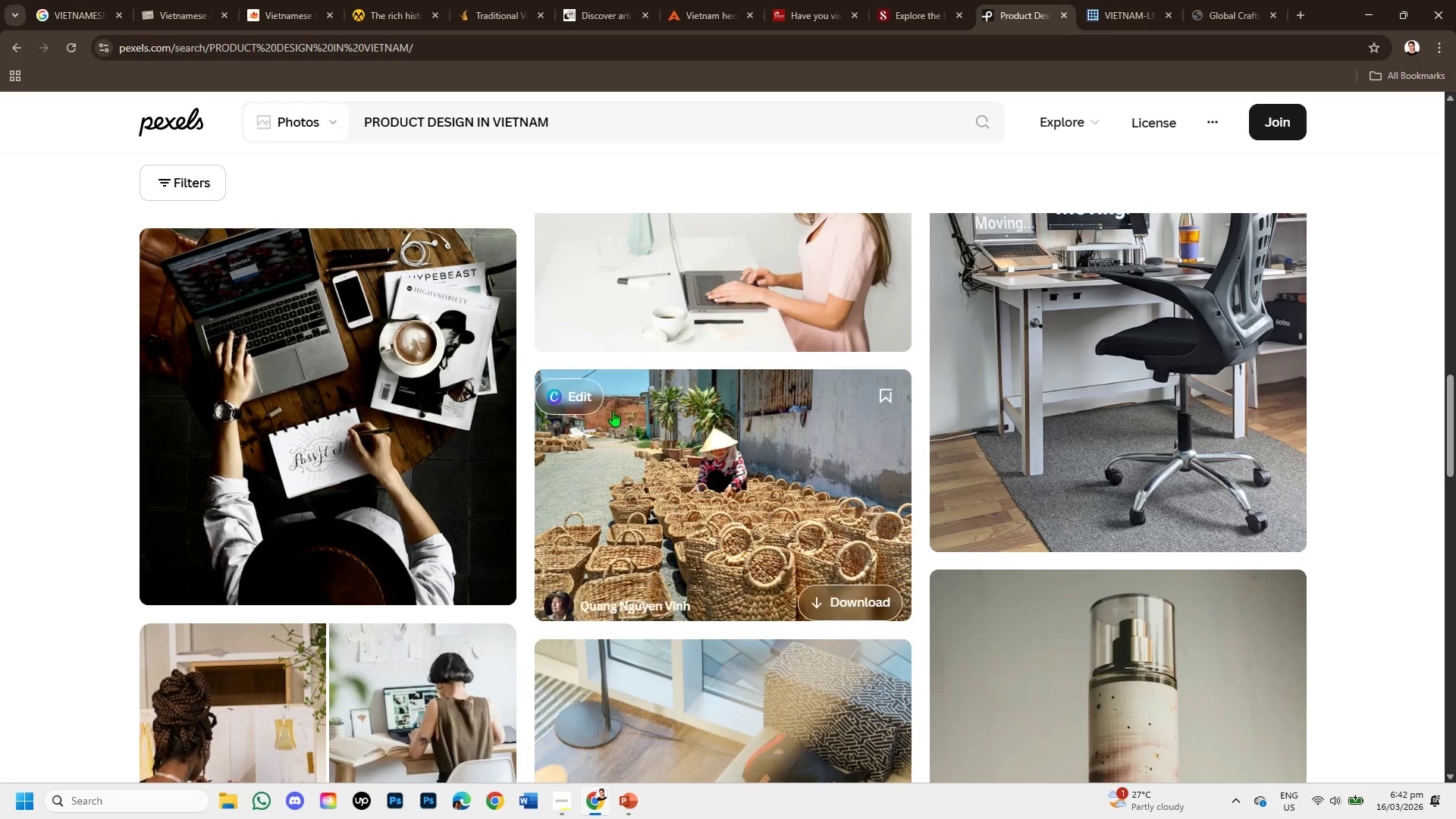 
left_click([670, 533])
 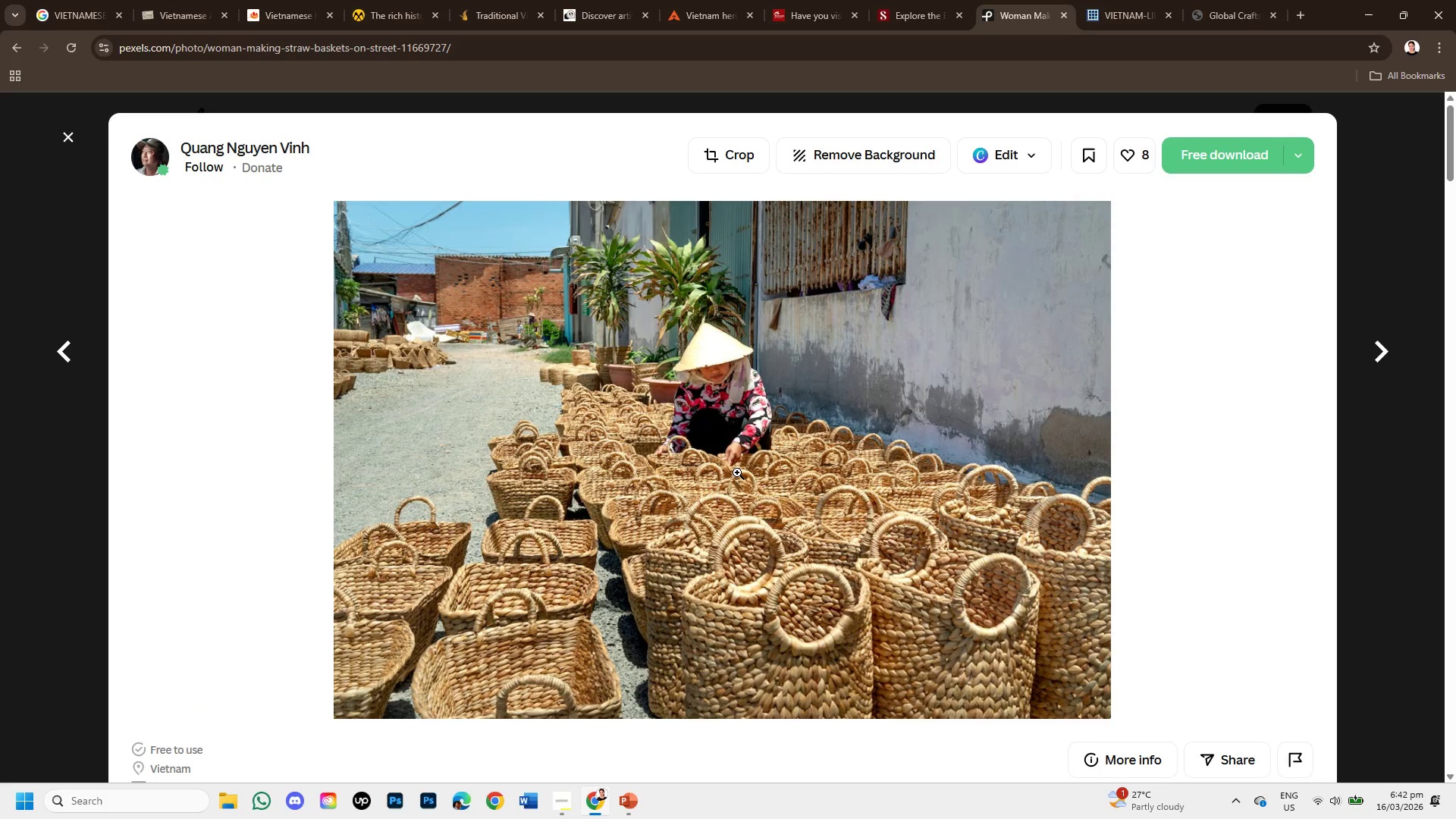 
right_click([737, 472])
 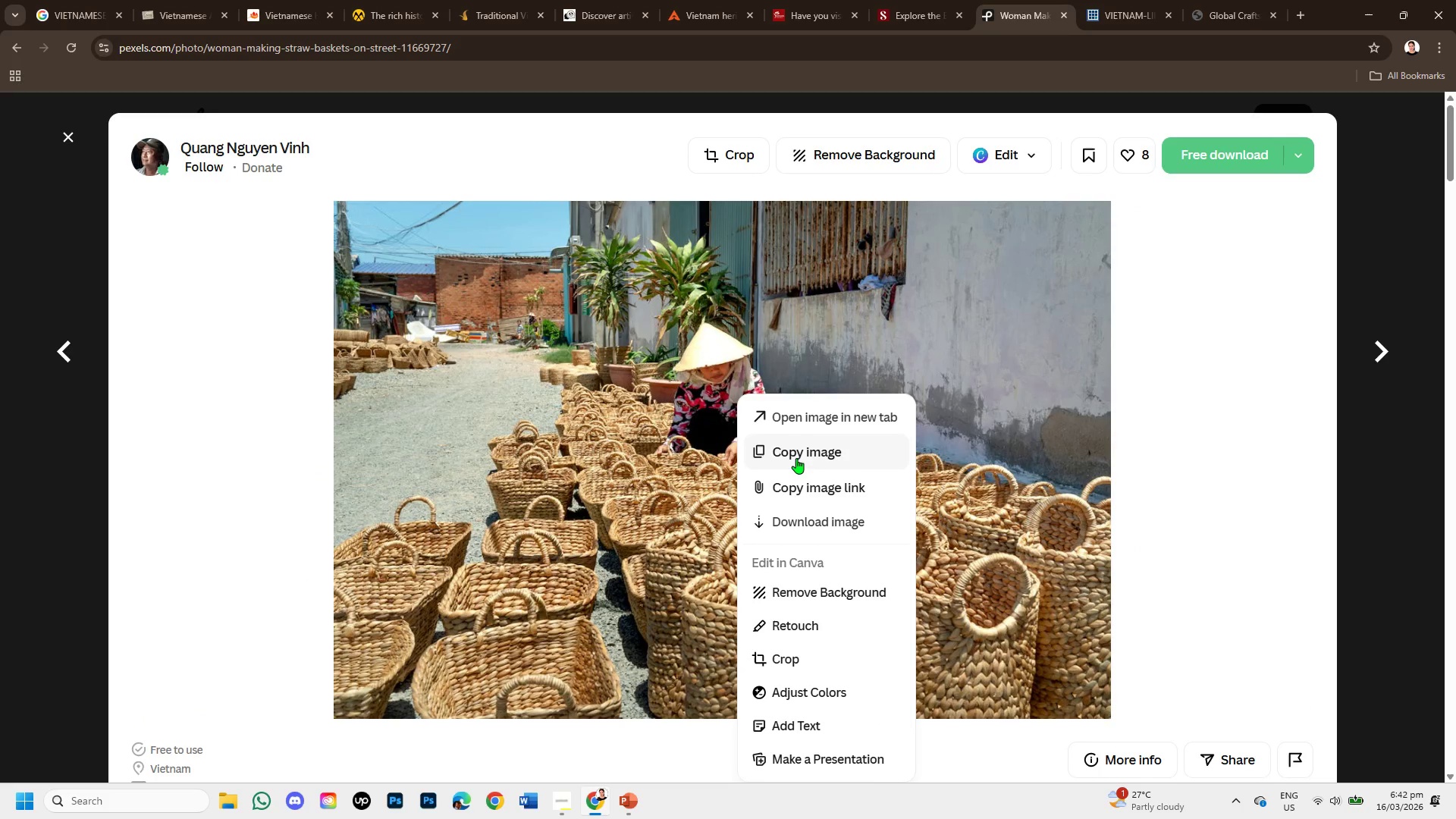 
left_click([796, 458])
 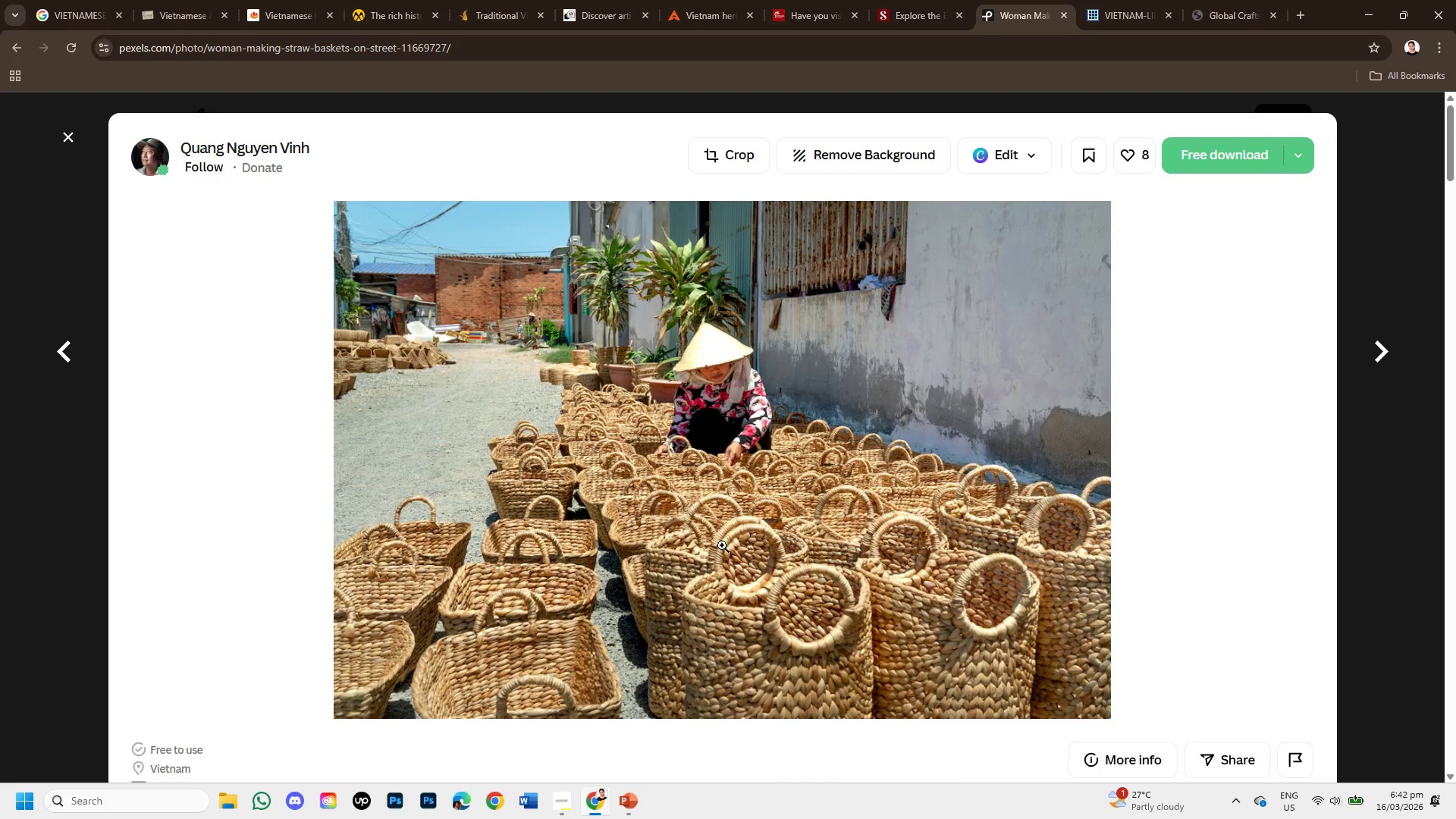 
scroll: coordinate [730, 559], scroll_direction: down, amount: 3.0
 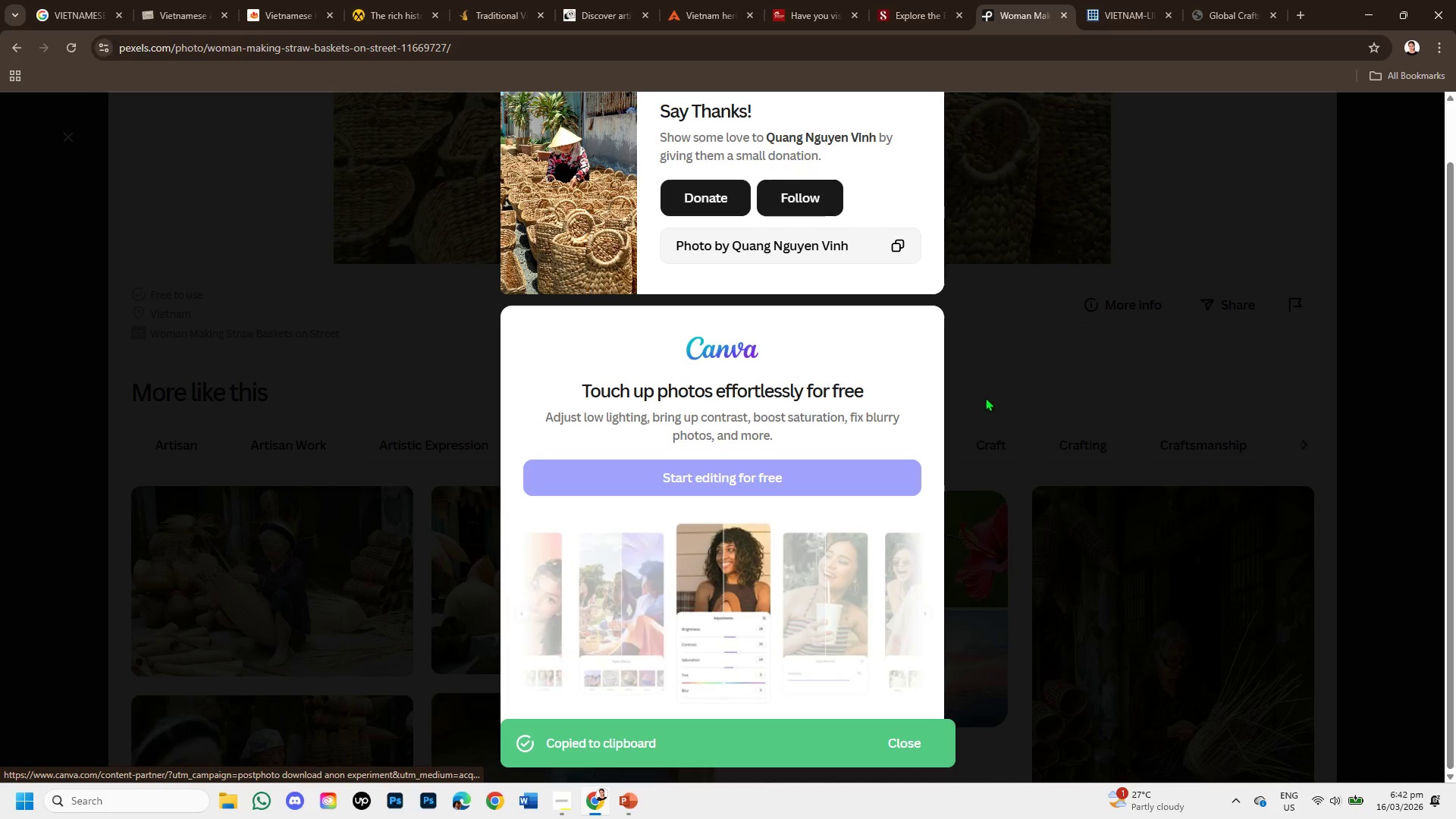 
left_click([985, 391])
 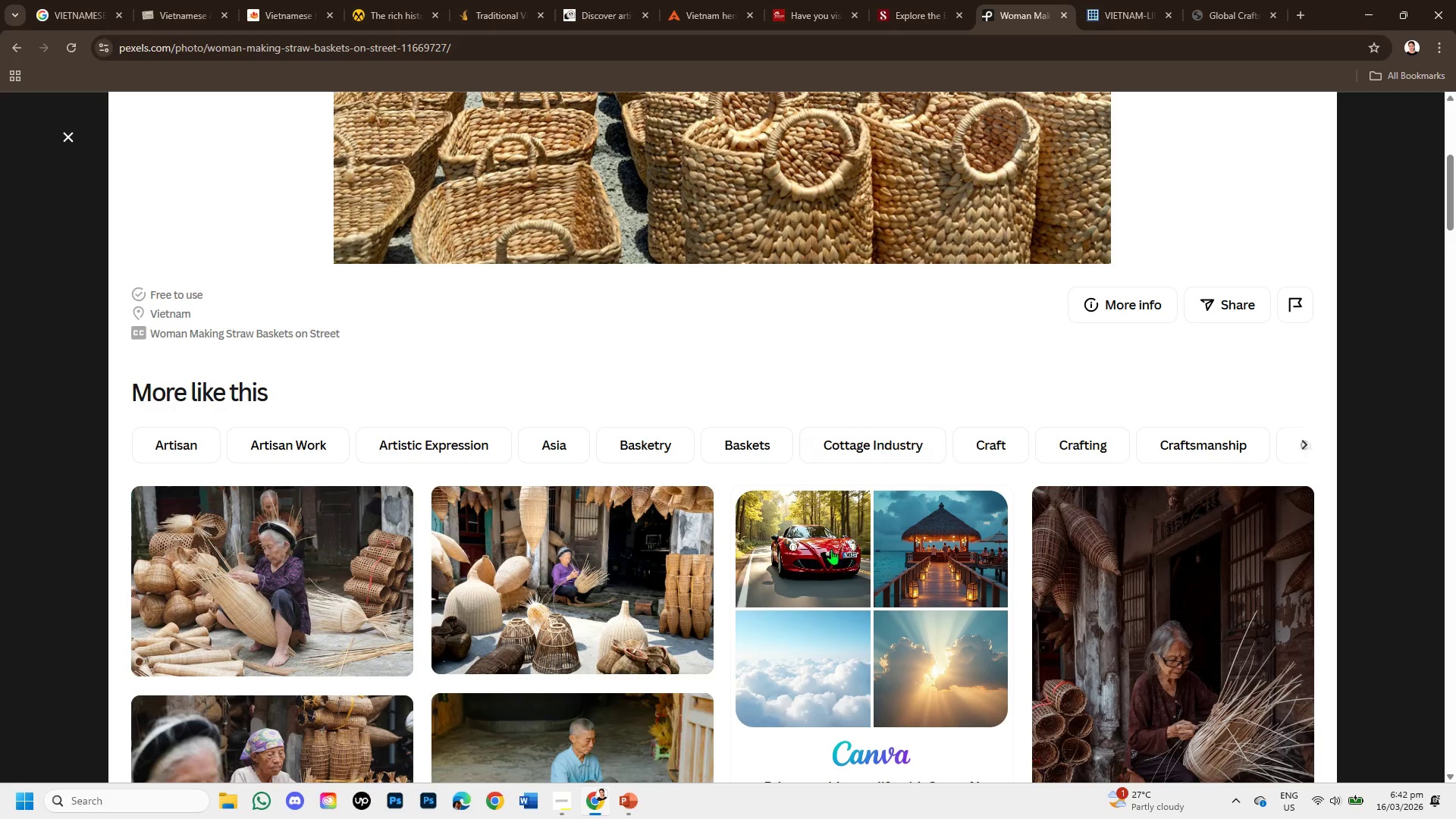 
scroll: coordinate [819, 591], scroll_direction: down, amount: 1.0
 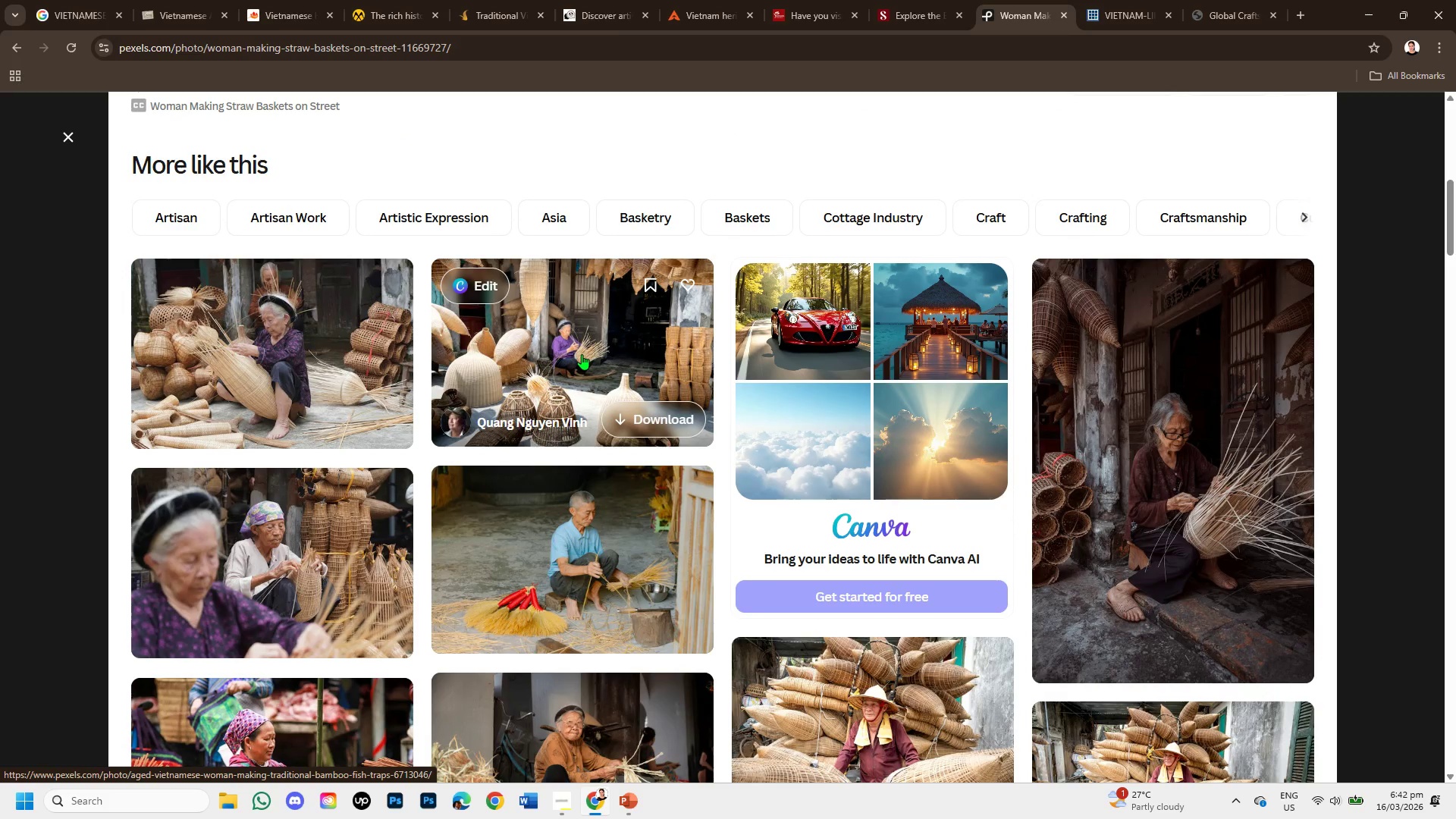 
left_click([582, 354])
 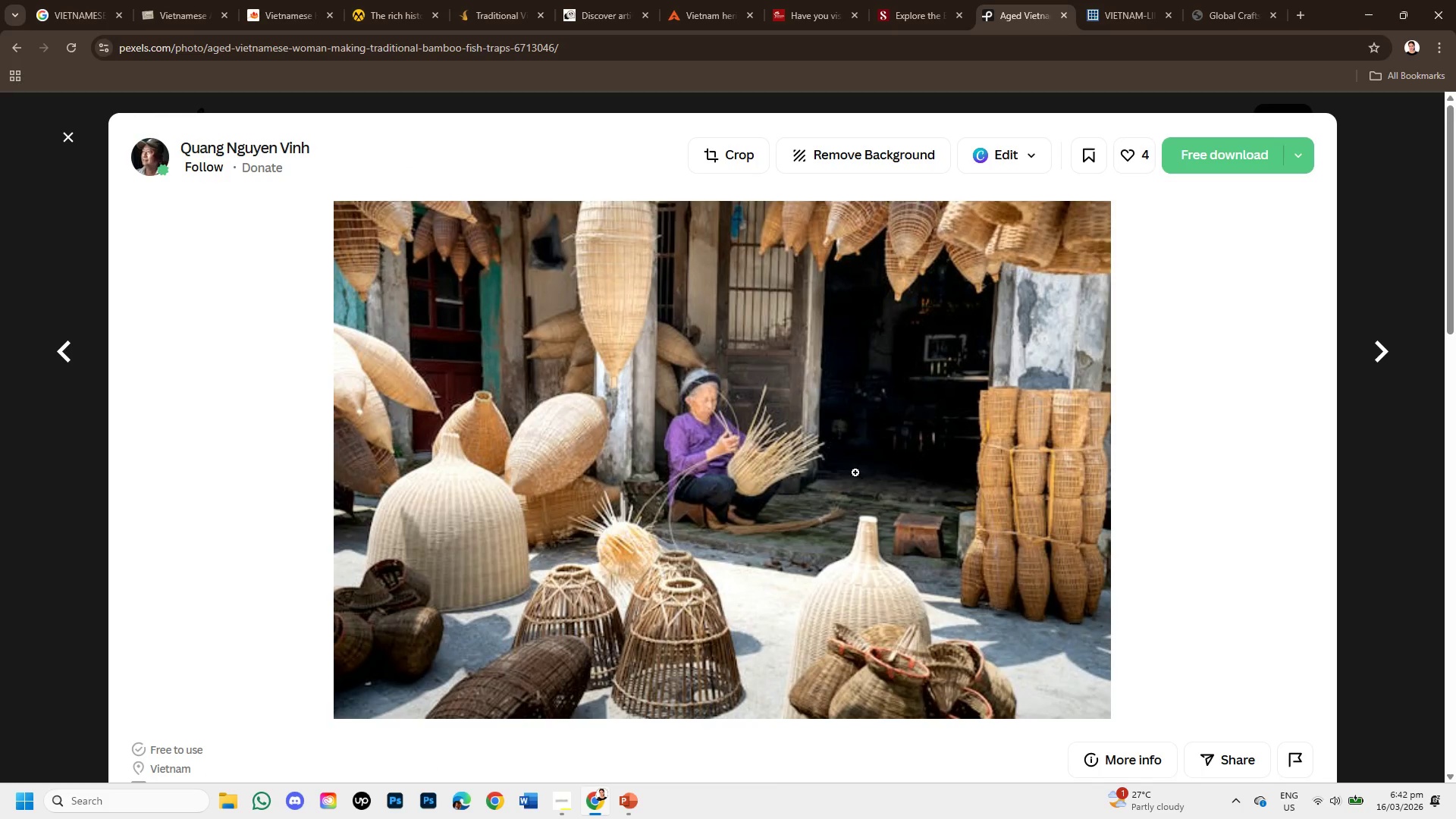 
scroll: coordinate [617, 624], scroll_direction: down, amount: 4.0
 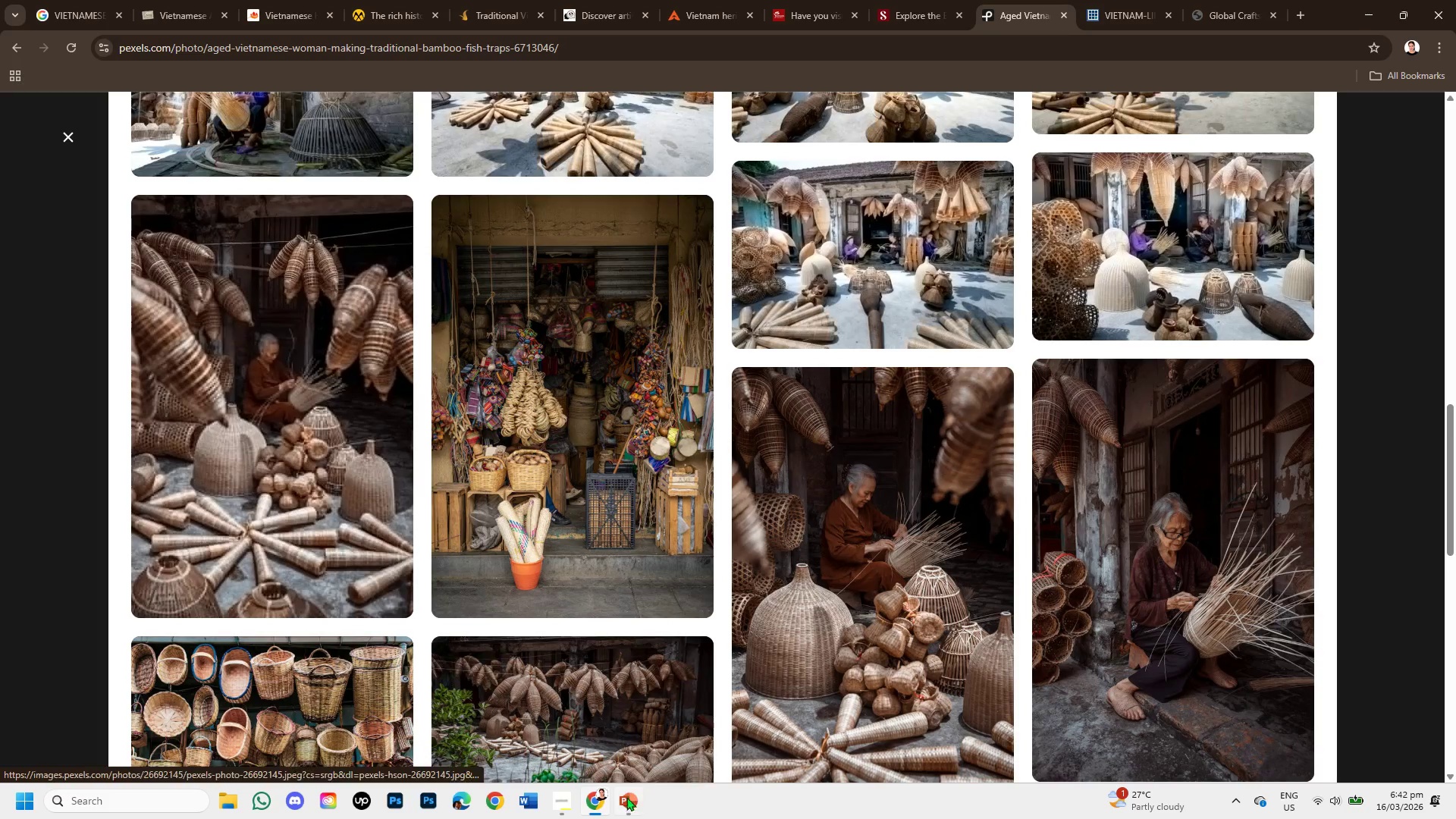 
left_click([619, 805])
 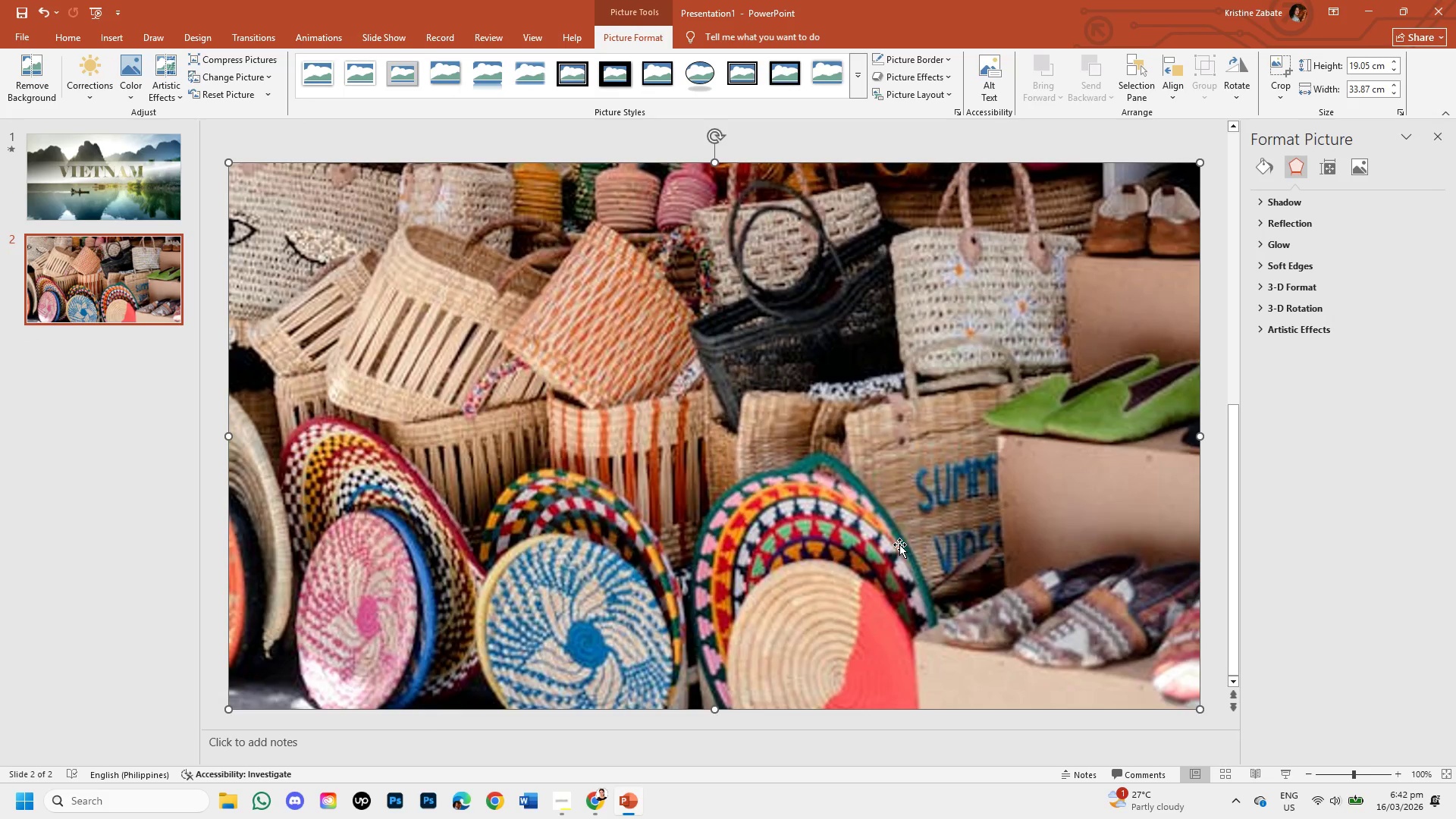 
key(Backspace)
 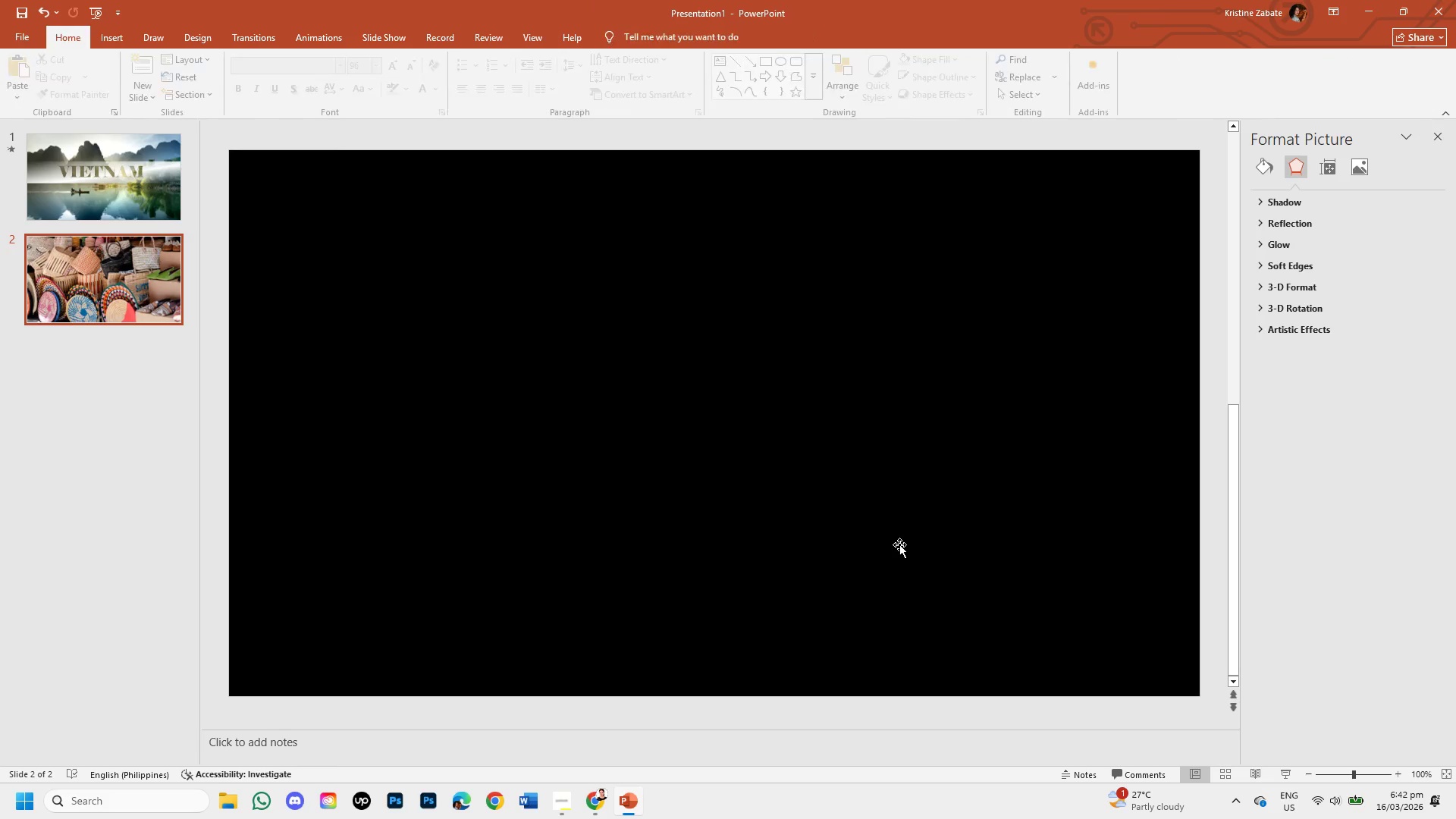 
key(Control+V)
 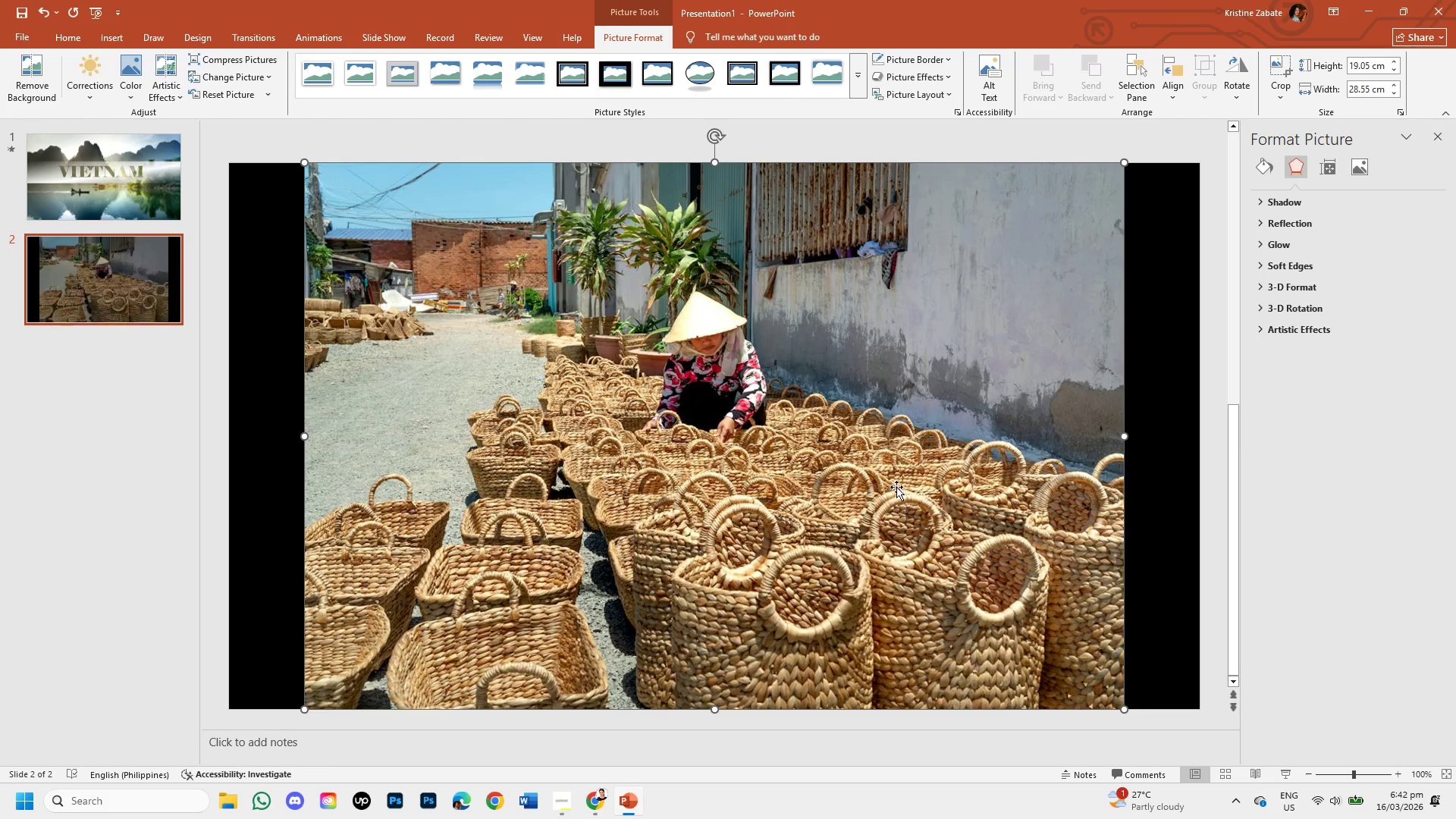 
left_click([896, 487])
 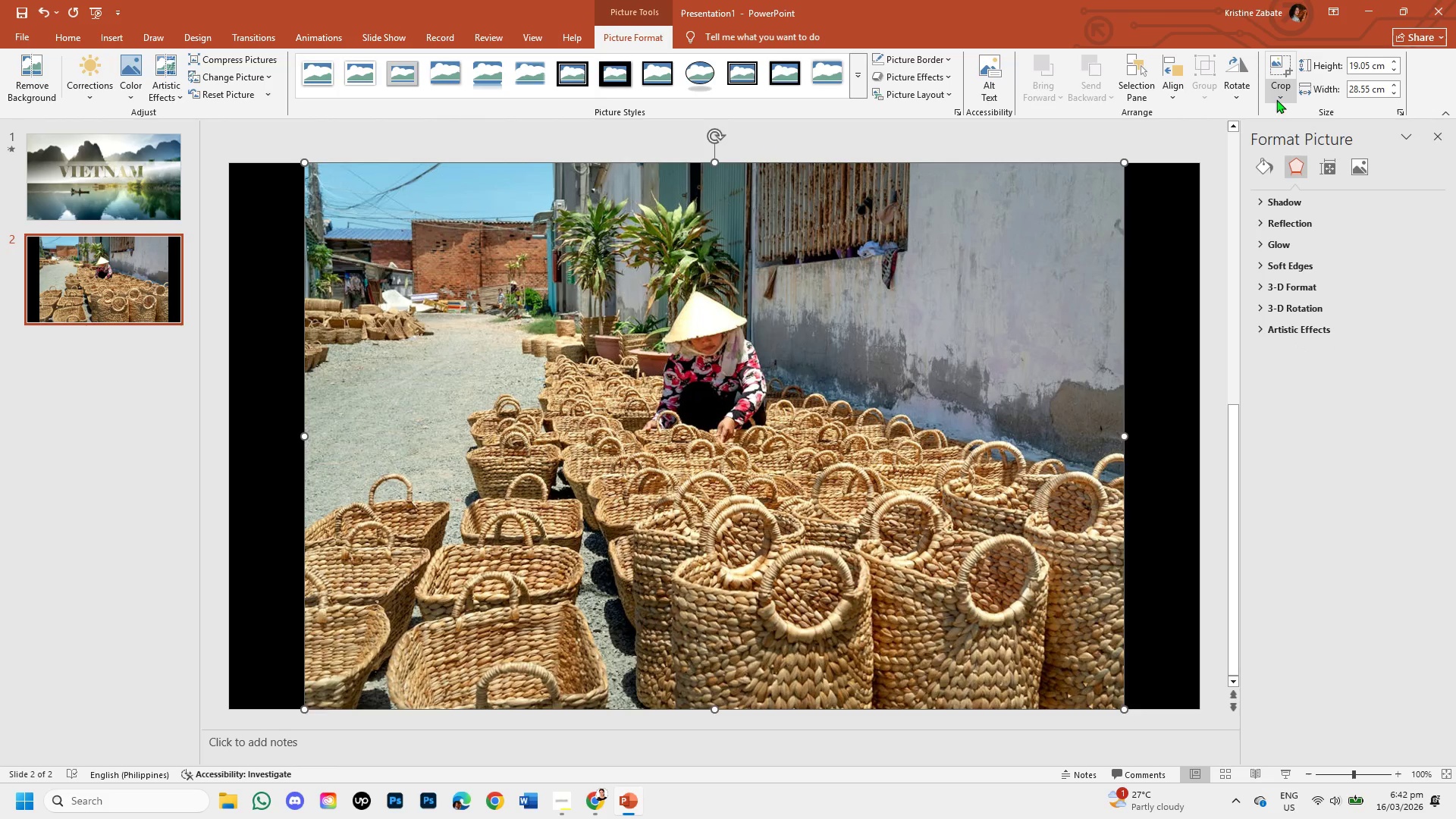 
left_click([1278, 92])
 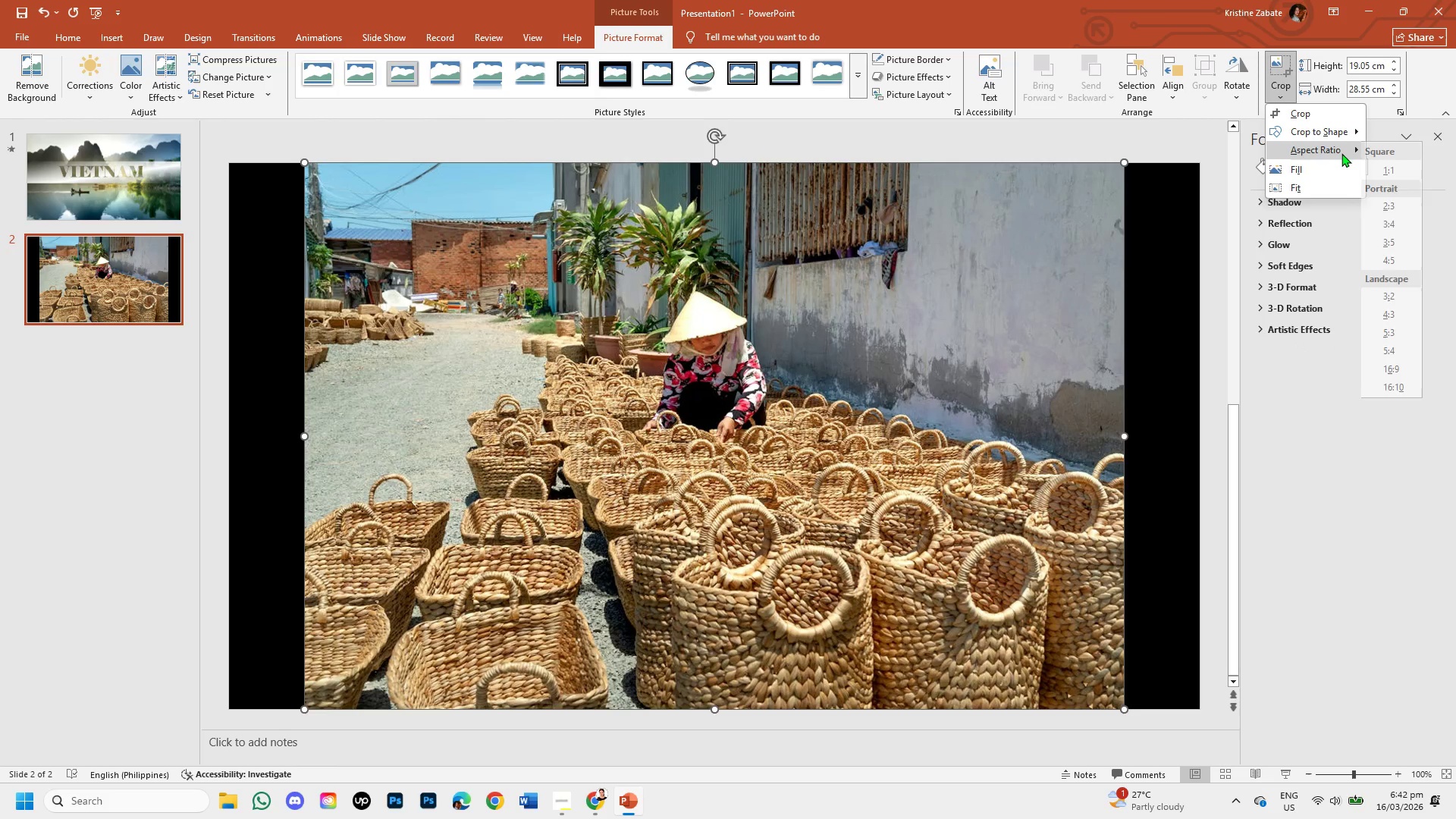 
left_click([1341, 153])
 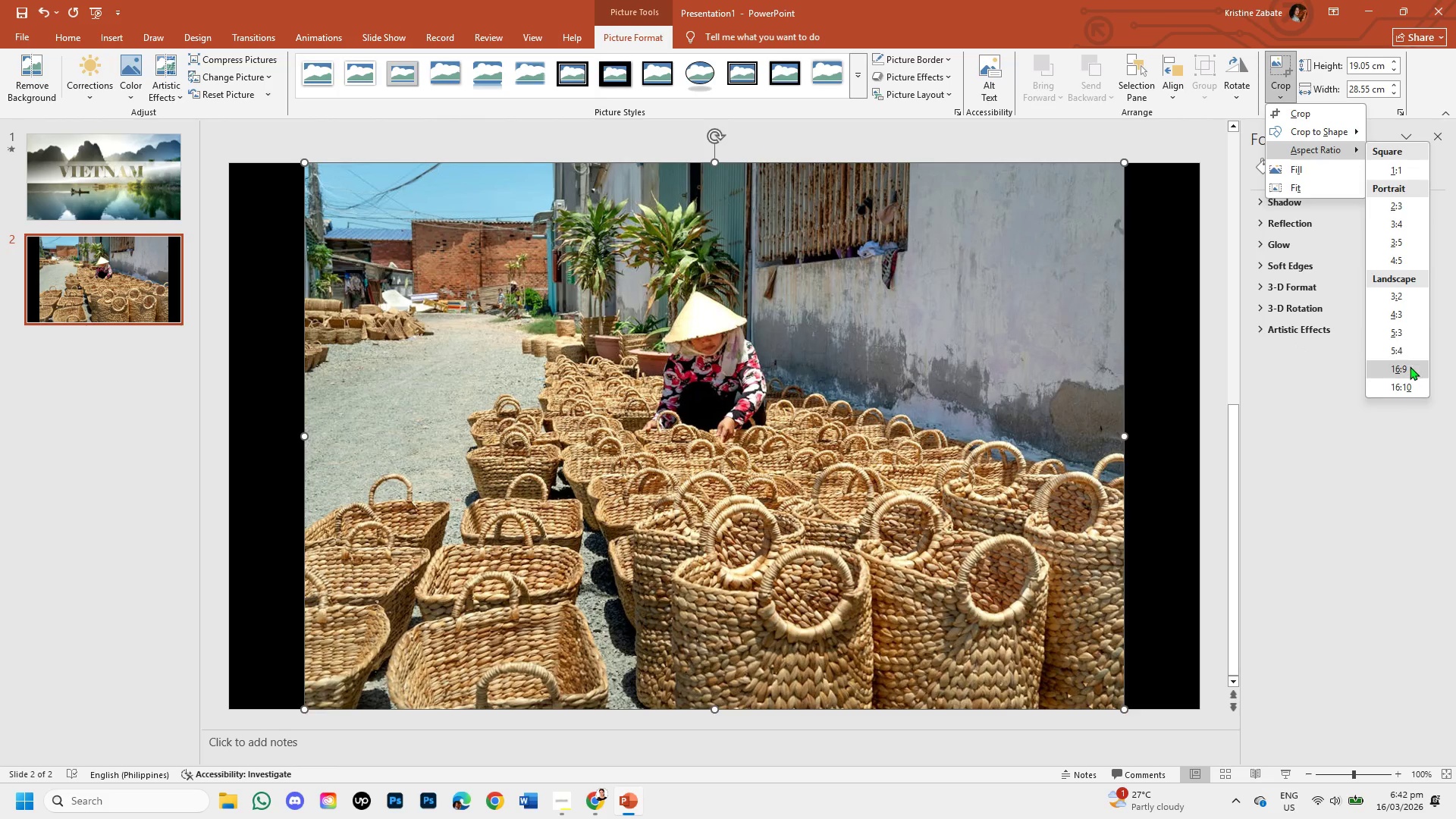 
left_click([1410, 366])
 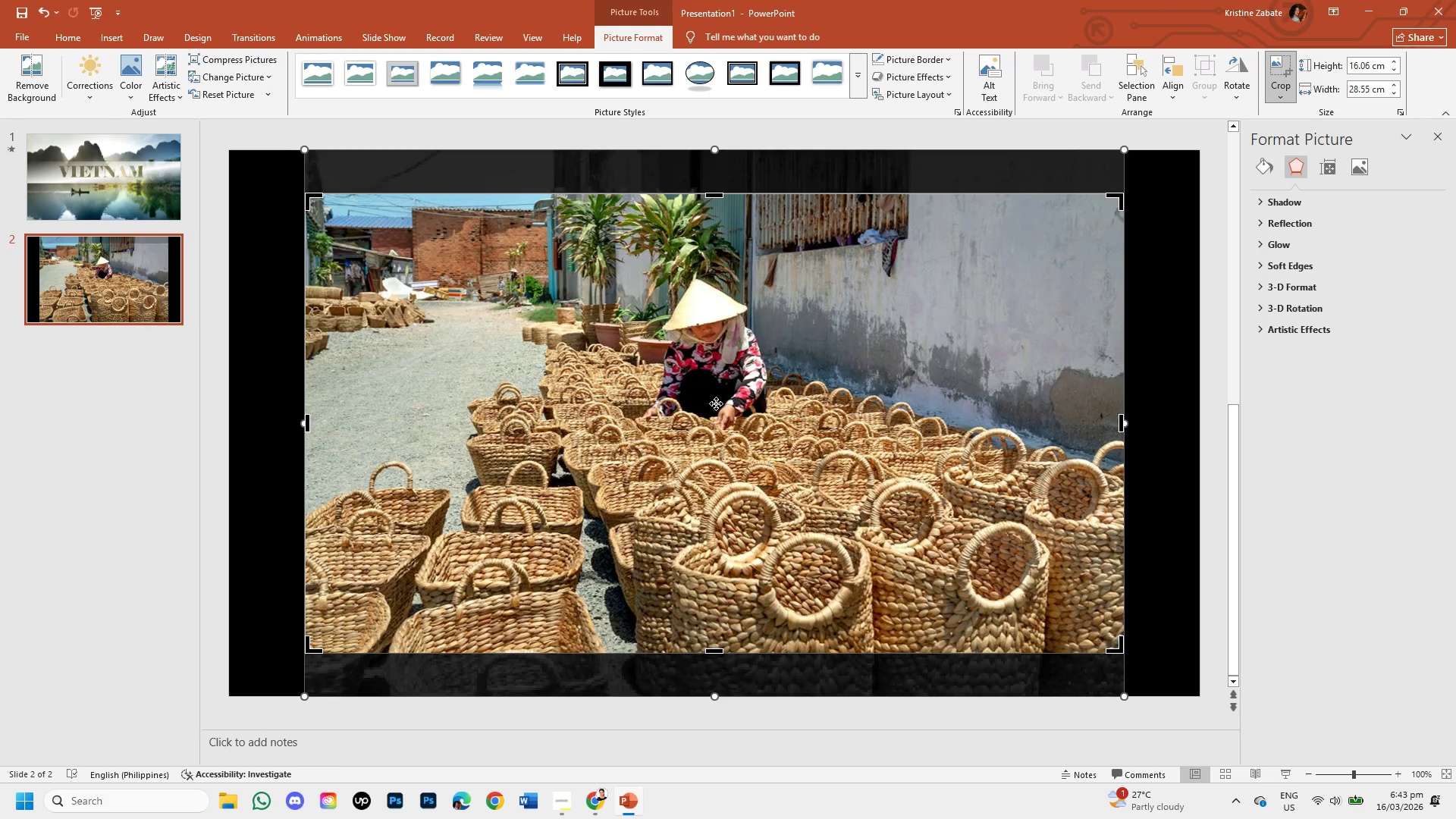 
left_click_drag(start_coordinate=[714, 403], to_coordinate=[717, 362])
 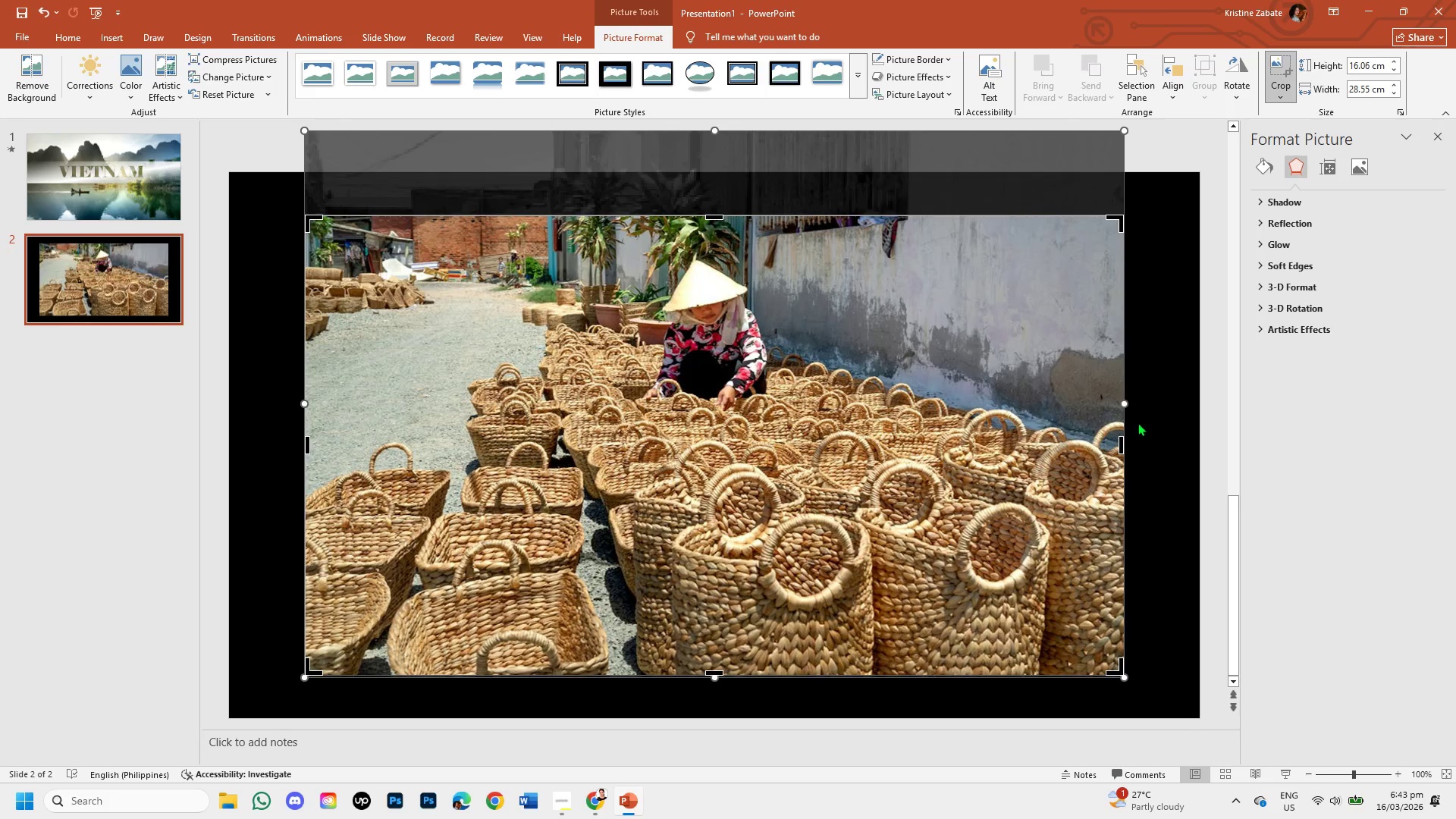 
left_click([1145, 428])
 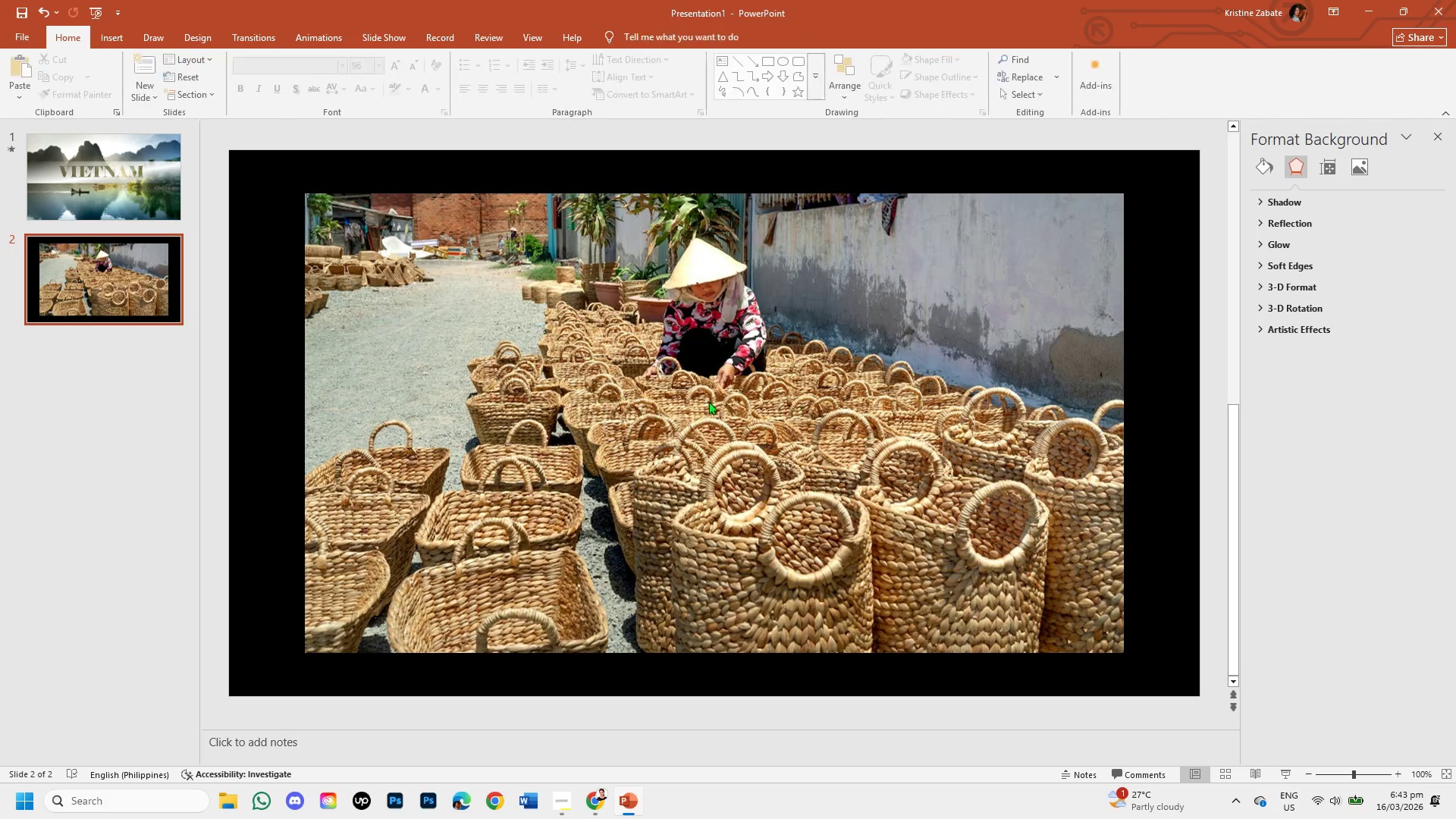 
left_click_drag(start_coordinate=[689, 398], to_coordinate=[616, 355])
 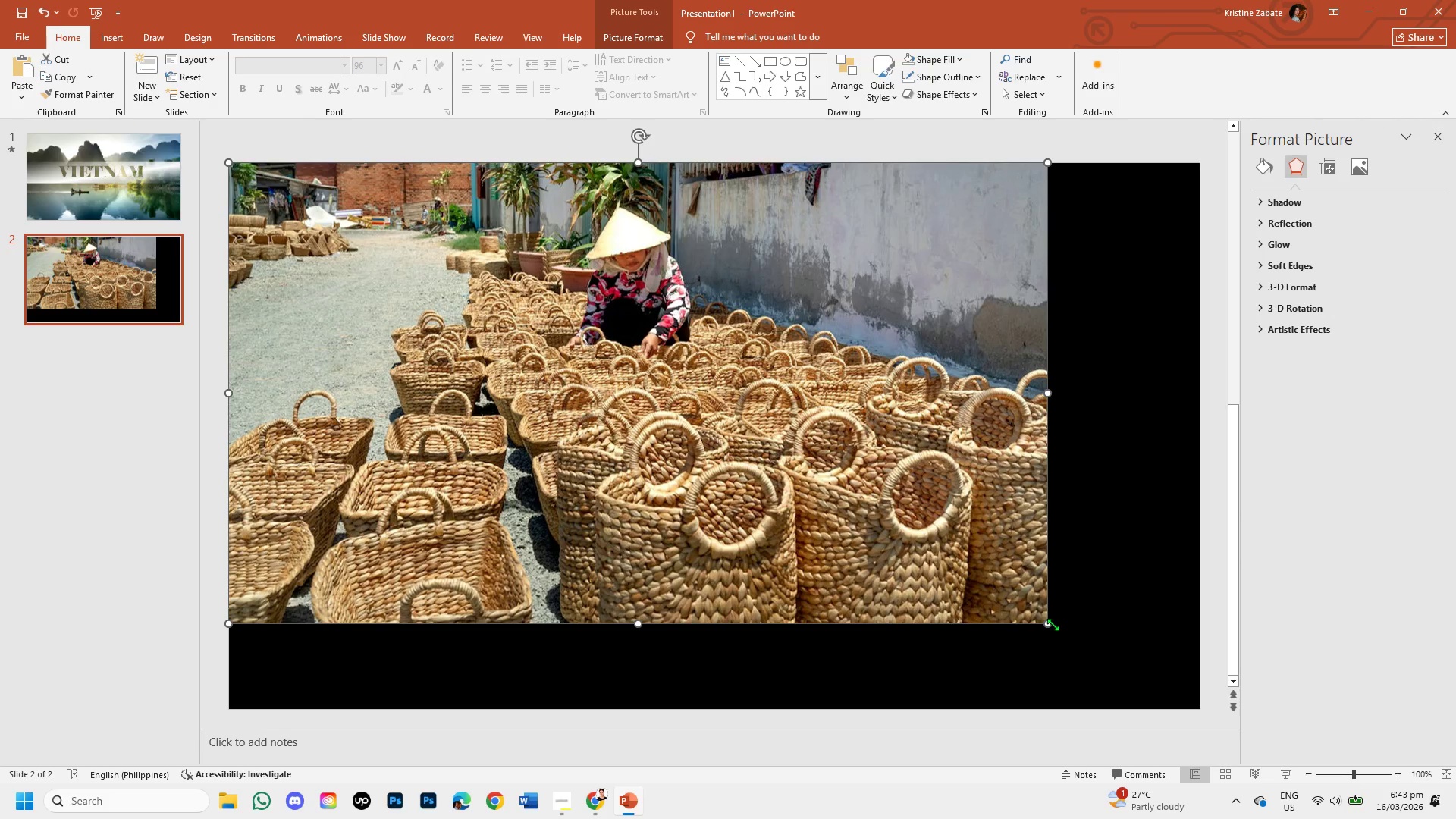 
left_click_drag(start_coordinate=[1048, 624], to_coordinate=[1159, 711])
 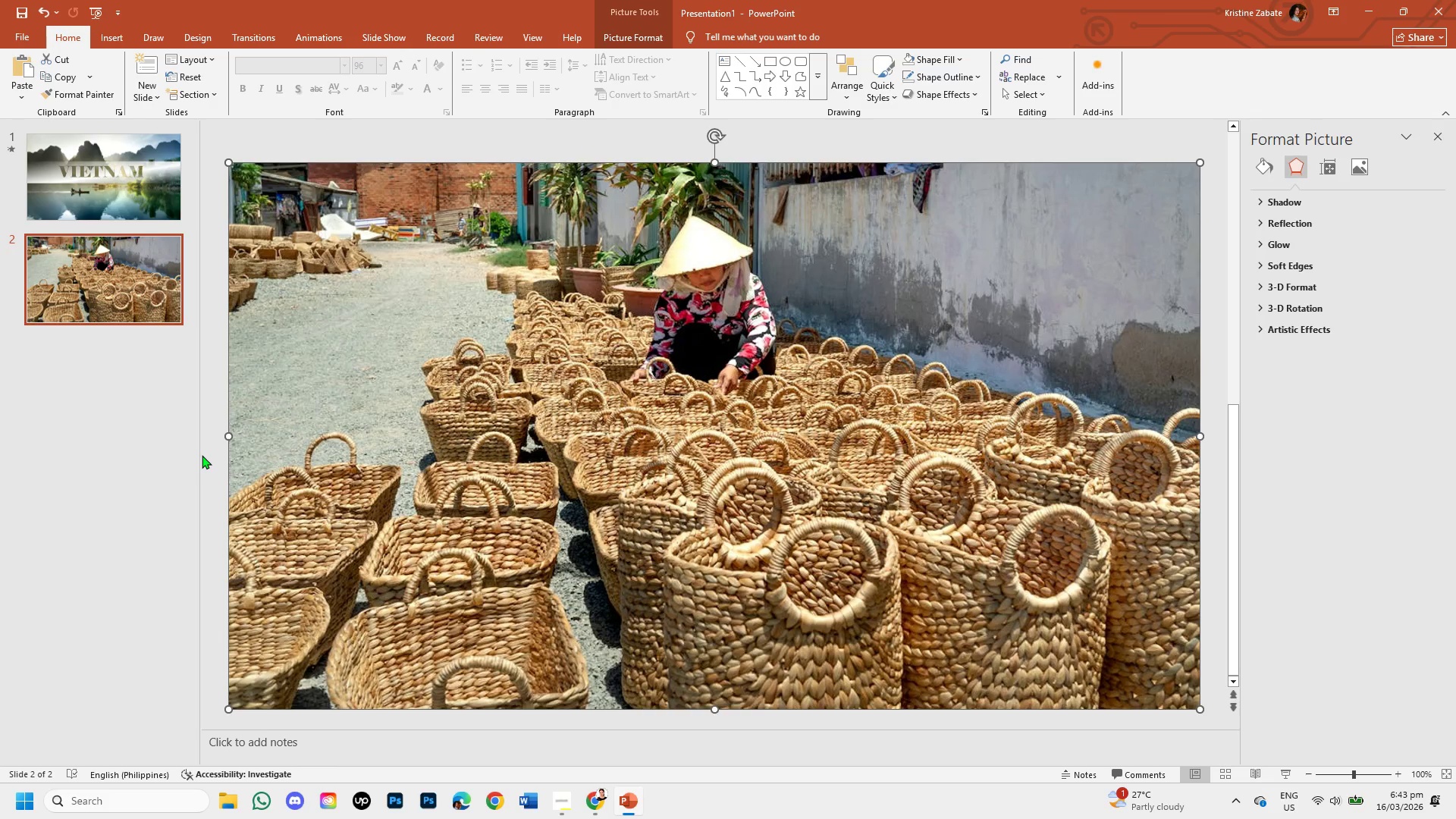 
left_click([202, 455])
 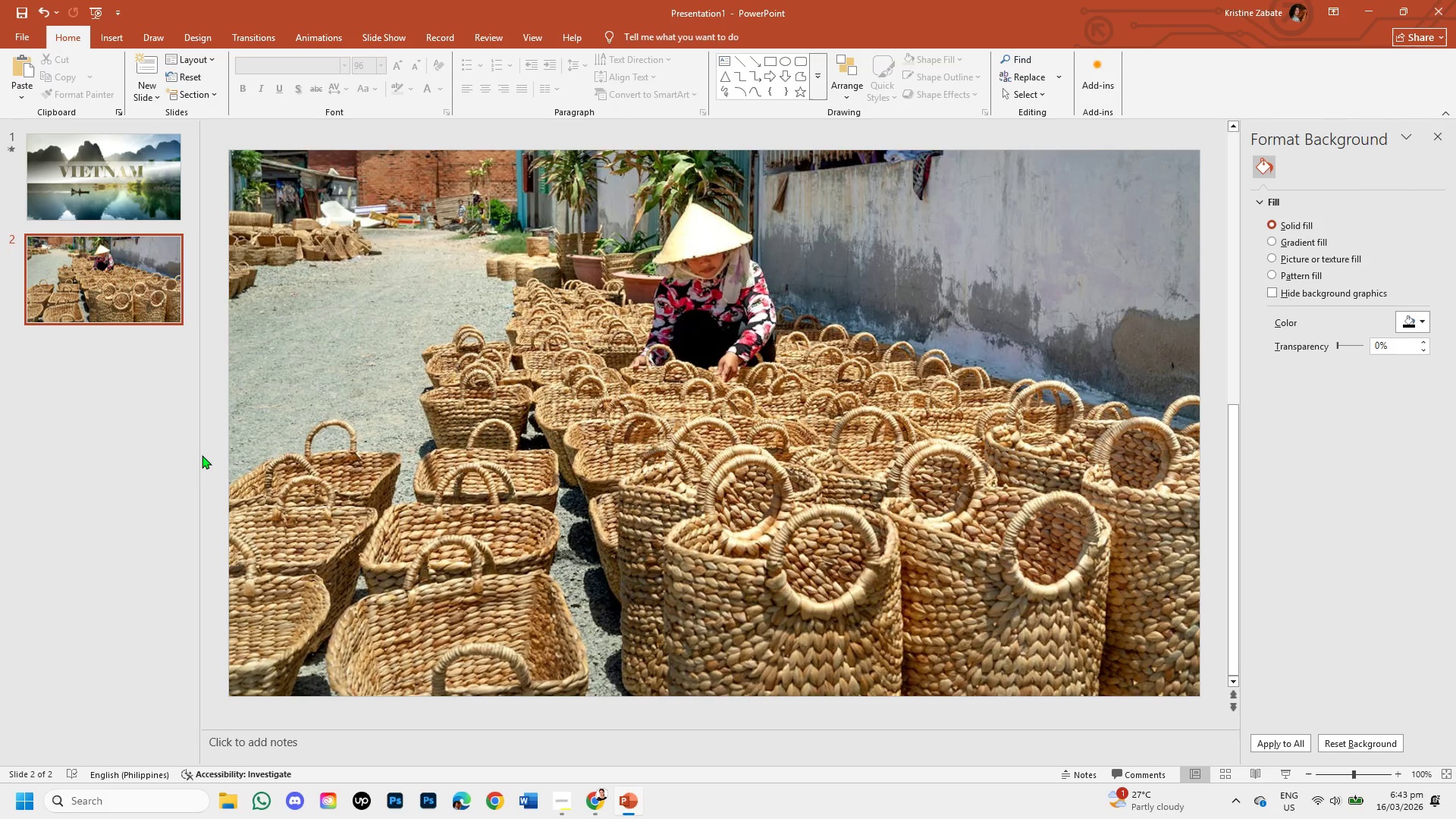 
wait(8.25)
 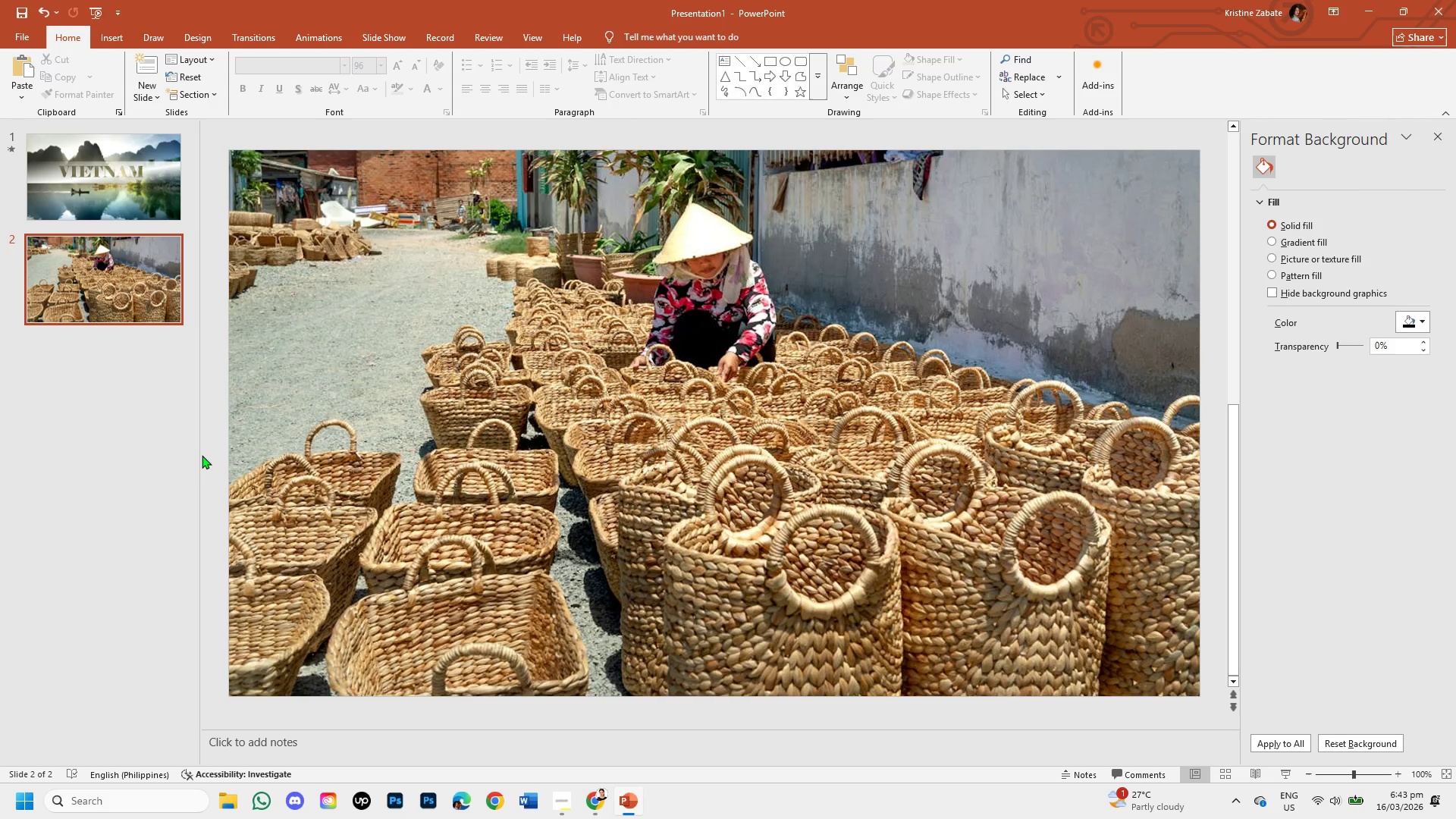 
left_click([1343, 777])
 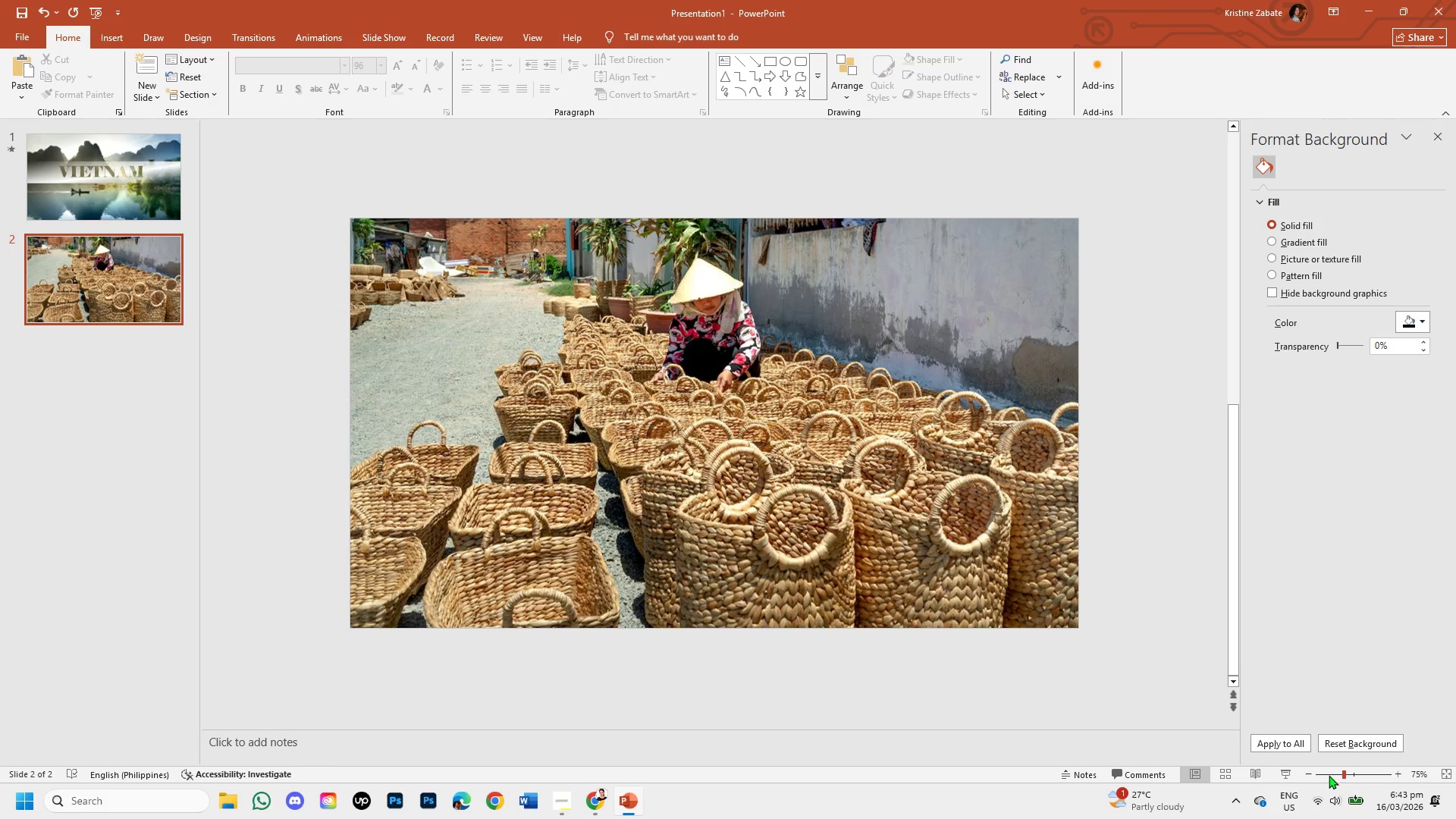 
left_click([1329, 775])
 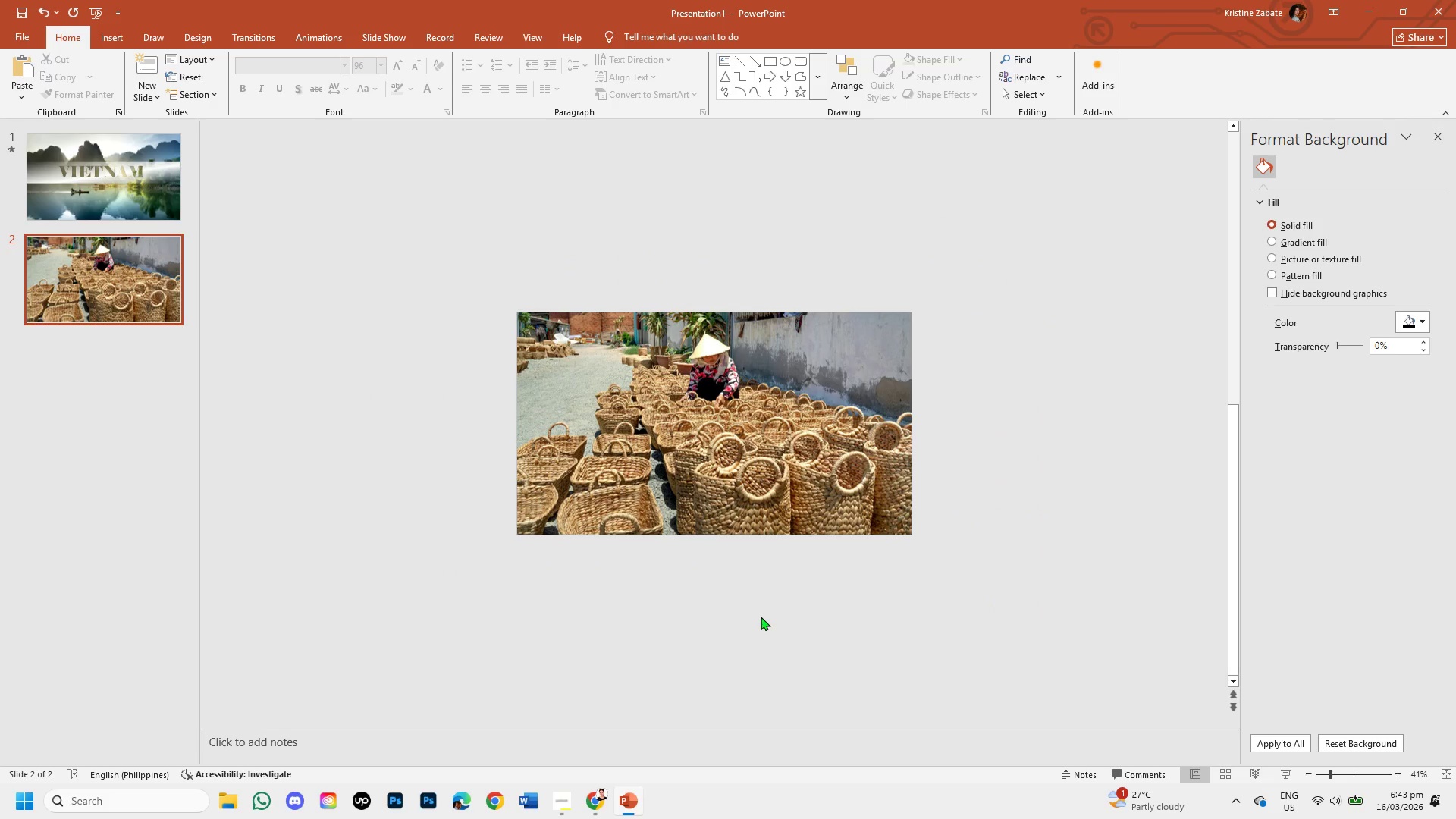 
wait(10.56)
 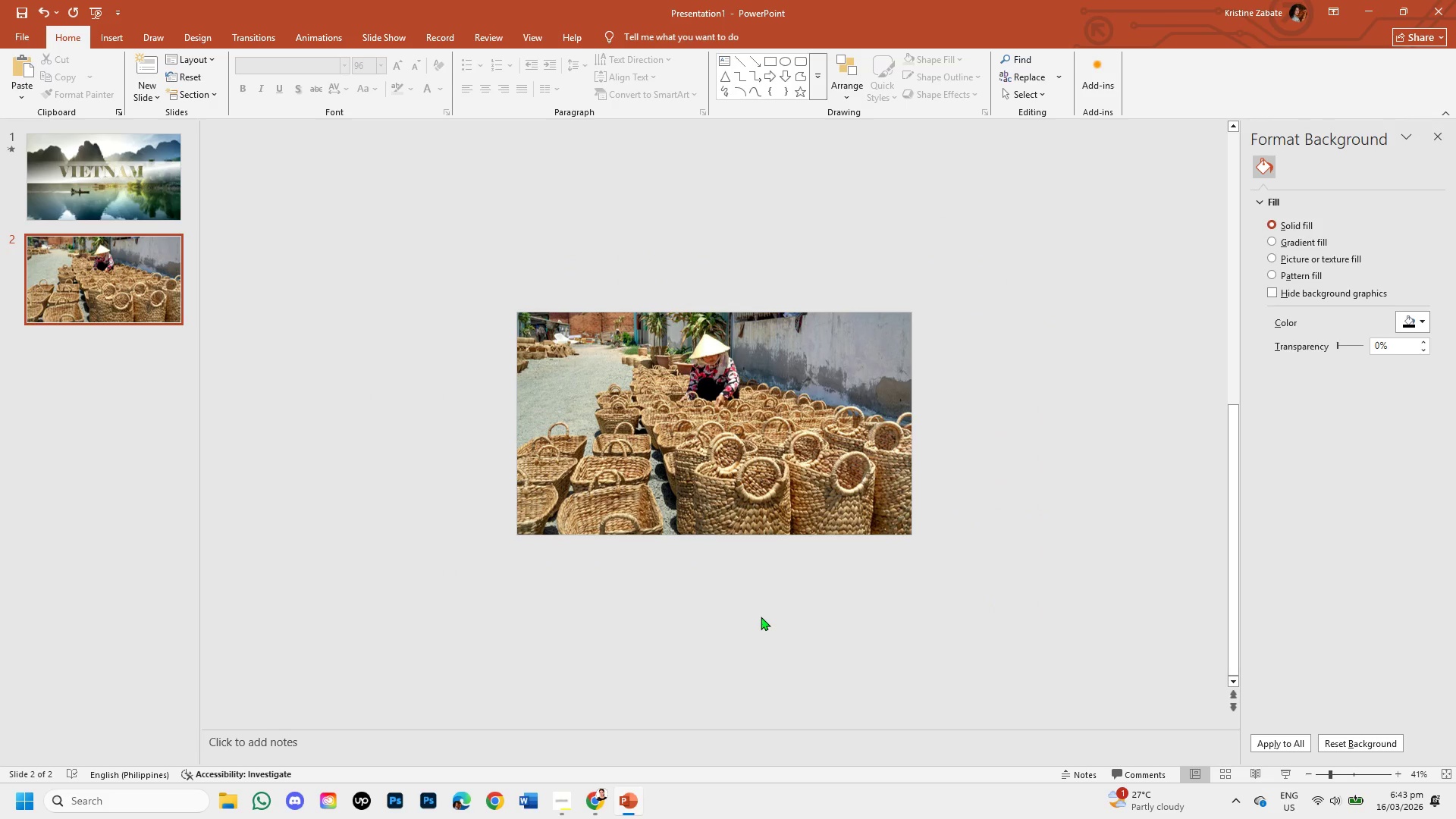 
scroll: coordinate [692, 590], scroll_direction: down, amount: 2.0
 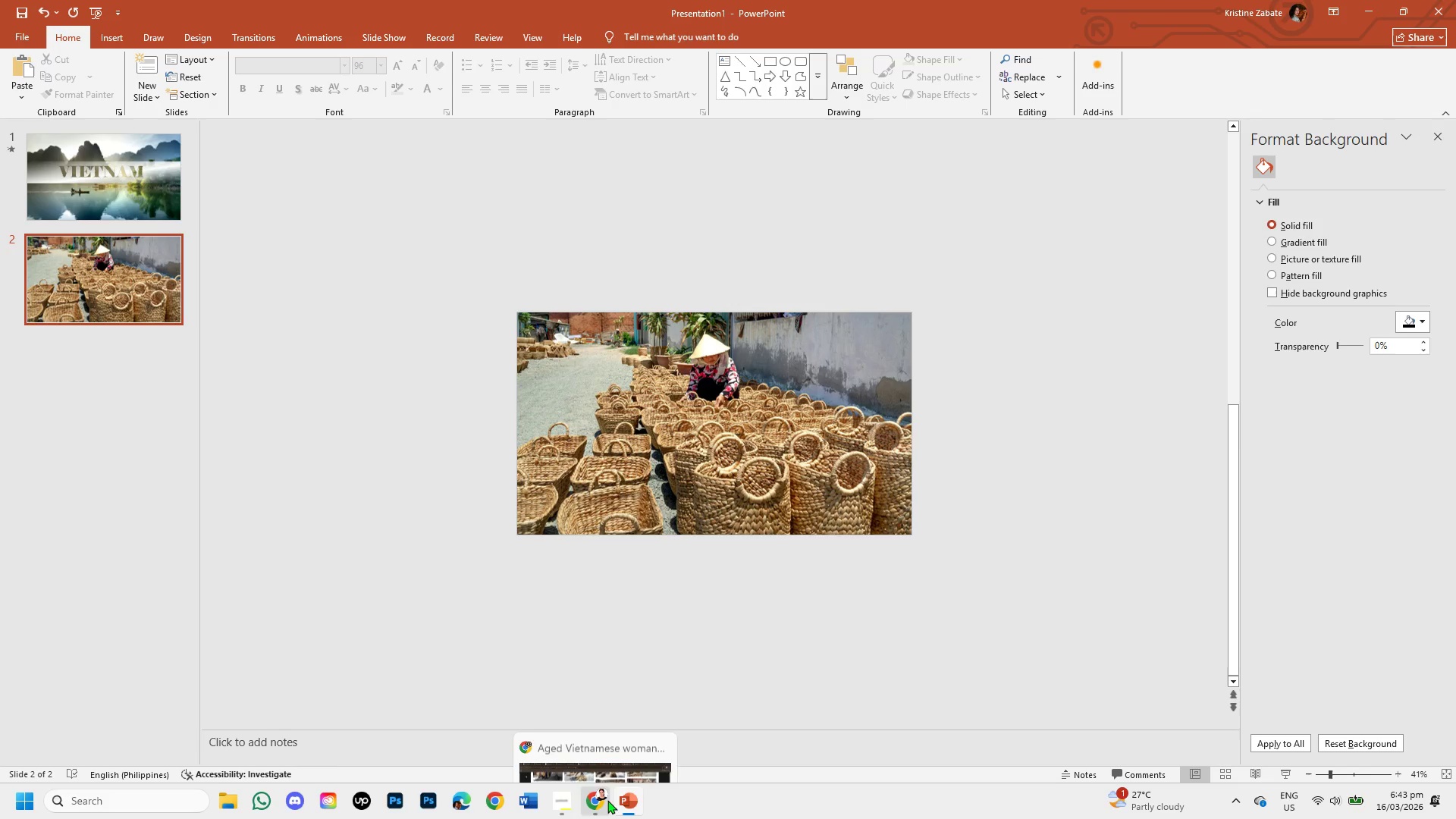 
left_click([602, 800])
 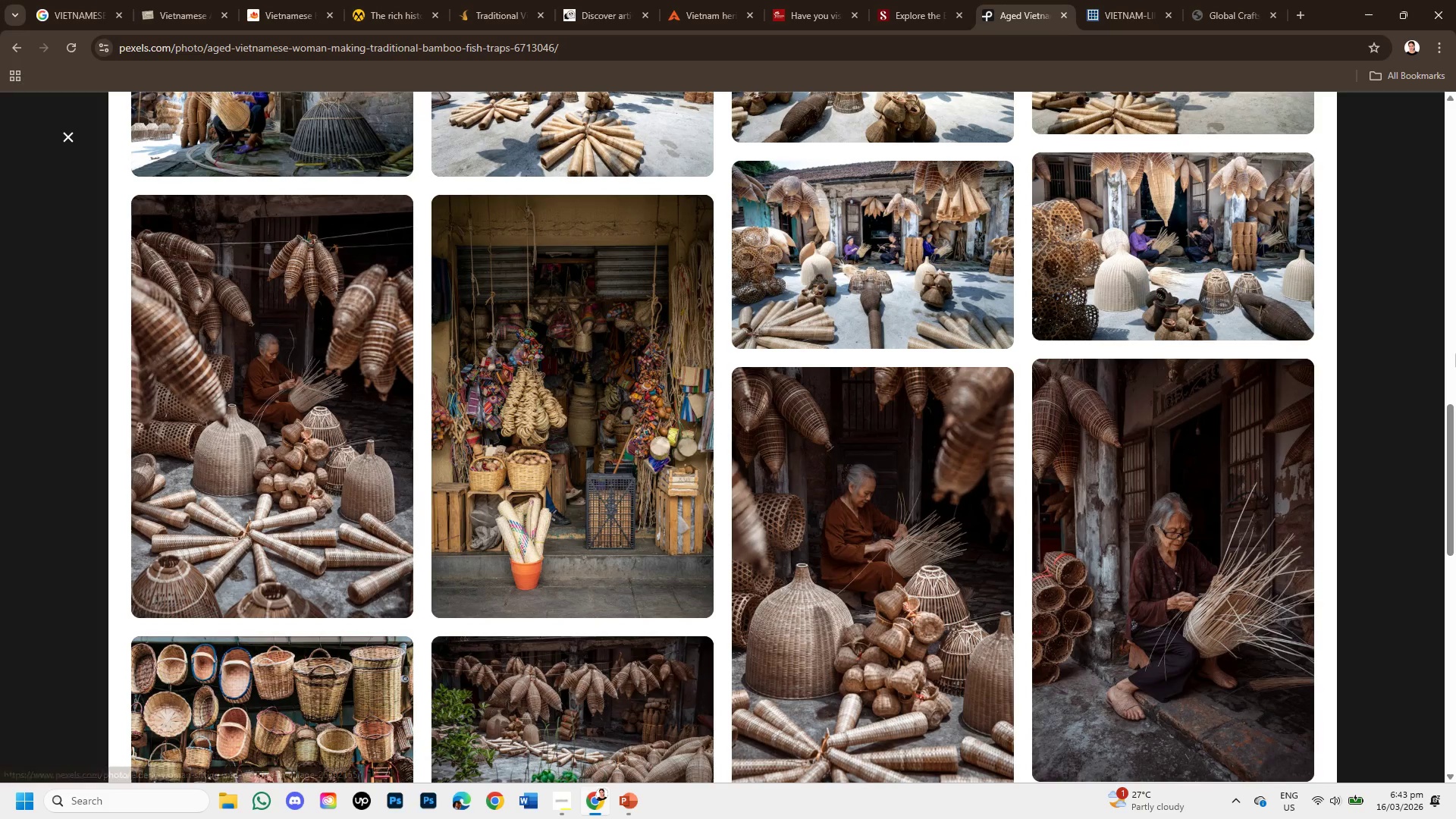 
left_click([1392, 358])
 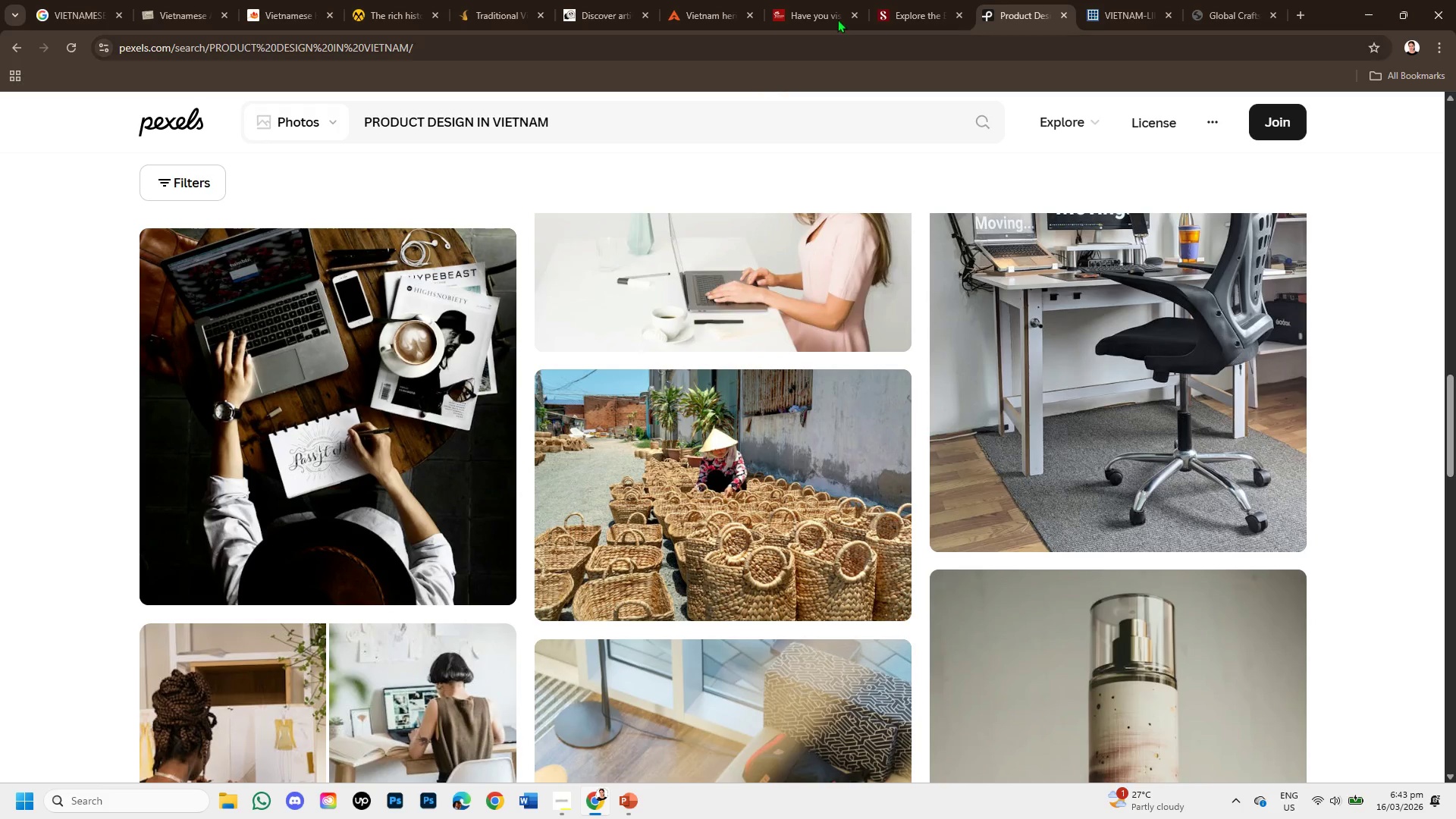 
left_click([917, 0])
 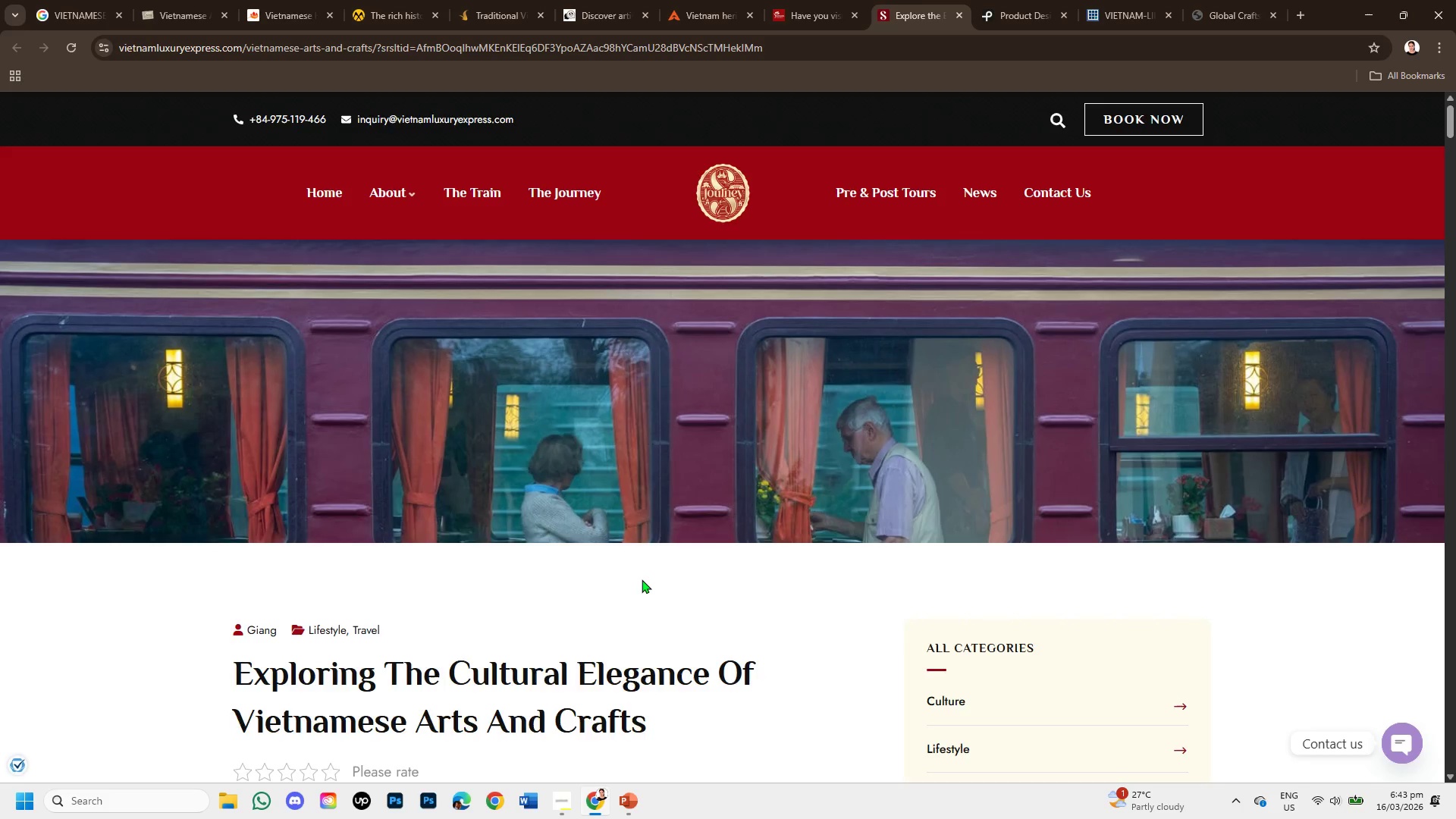 
scroll: coordinate [303, 371], scroll_direction: down, amount: 4.0
 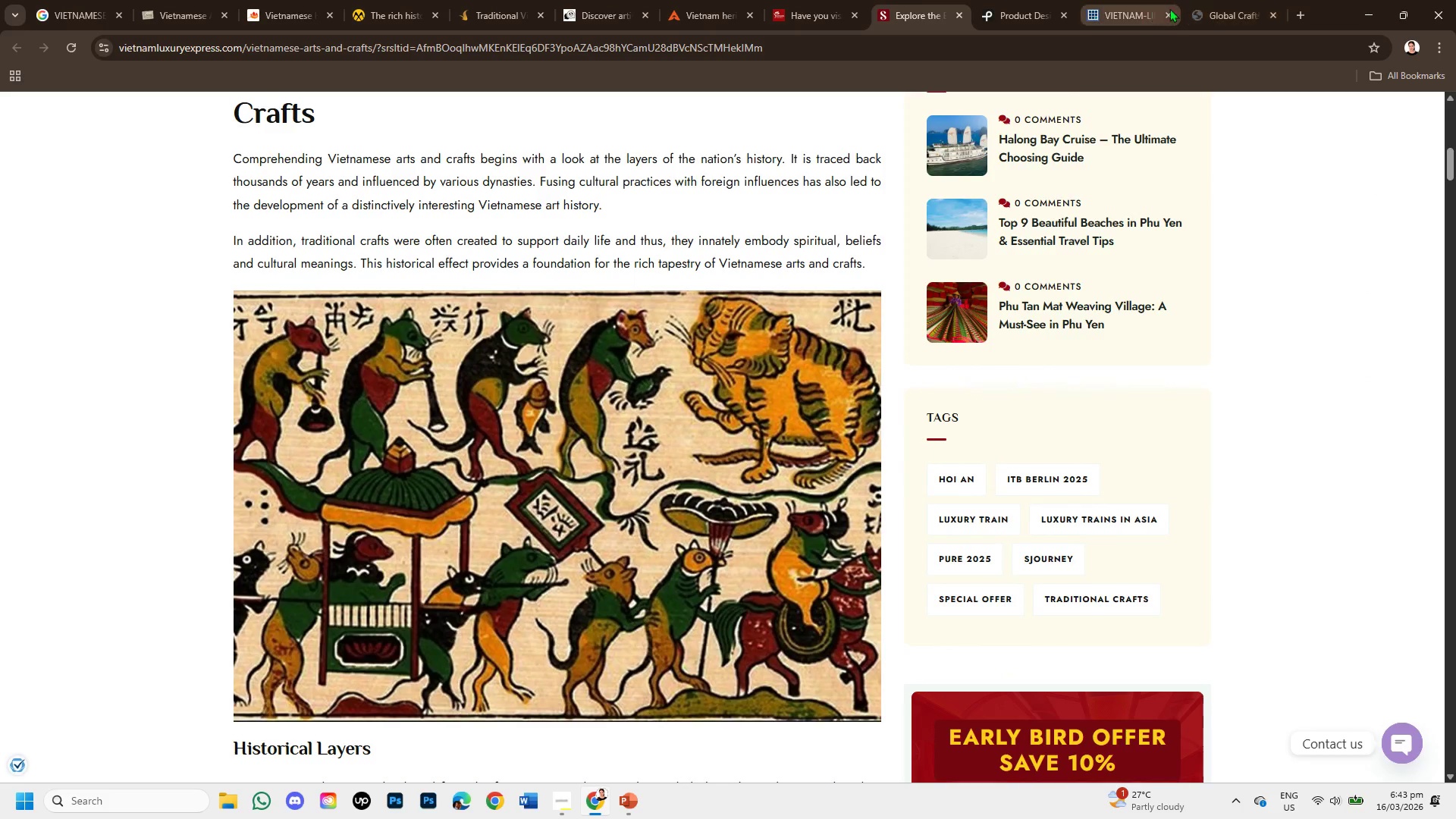 
left_click([1205, 10])
 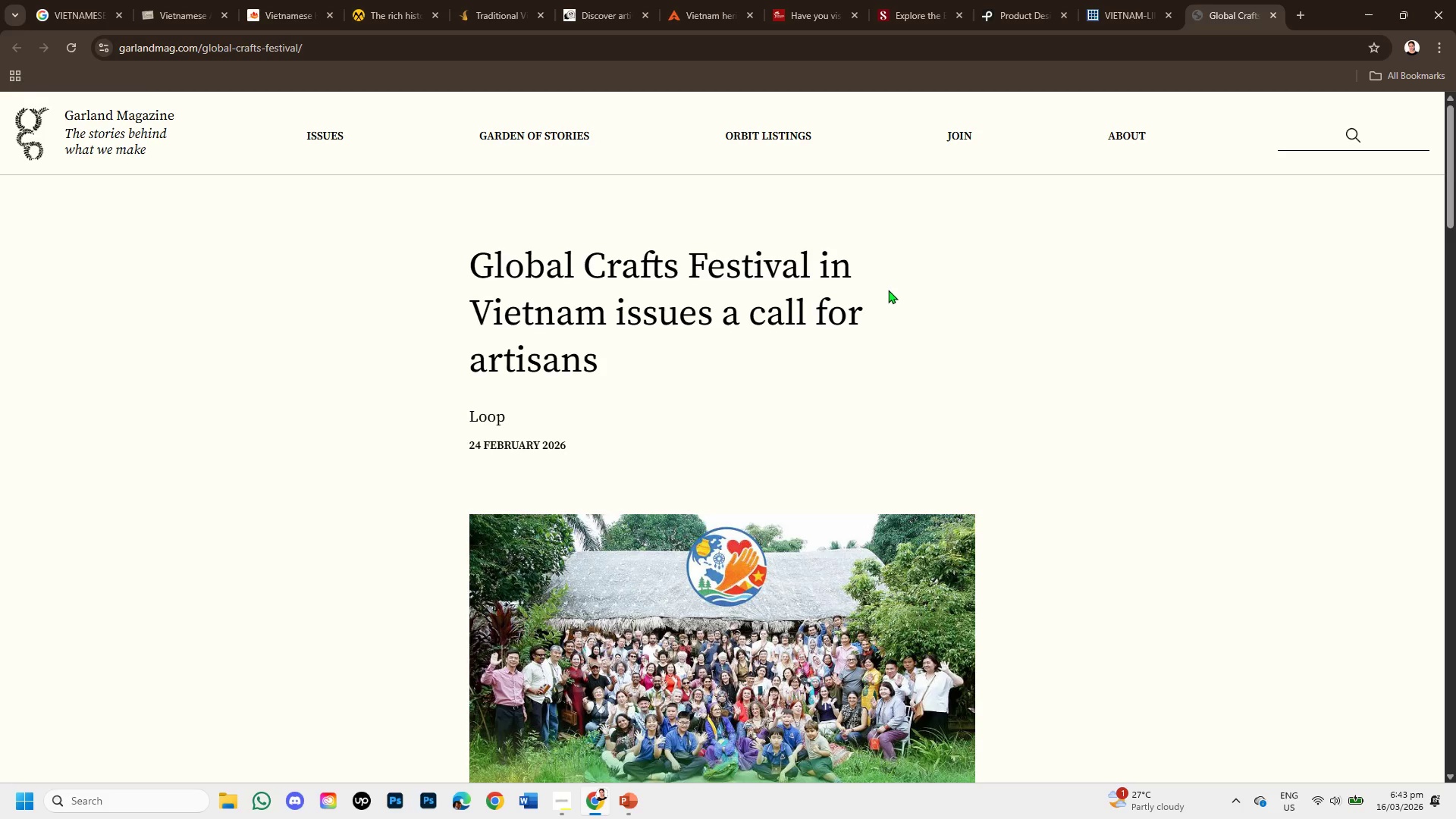 
scroll: coordinate [894, 291], scroll_direction: down, amount: 1.0
 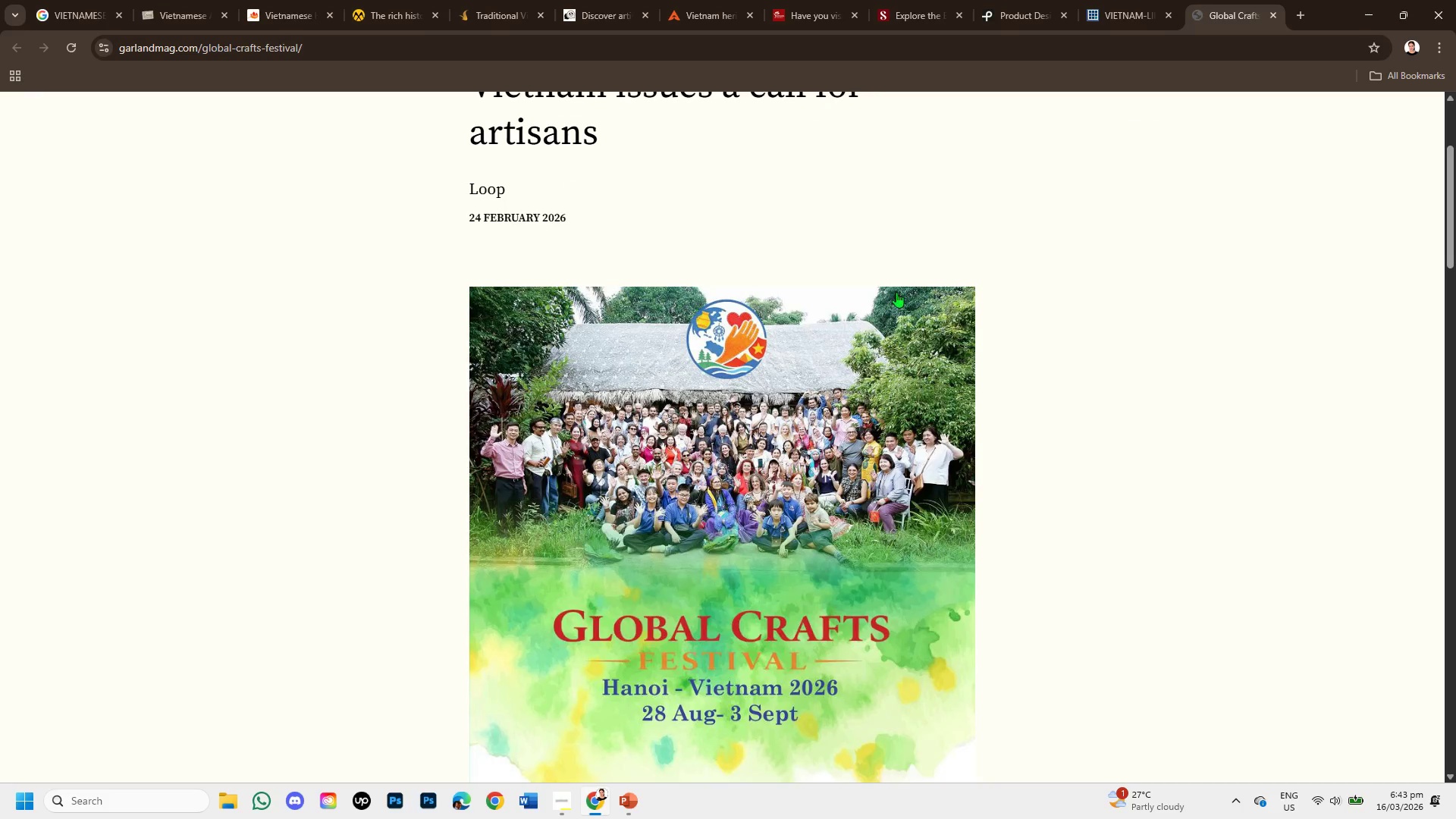 
scroll: coordinate [897, 292], scroll_direction: up, amount: 1.0
 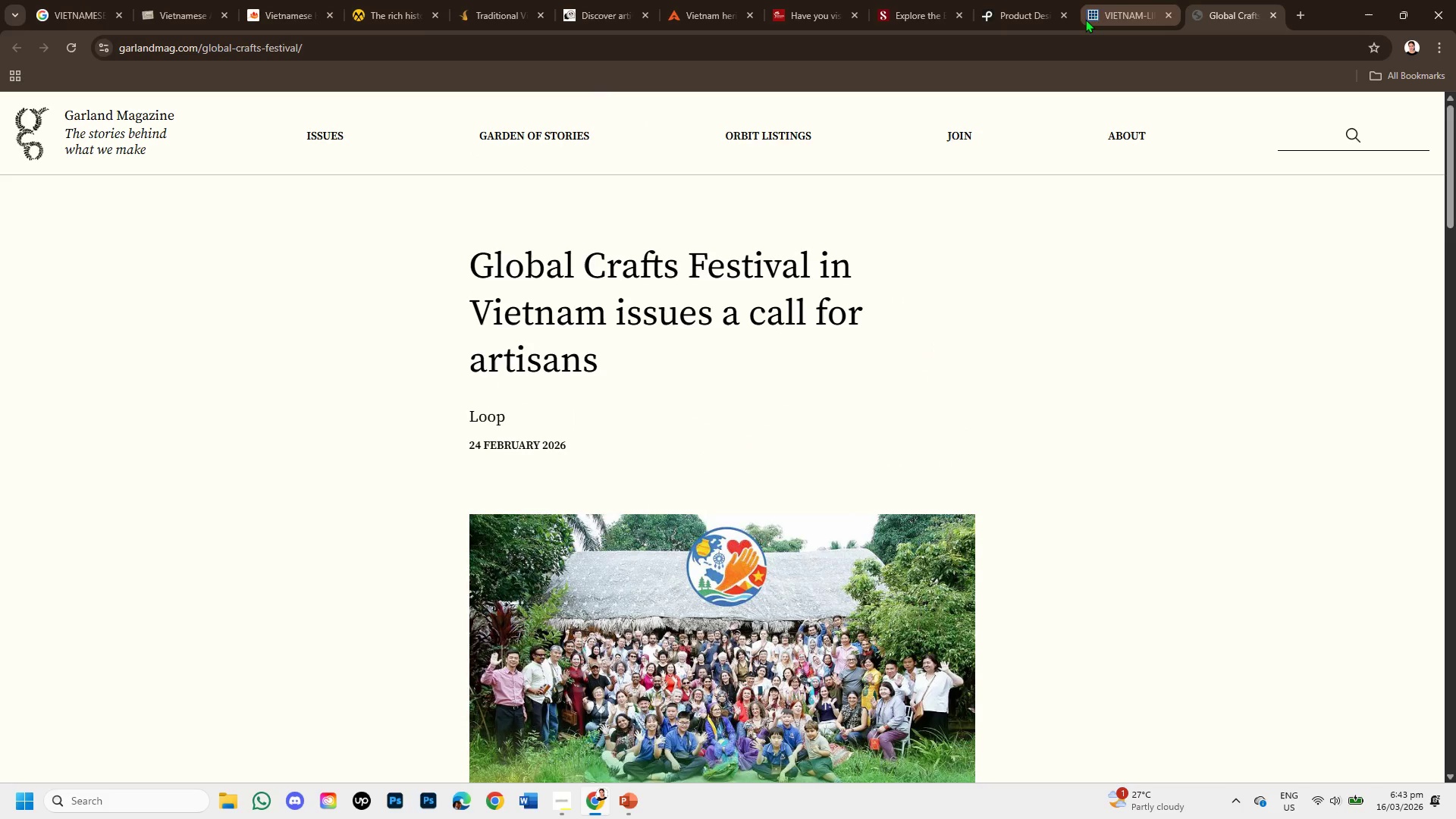 
left_click([1097, 3])
 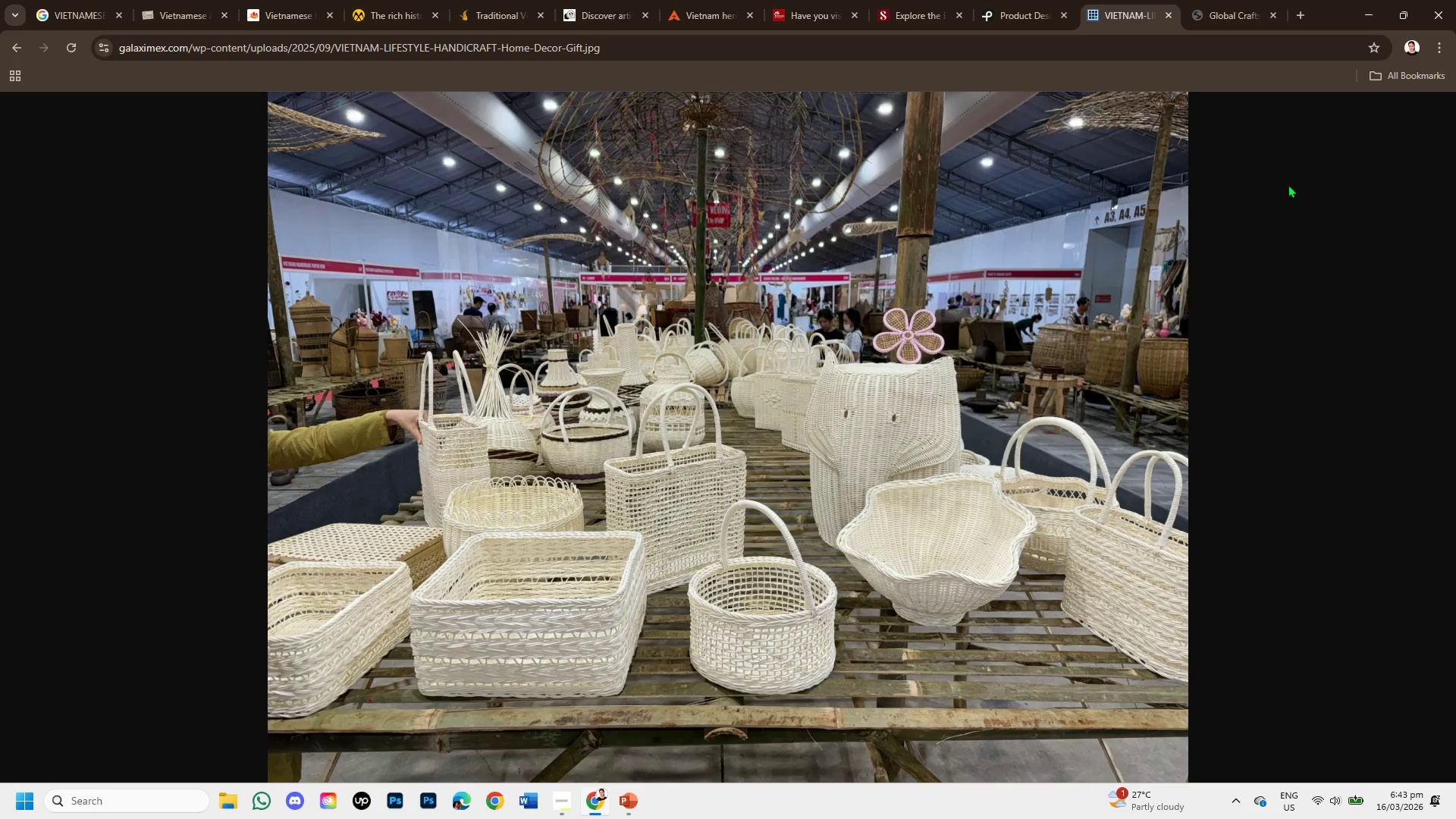 
left_click([1301, 198])
 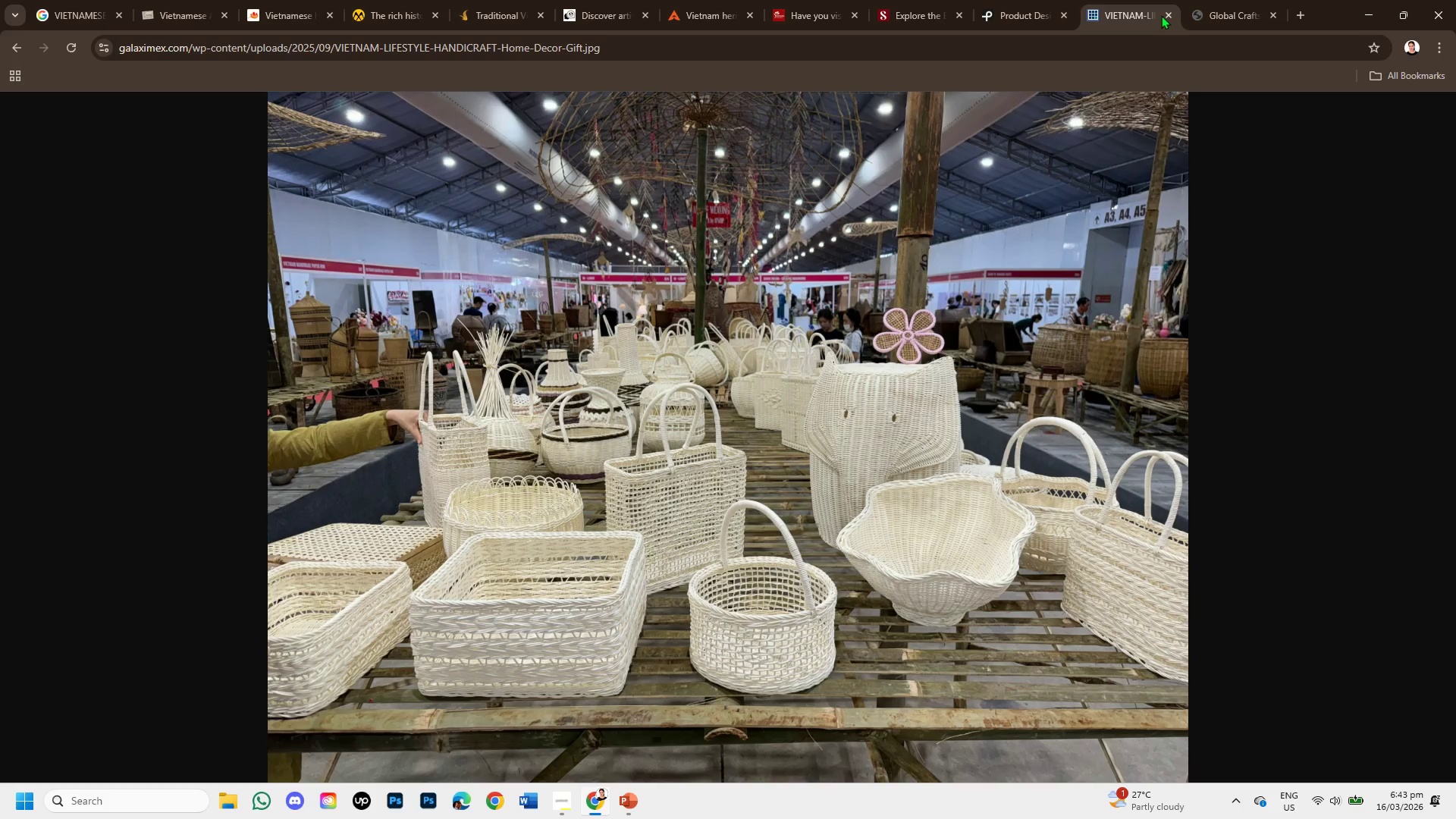 
left_click([1174, 11])
 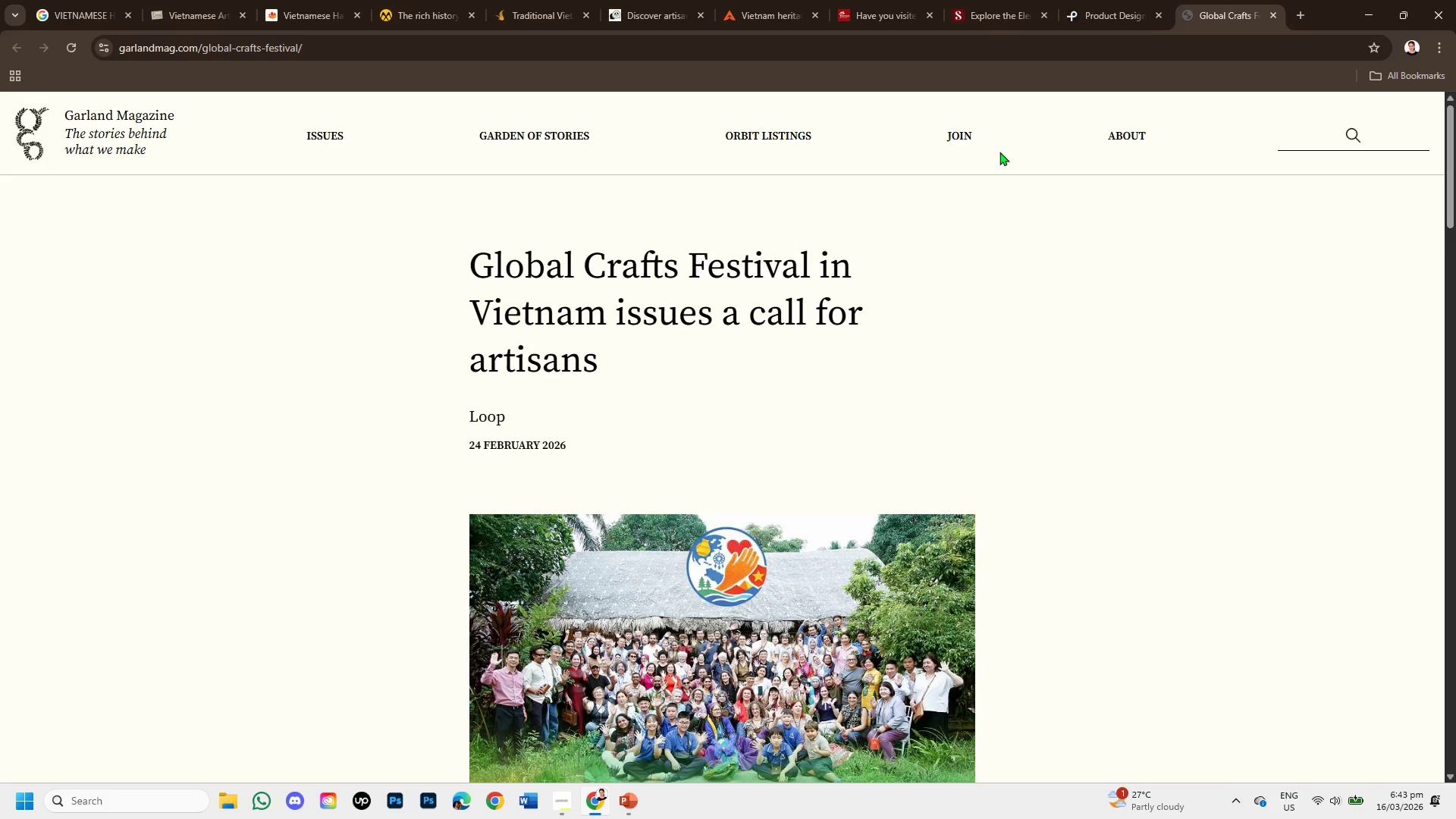 
left_click([1133, 0])
 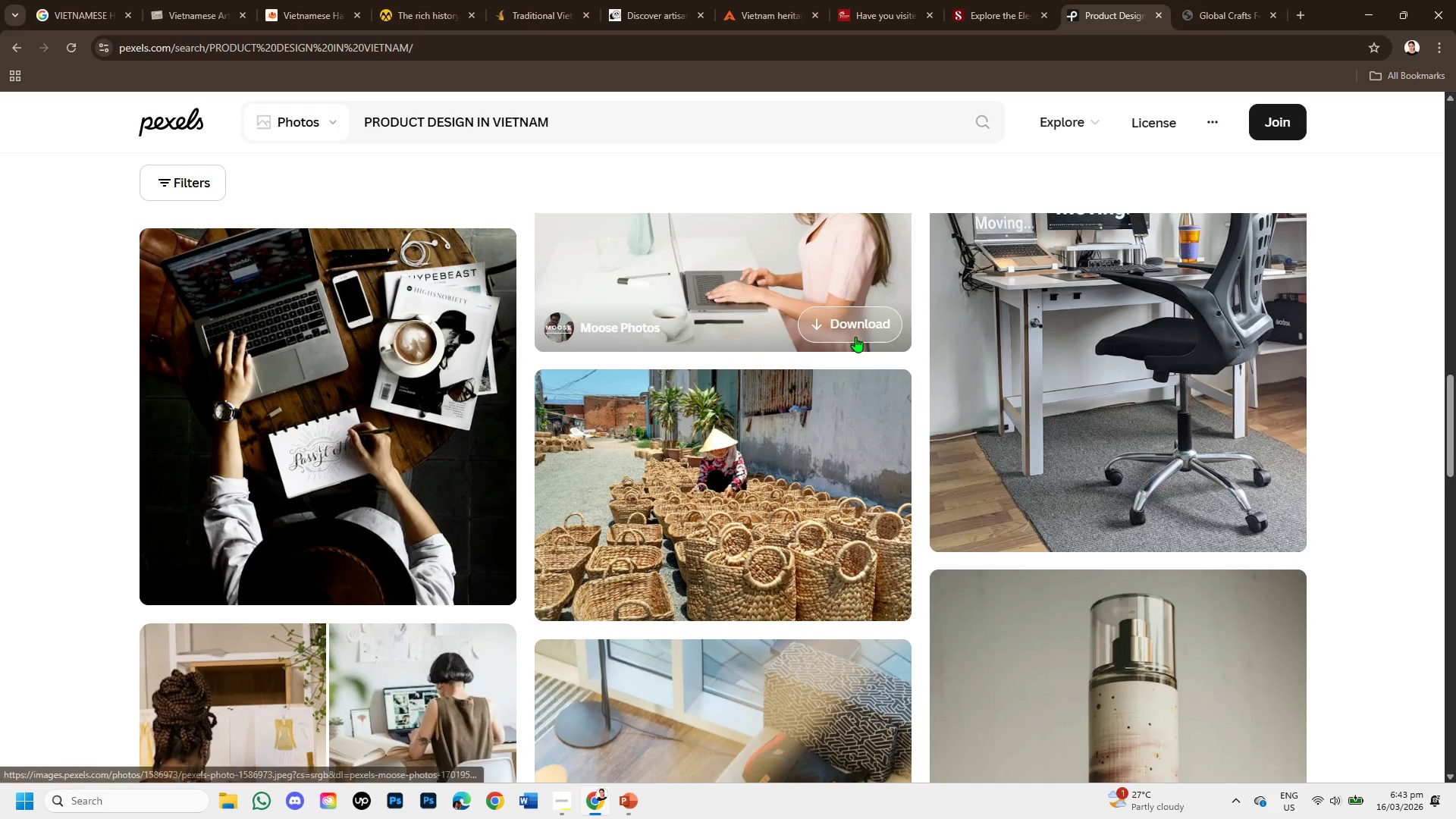 
scroll: coordinate [841, 345], scroll_direction: up, amount: 4.0
 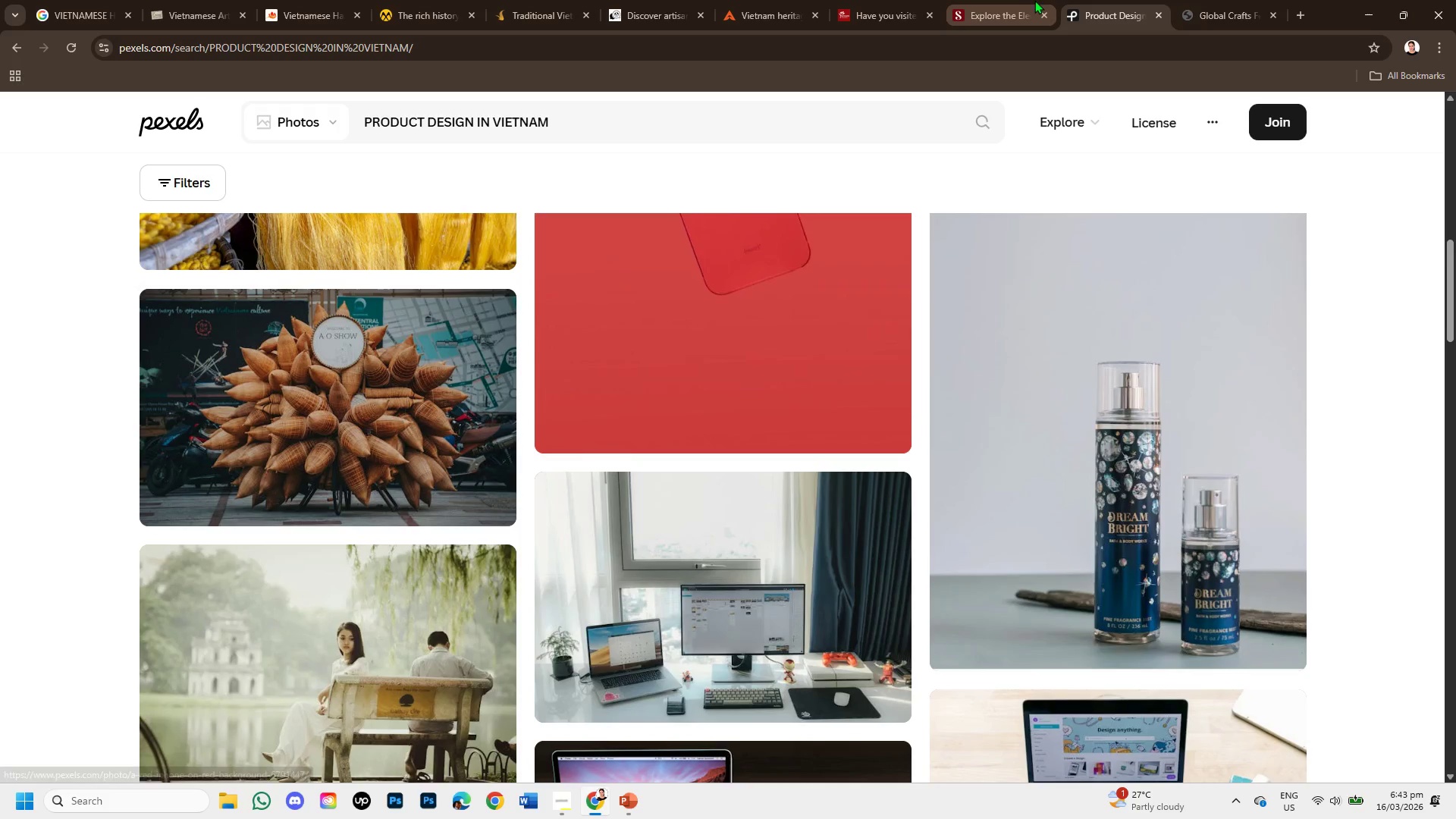 
left_click([1021, 0])
 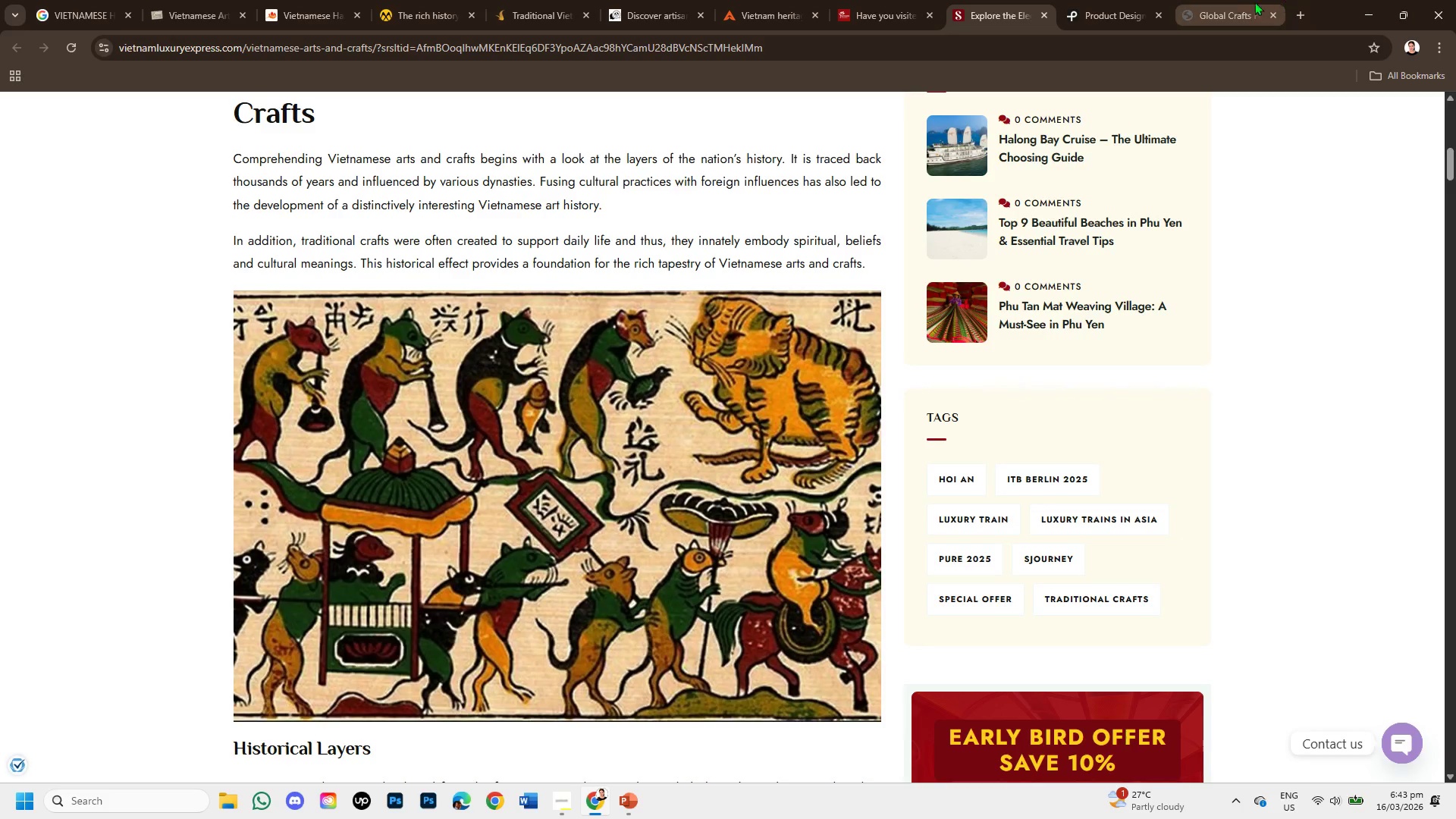 
left_click([1240, 3])
 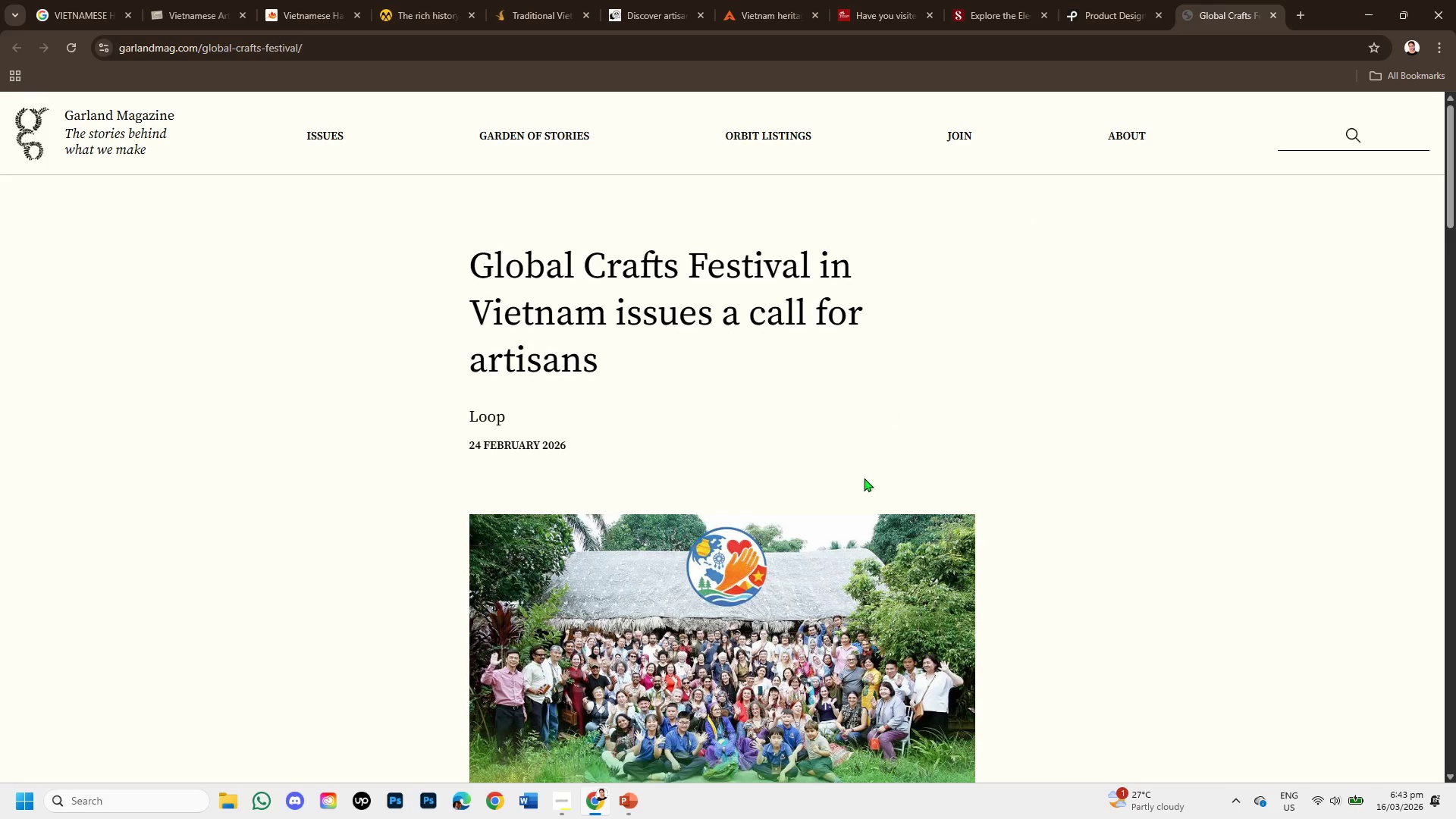 
scroll: coordinate [857, 492], scroll_direction: down, amount: 12.0
 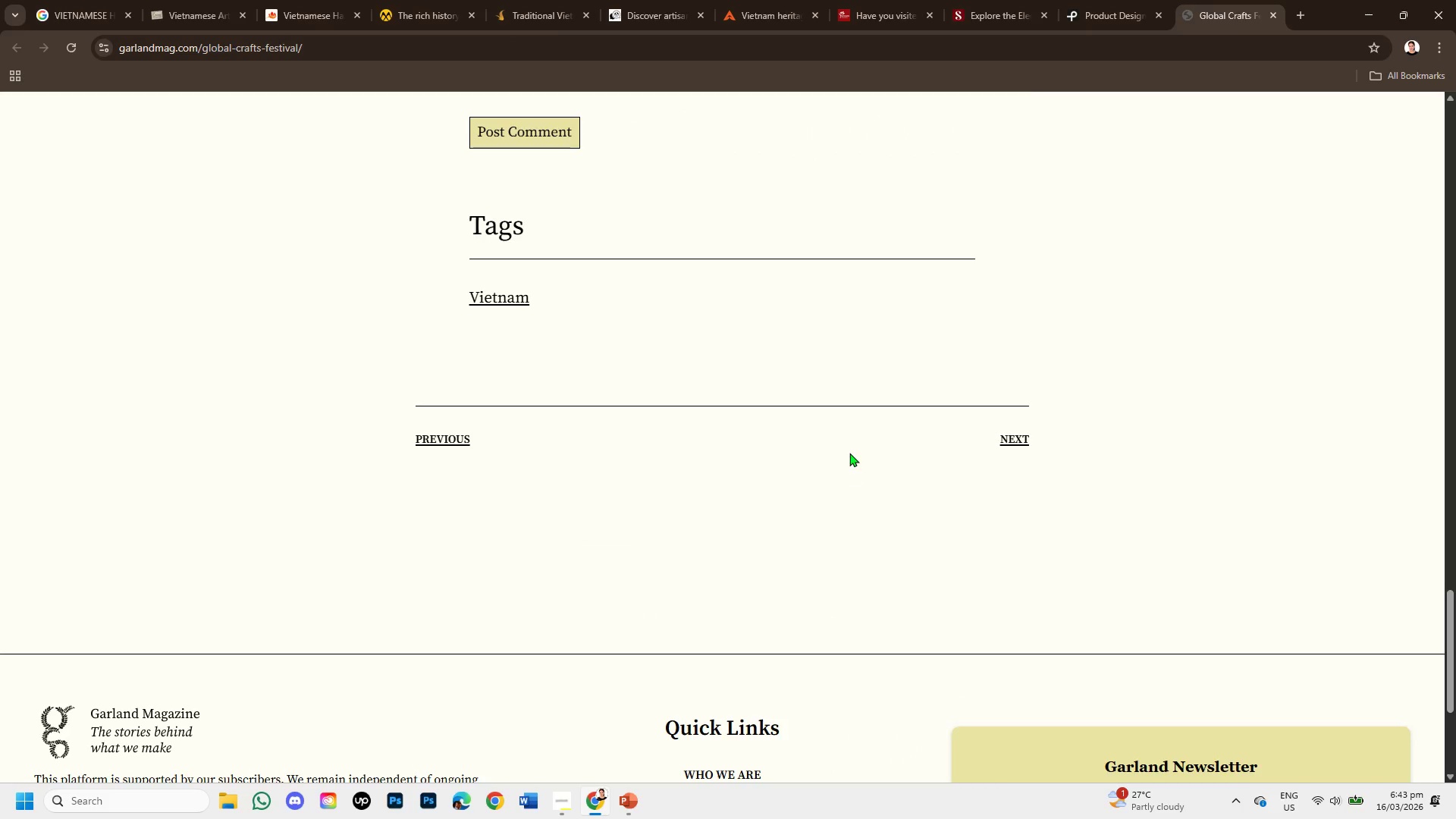 
scroll: coordinate [862, 423], scroll_direction: up, amount: 13.0
 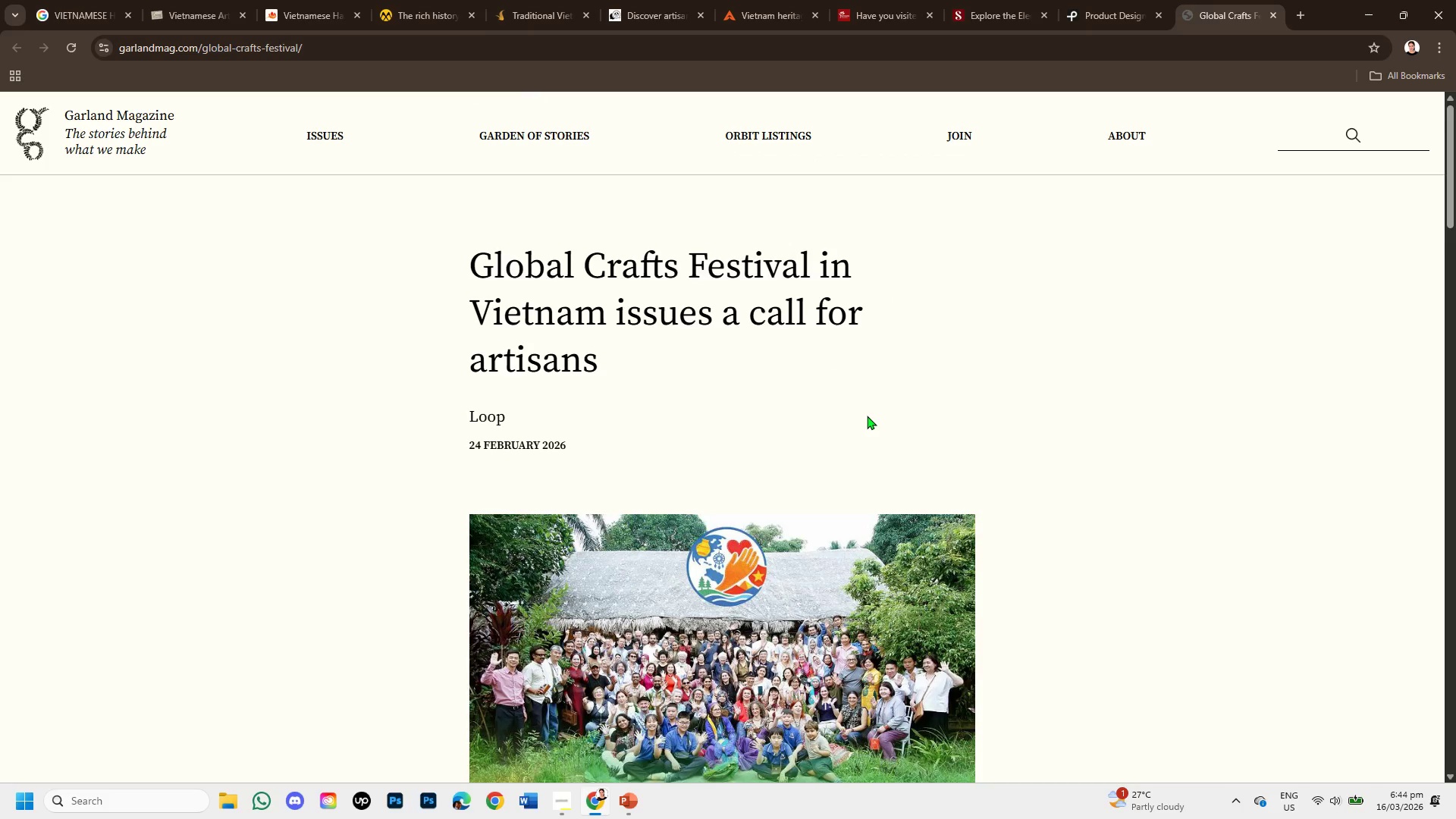 
scroll: coordinate [867, 416], scroll_direction: down, amount: 2.0
 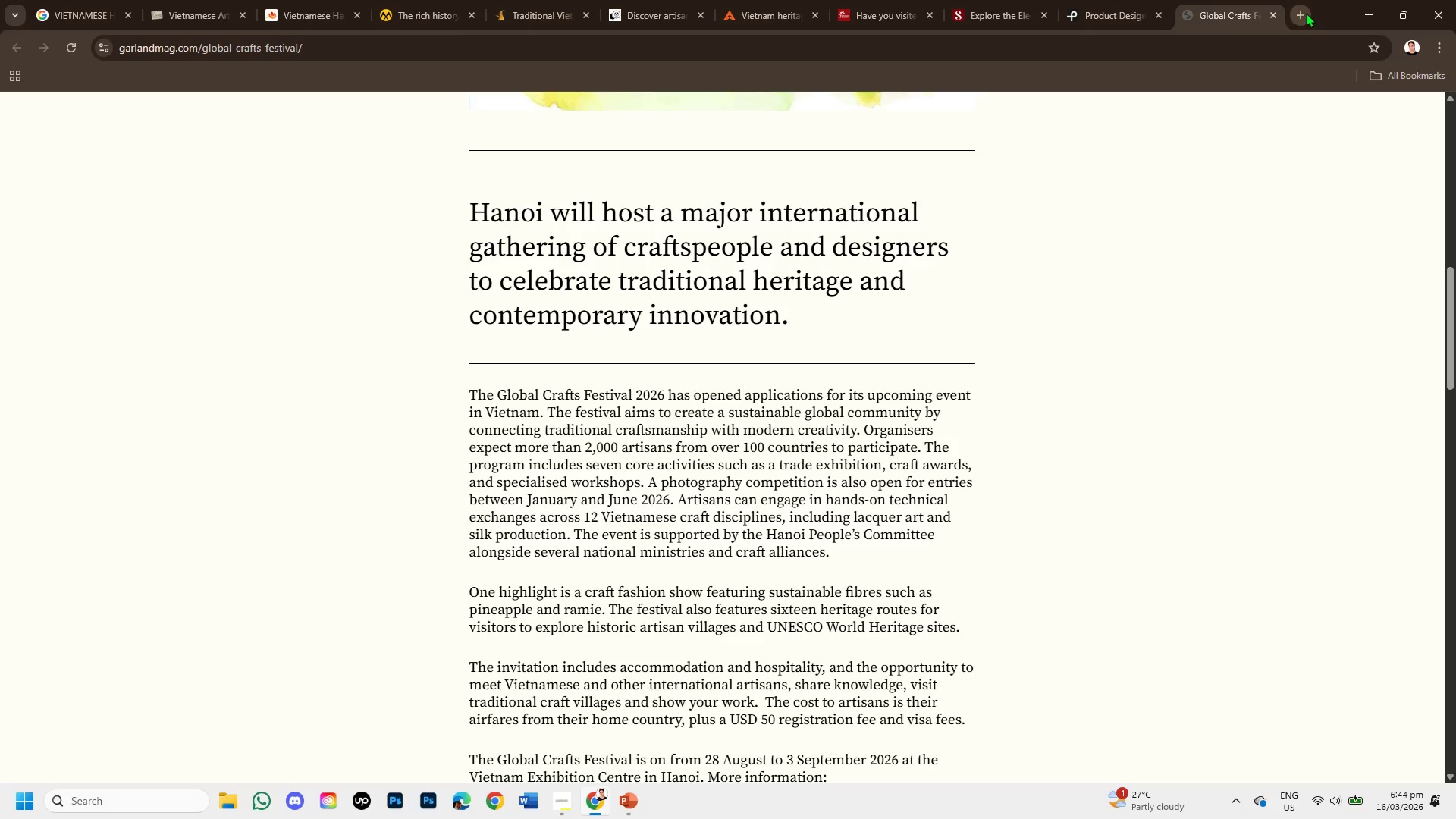 
left_click([1094, 17])
 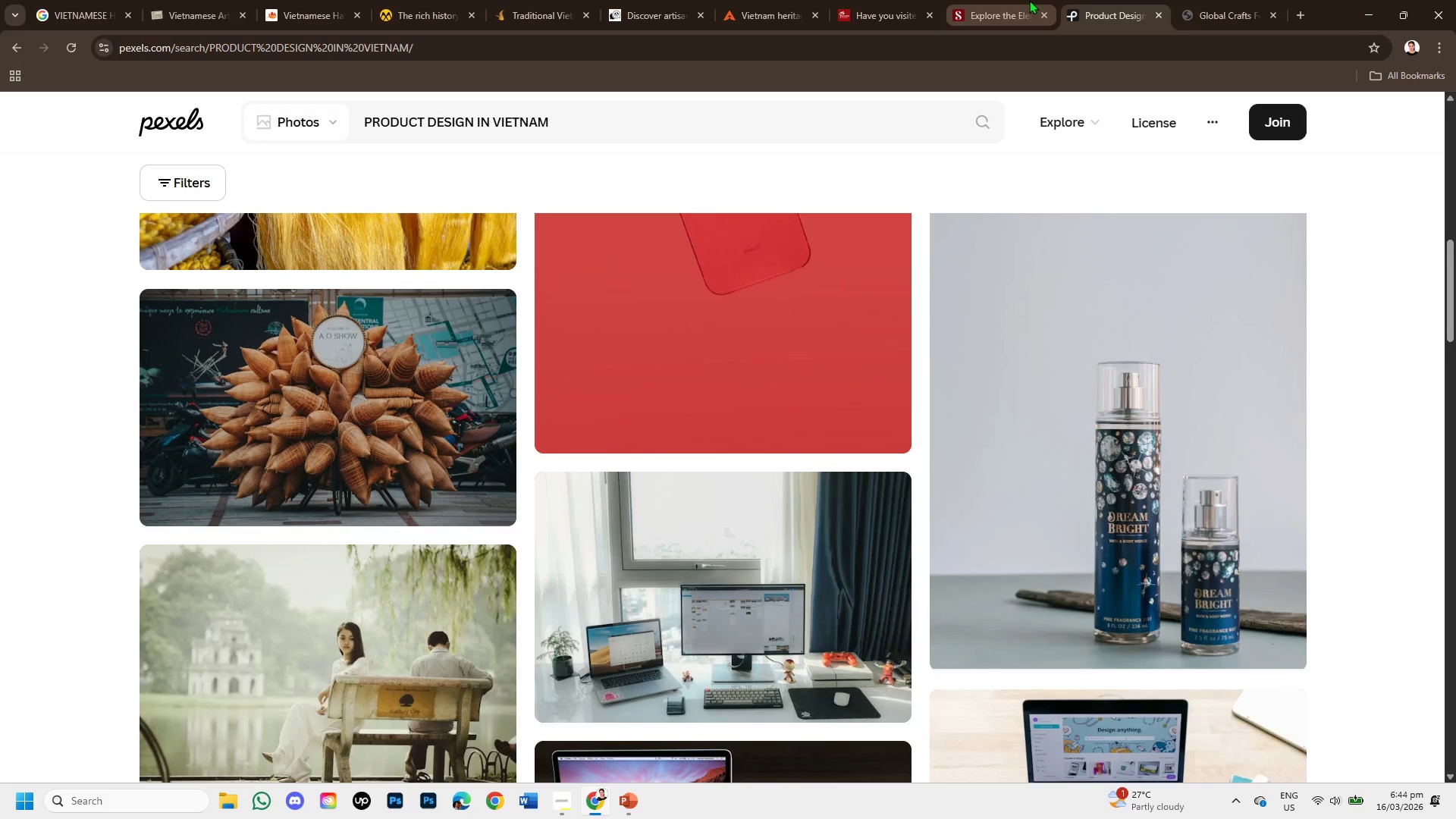 
left_click([1029, 0])
 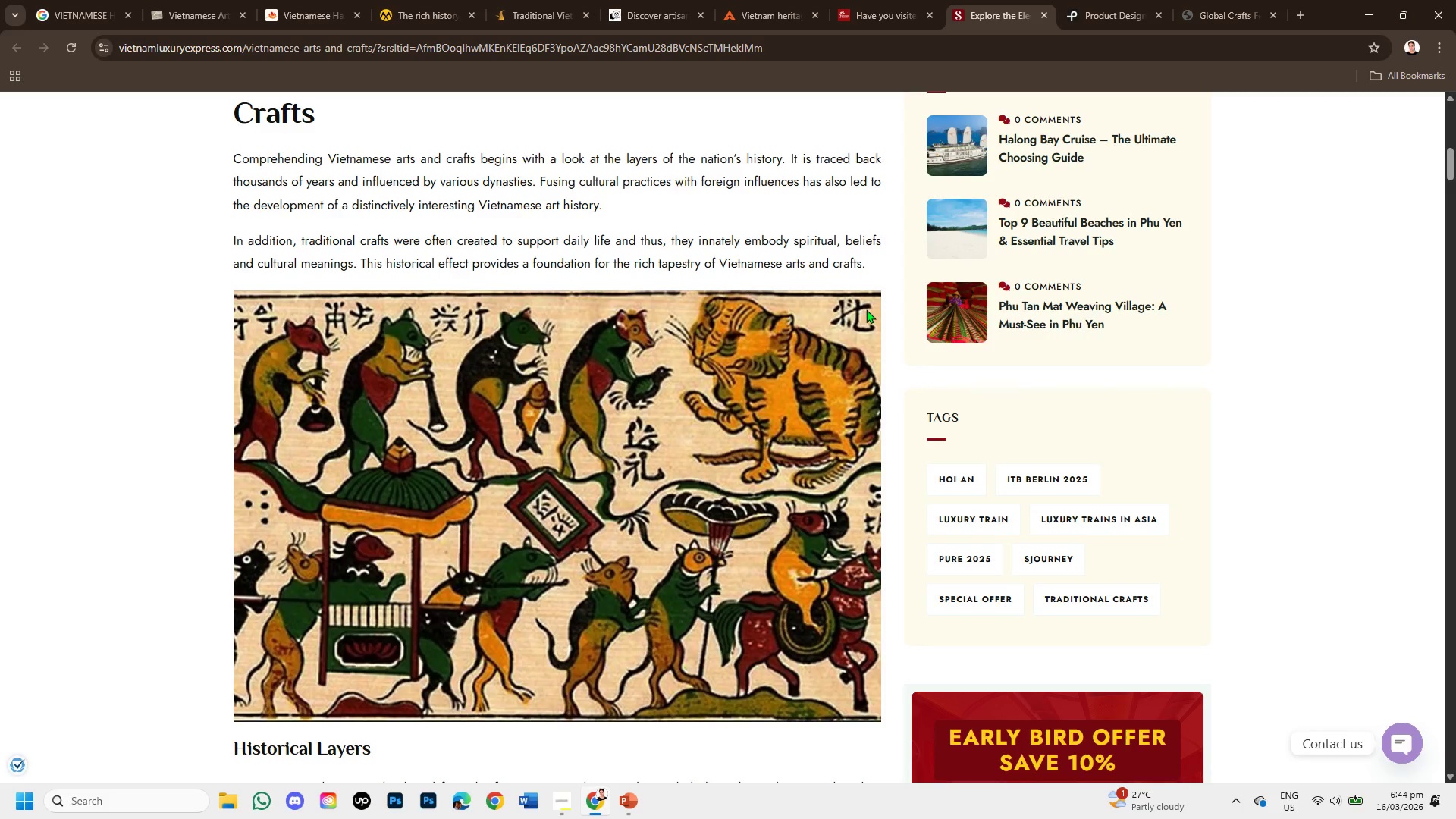 
scroll: coordinate [752, 326], scroll_direction: up, amount: 5.0
 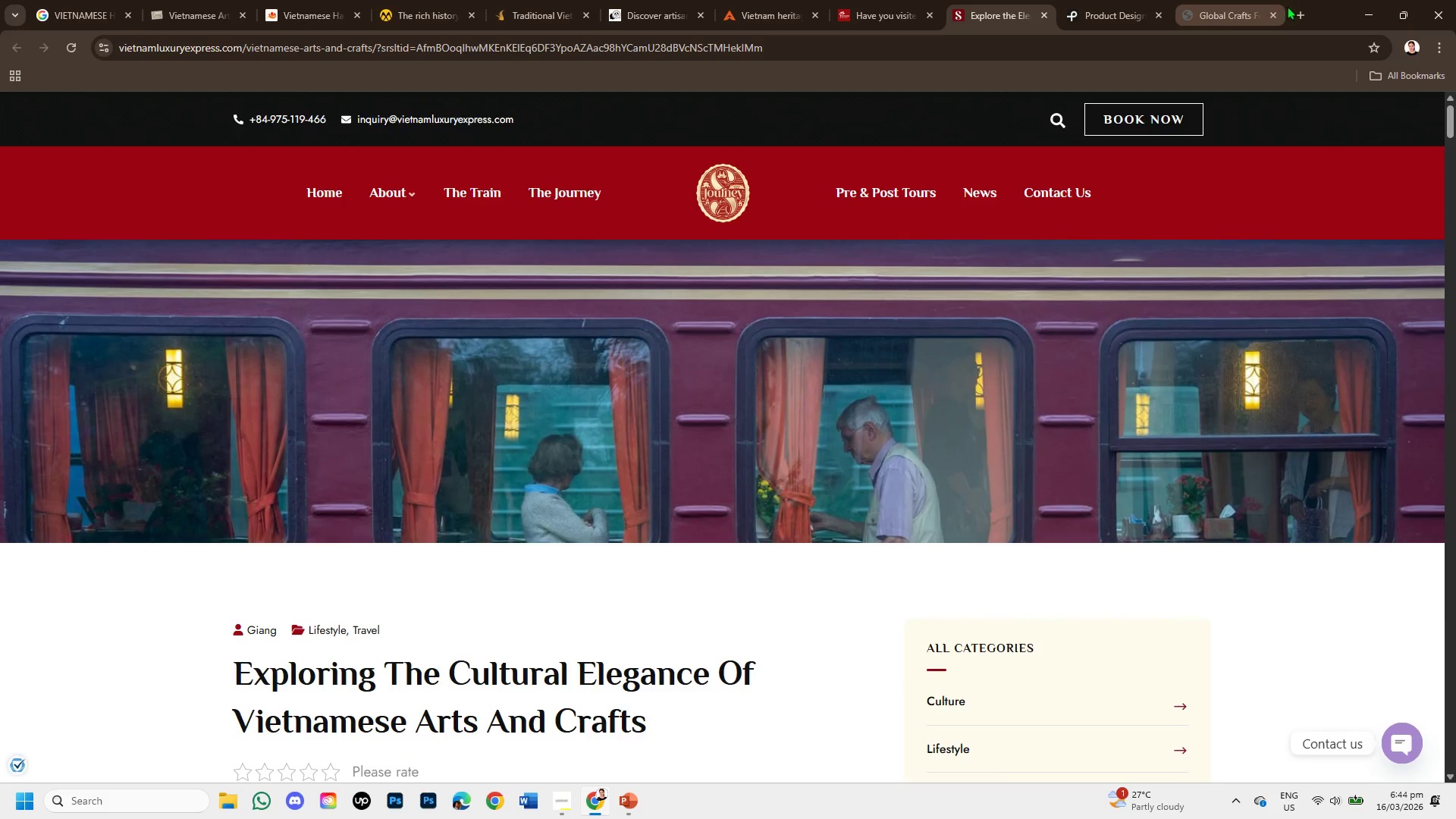 
left_click([1295, 10])
 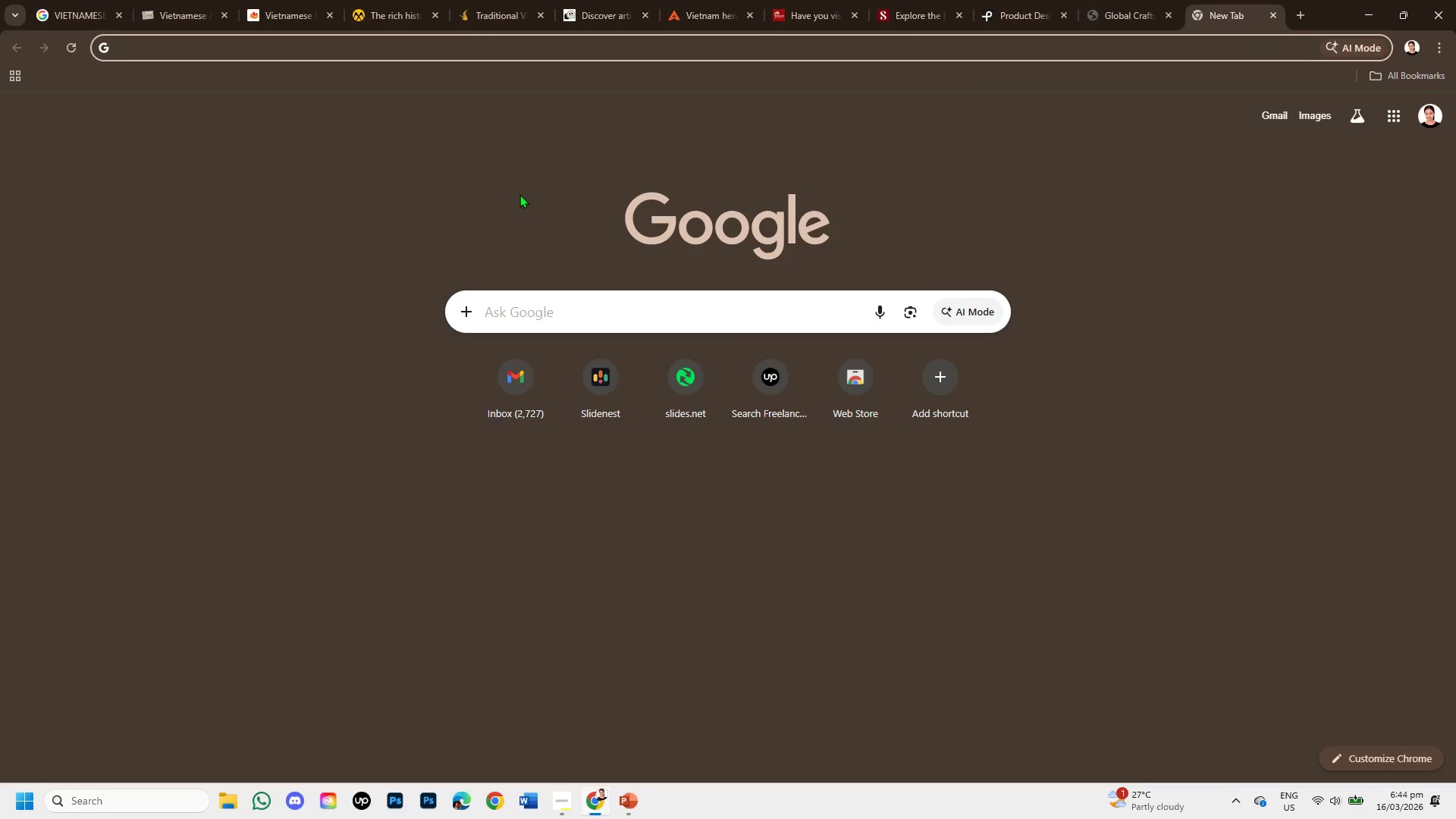 
type(GO)
 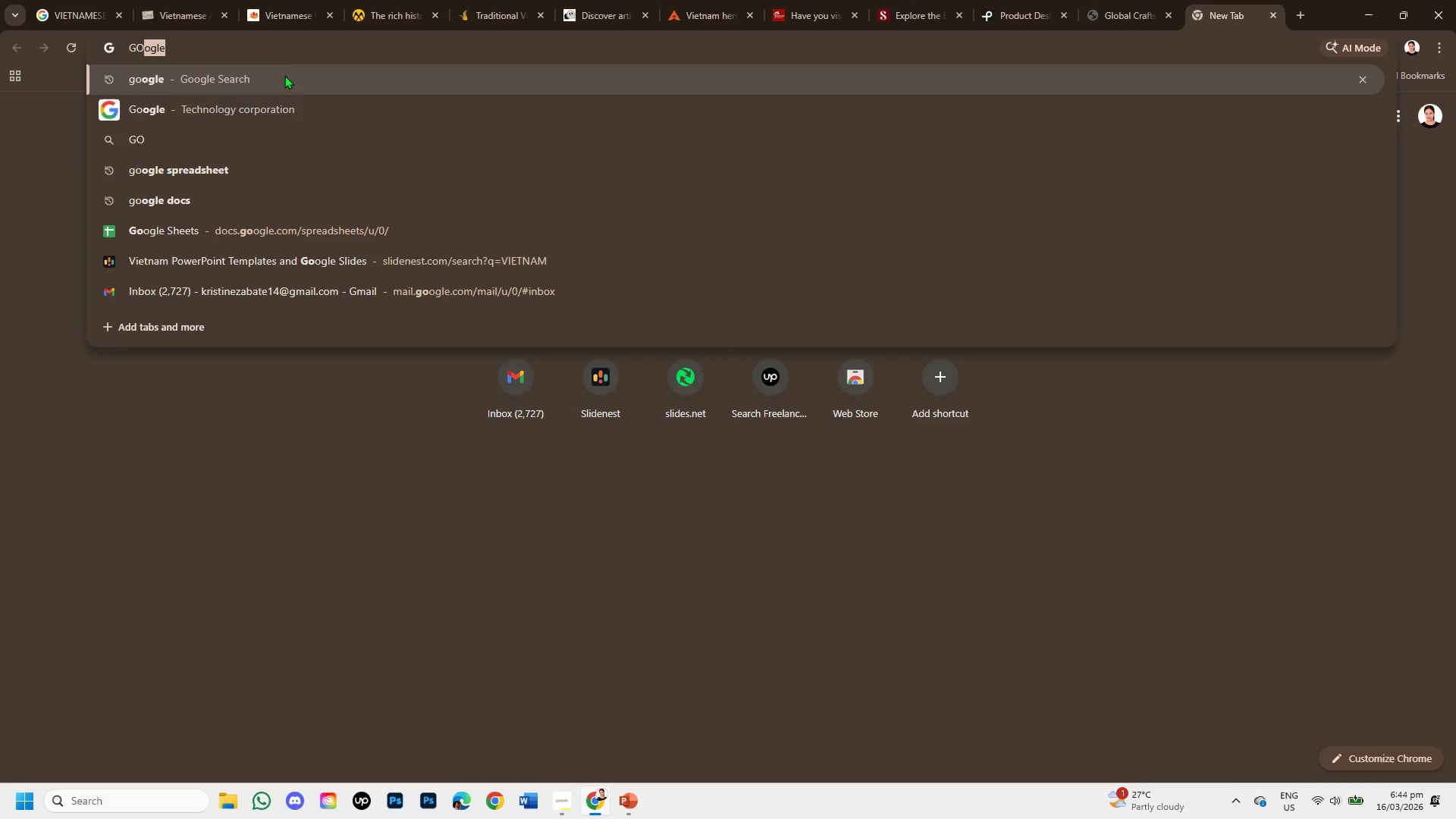 
left_click([287, 85])
 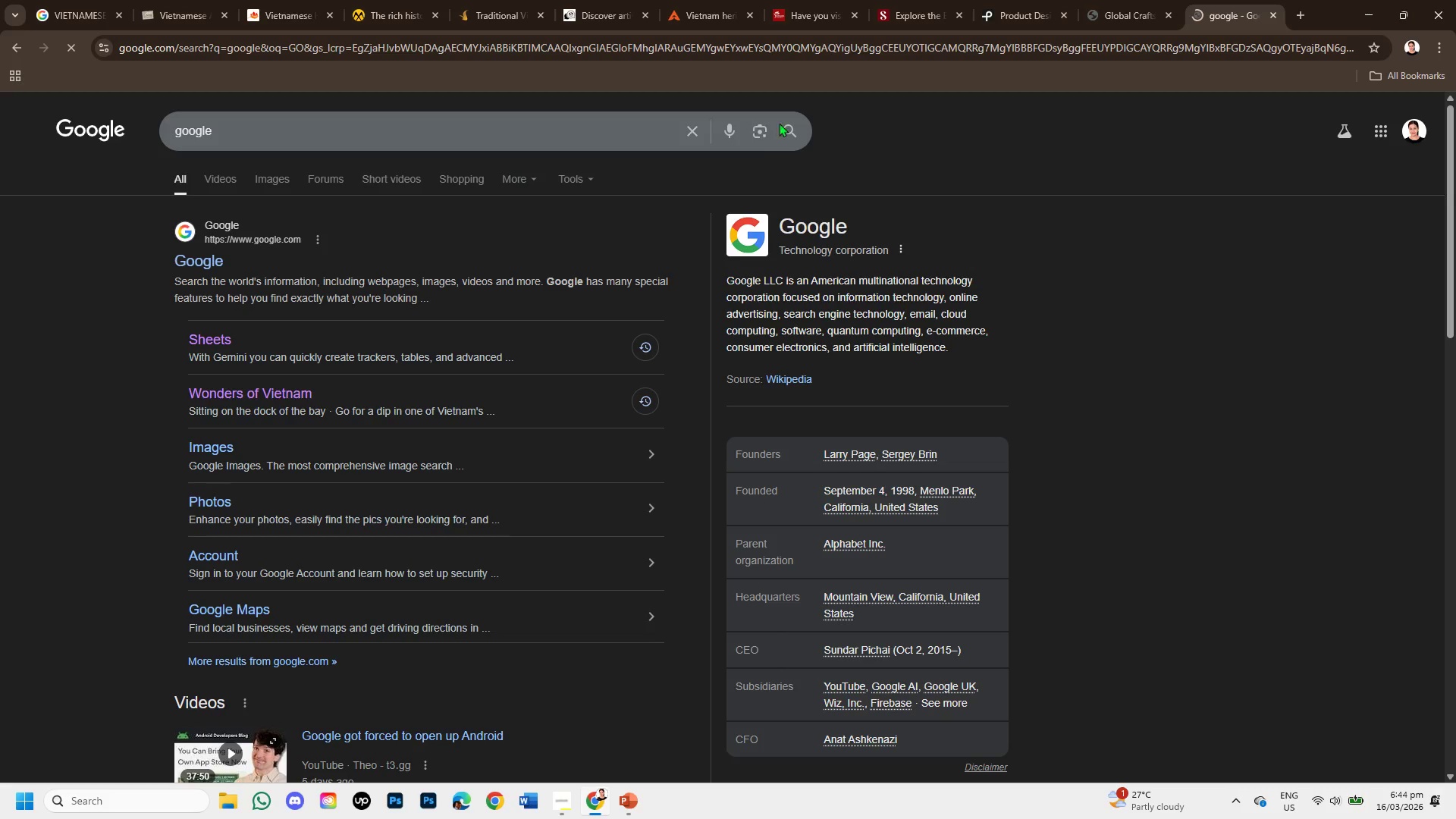 
left_click([691, 130])
 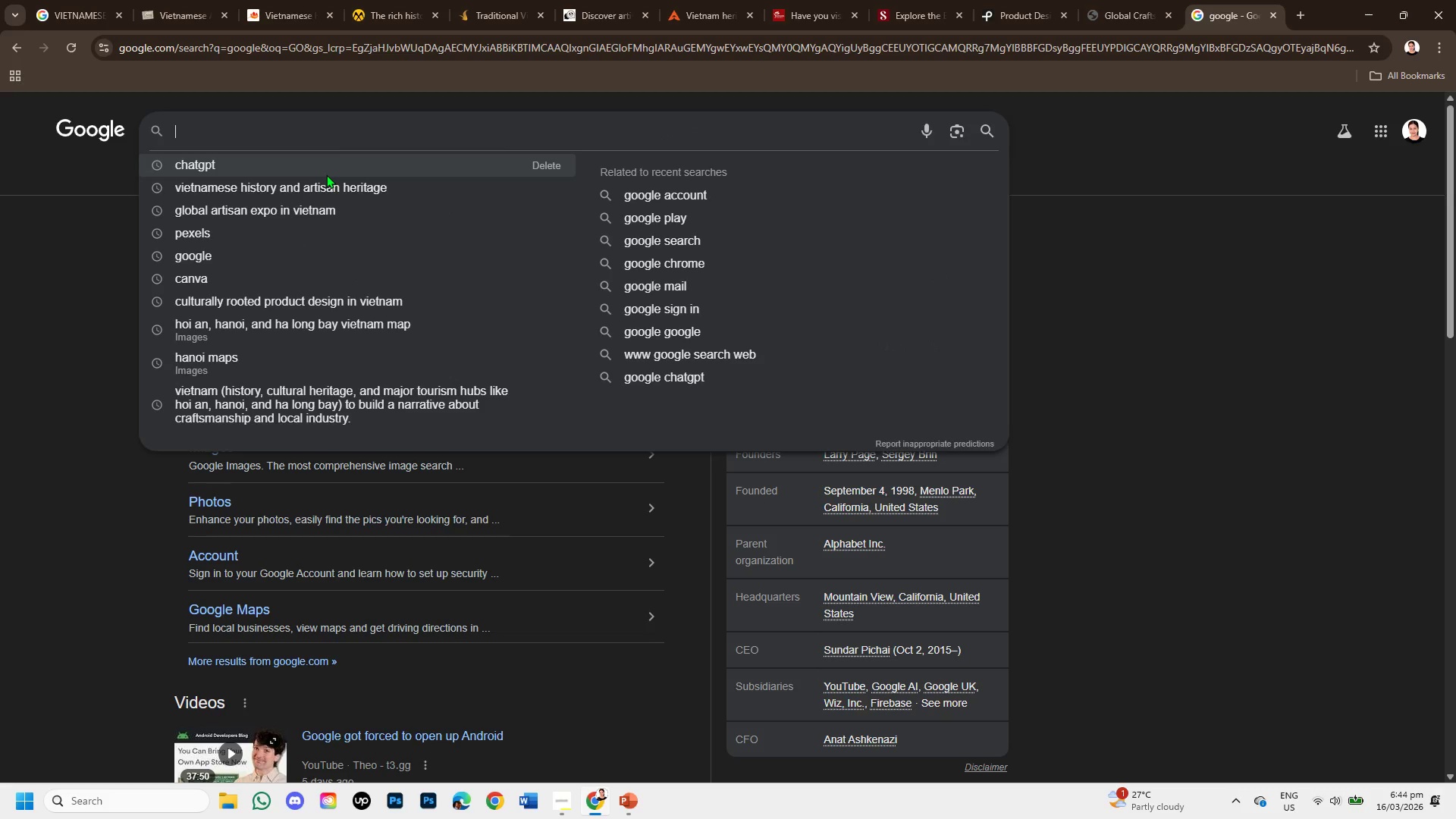 
left_click([329, 211])
 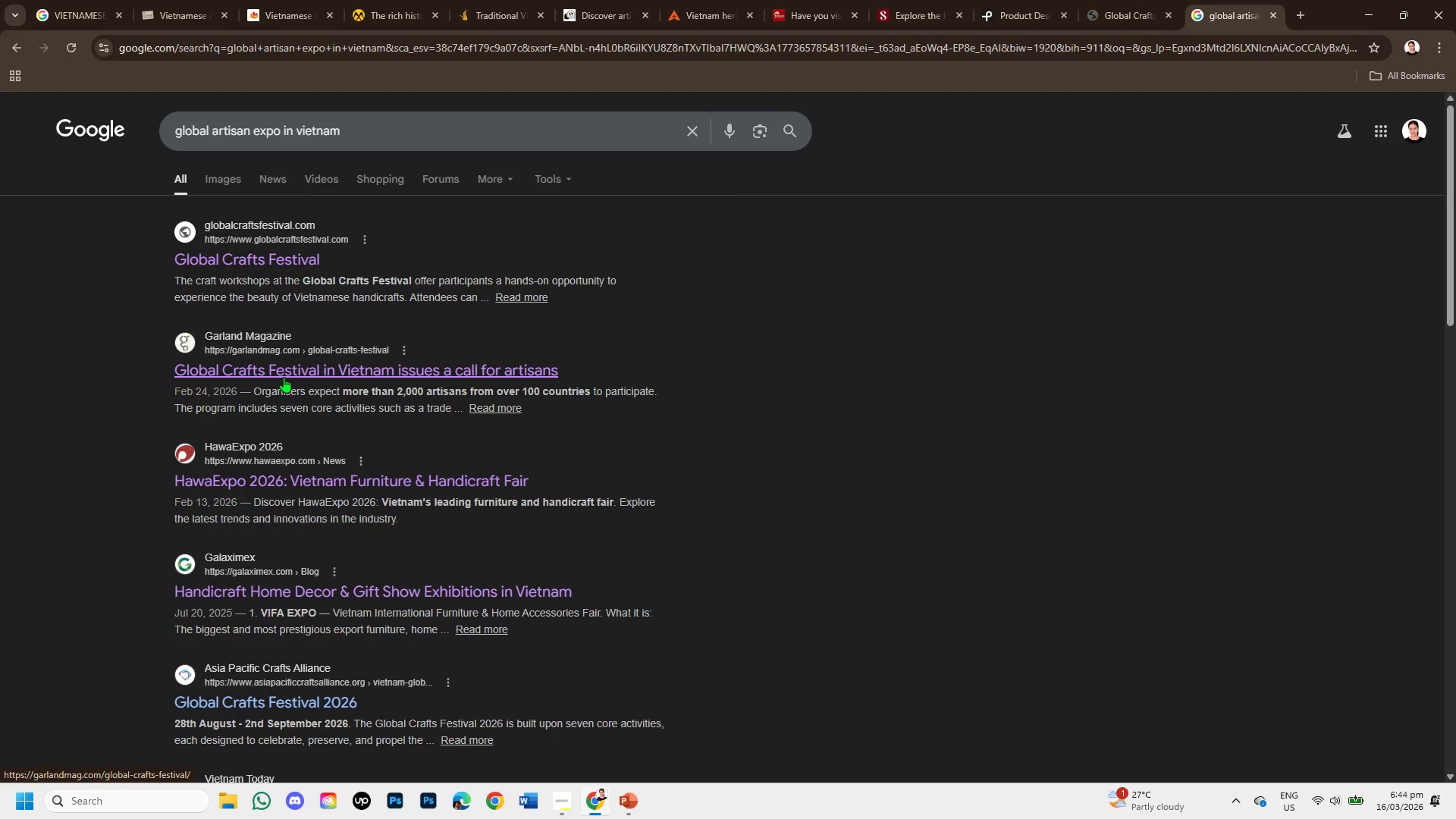 
wait(5.69)
 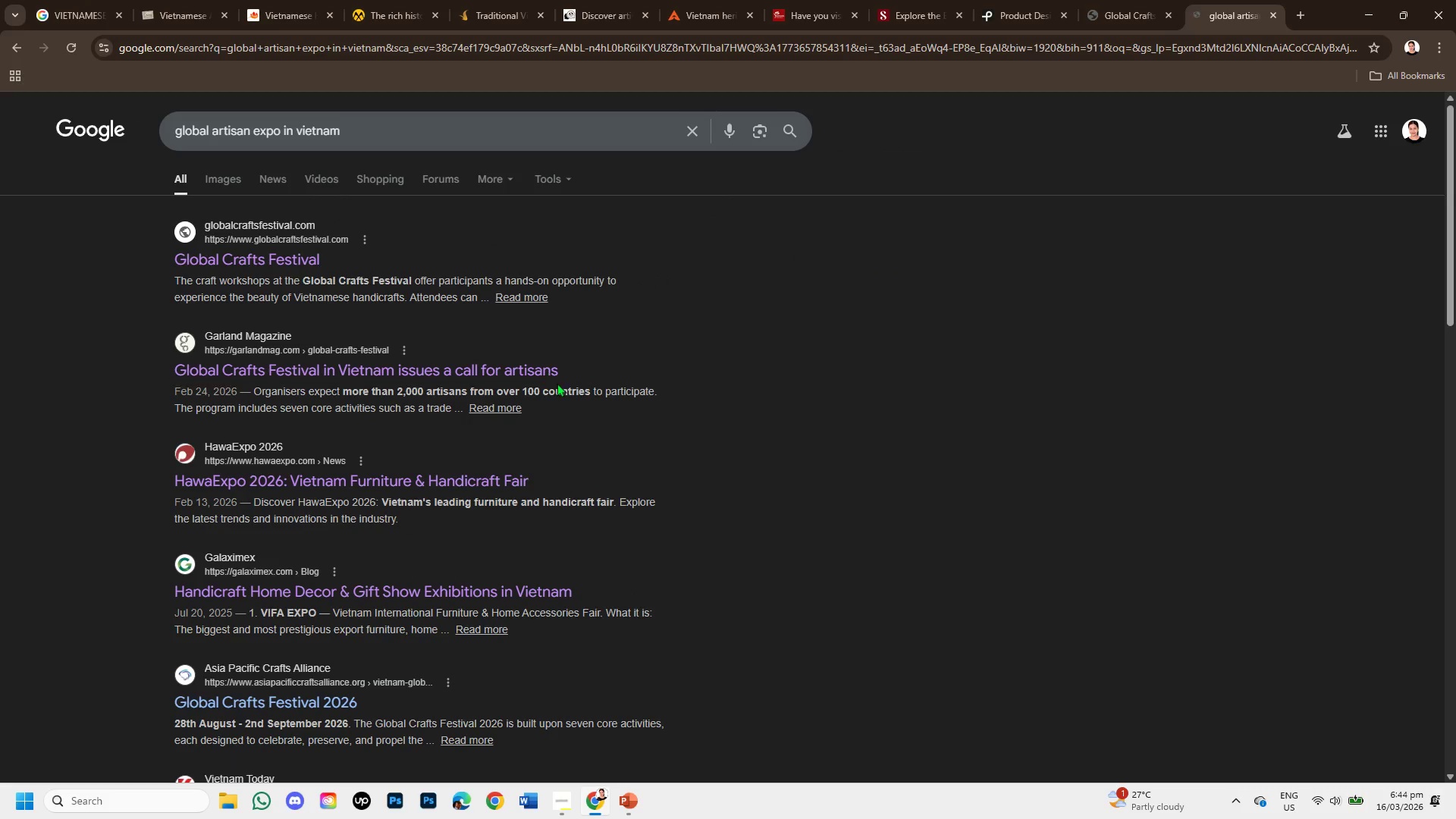 
left_click([278, 471])
 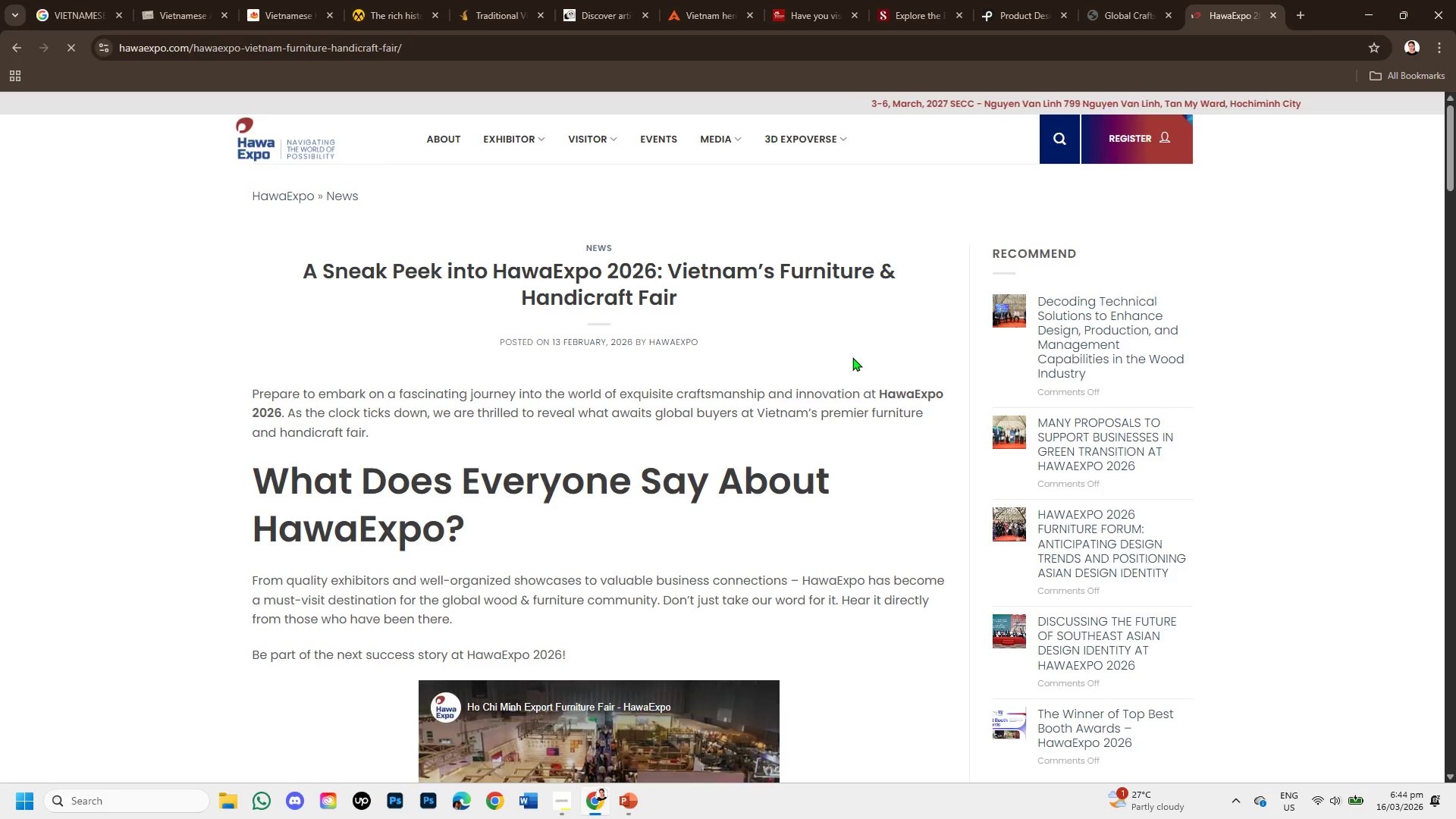 
scroll: coordinate [761, 447], scroll_direction: down, amount: 2.0
 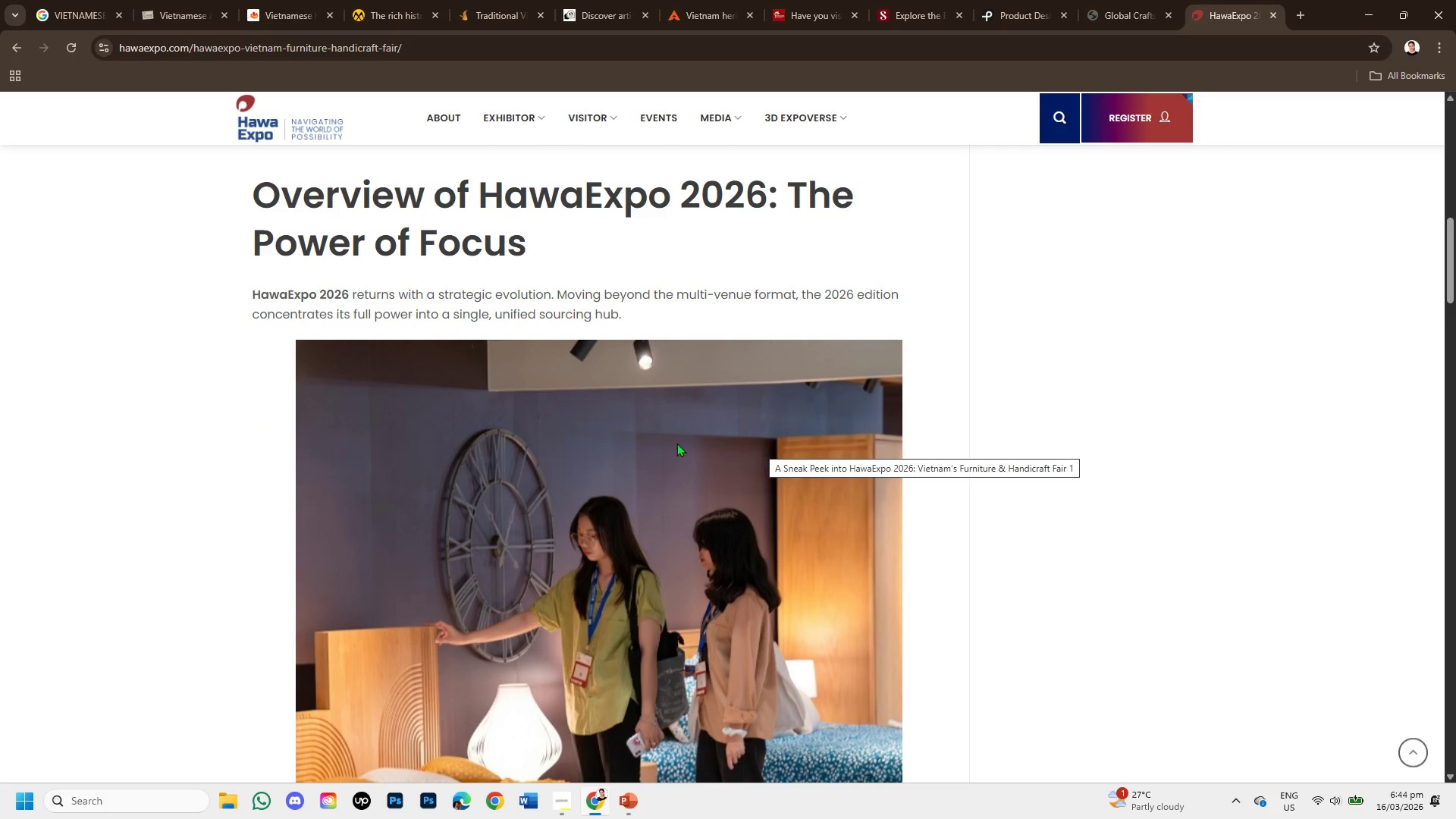 
scroll: coordinate [640, 405], scroll_direction: up, amount: 6.0
 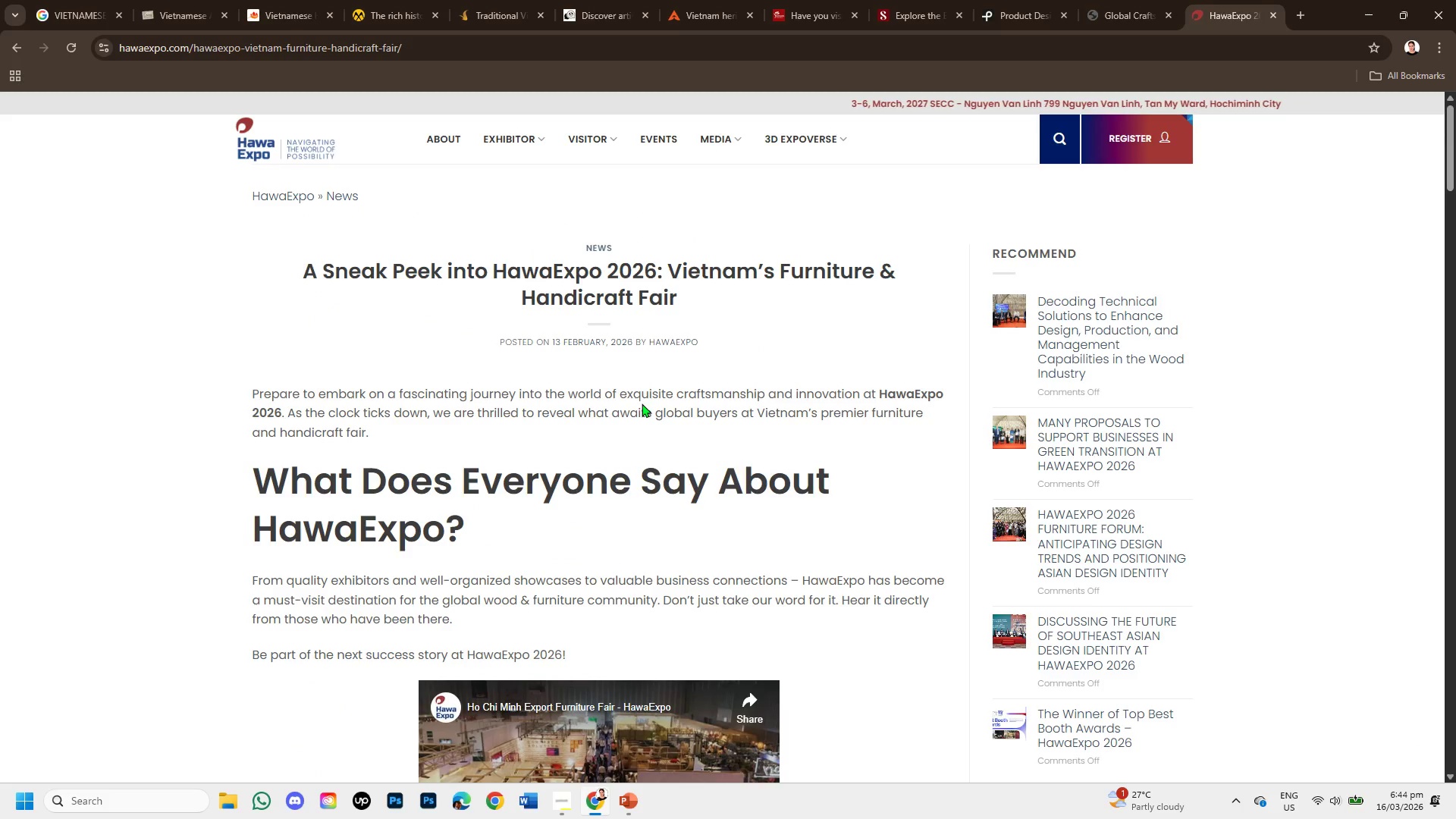 
scroll: coordinate [605, 418], scroll_direction: down, amount: 4.0
 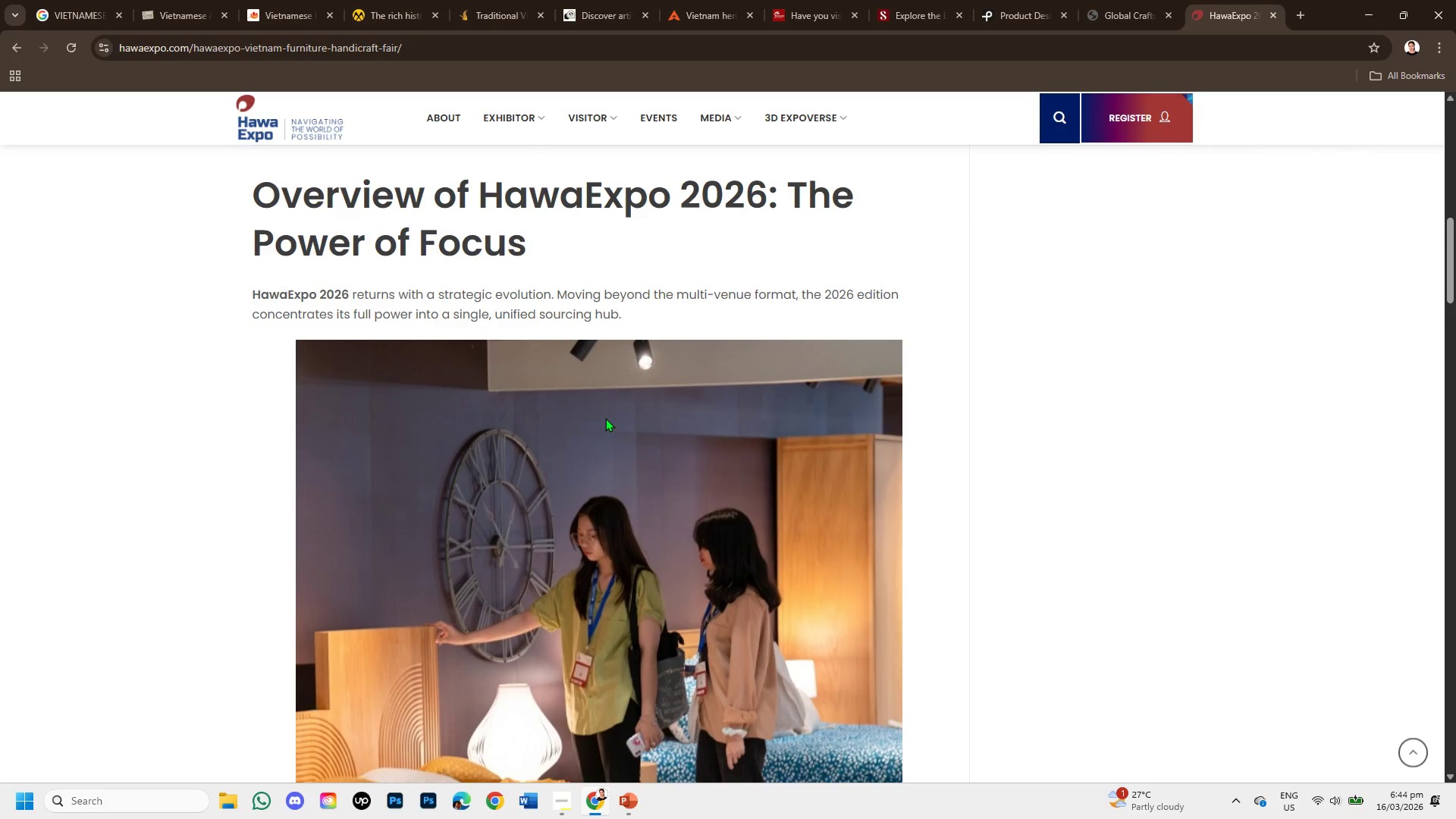 
scroll: coordinate [608, 400], scroll_direction: none, amount: 0.0
 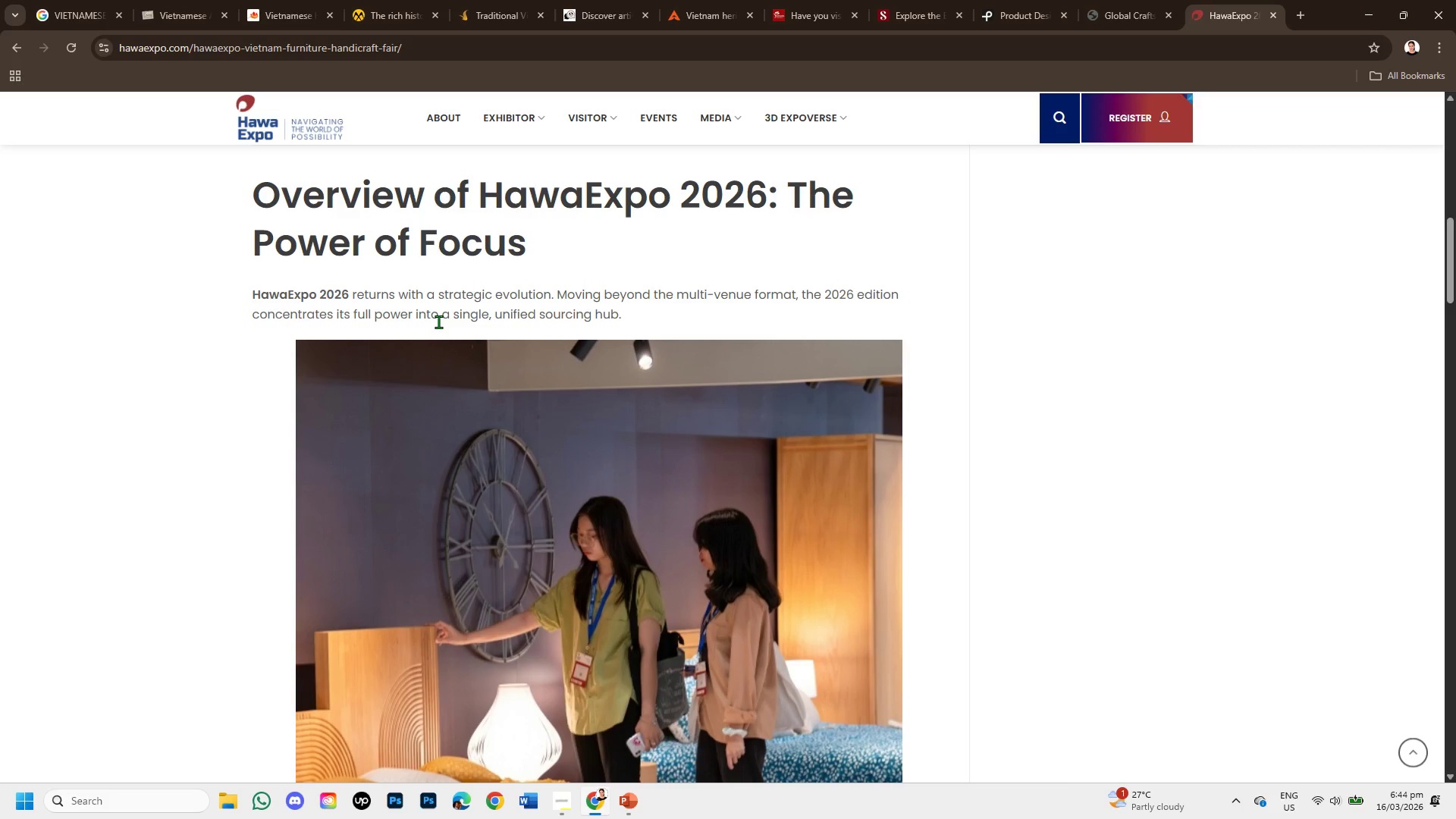 
wait(8.64)
 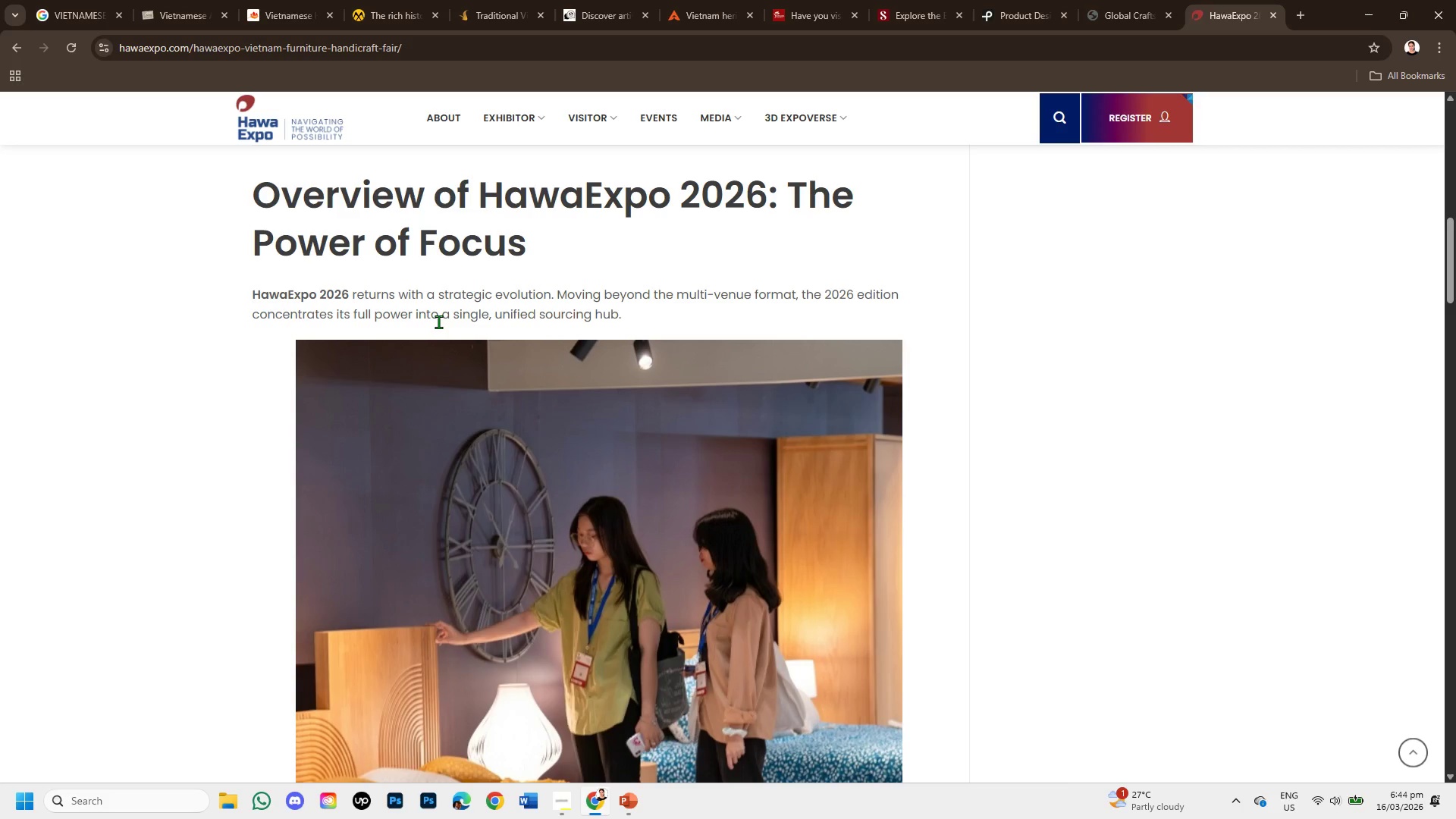 
scroll: coordinate [461, 353], scroll_direction: down, amount: 2.0
 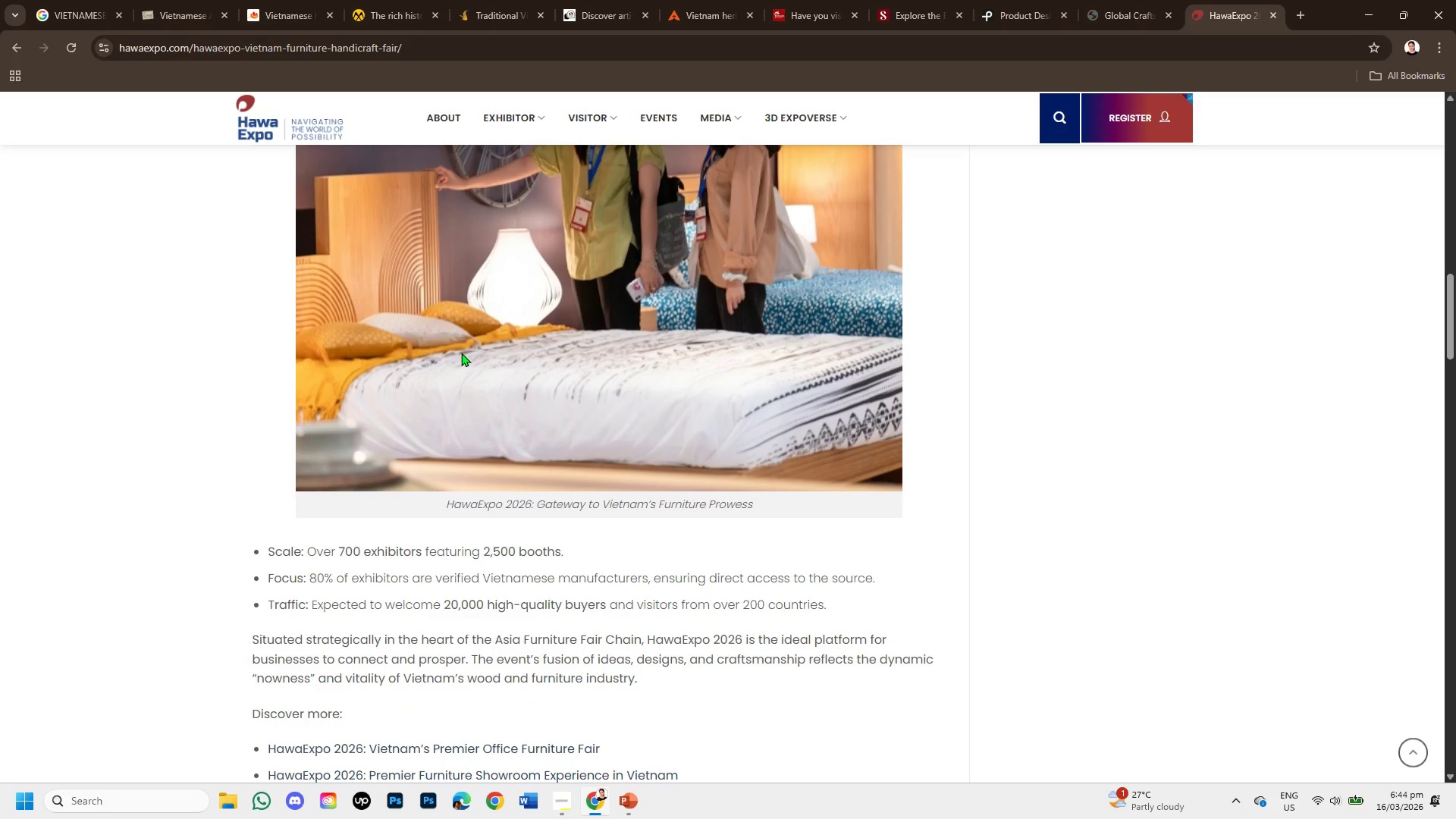 
wait(9.14)
 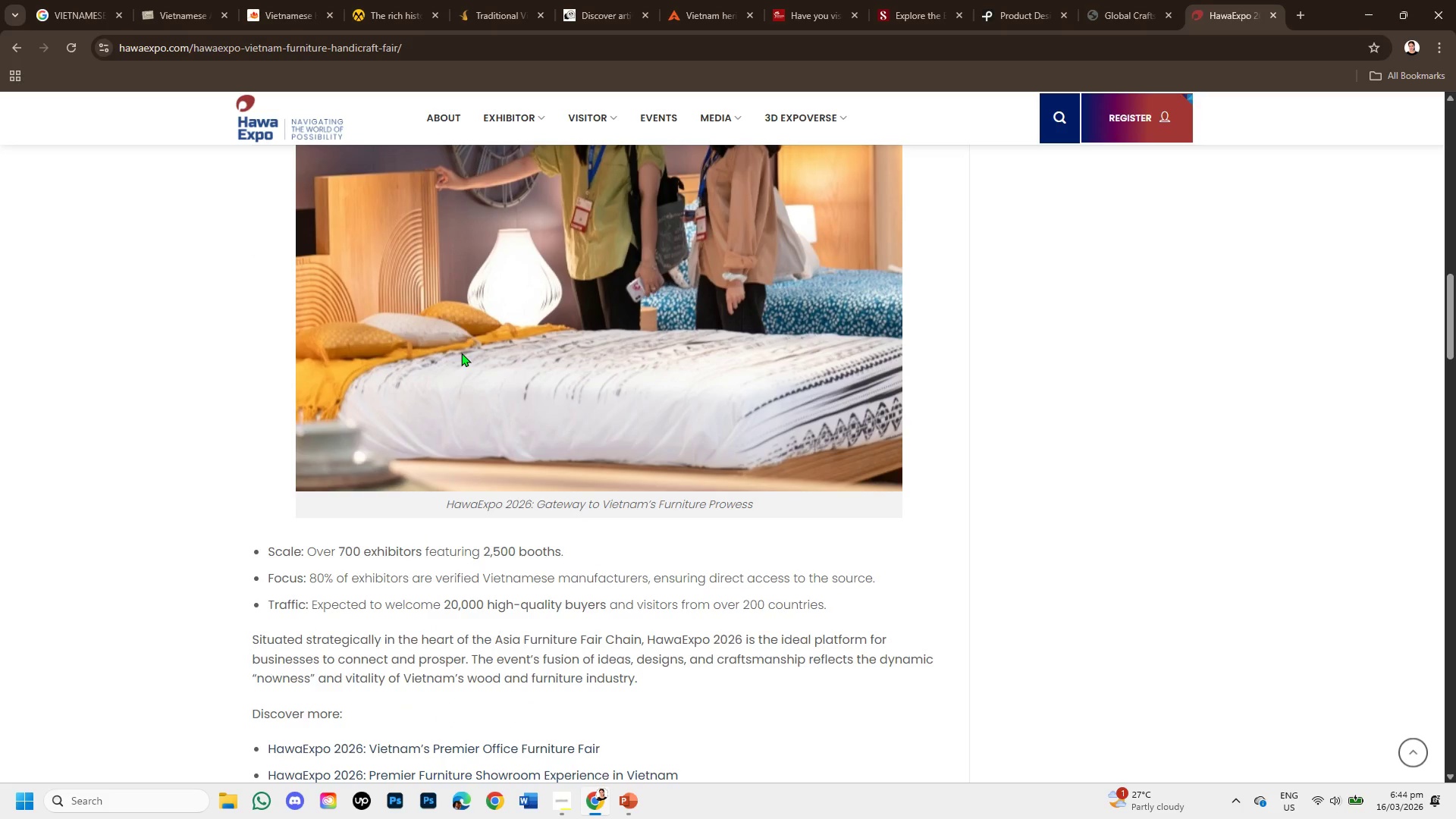 
mouse_move([504, -12])
 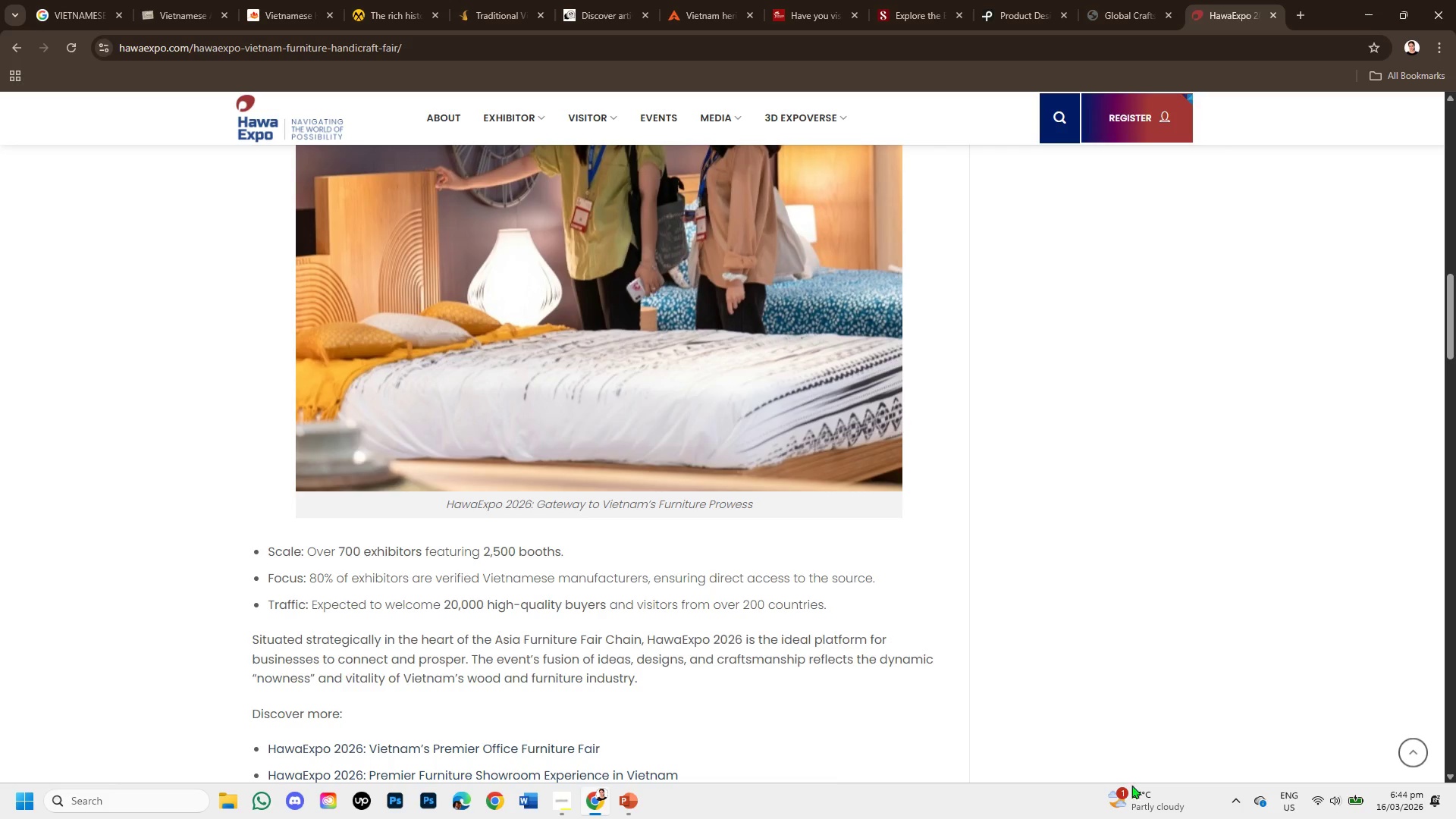 
left_click([1002, 14])
 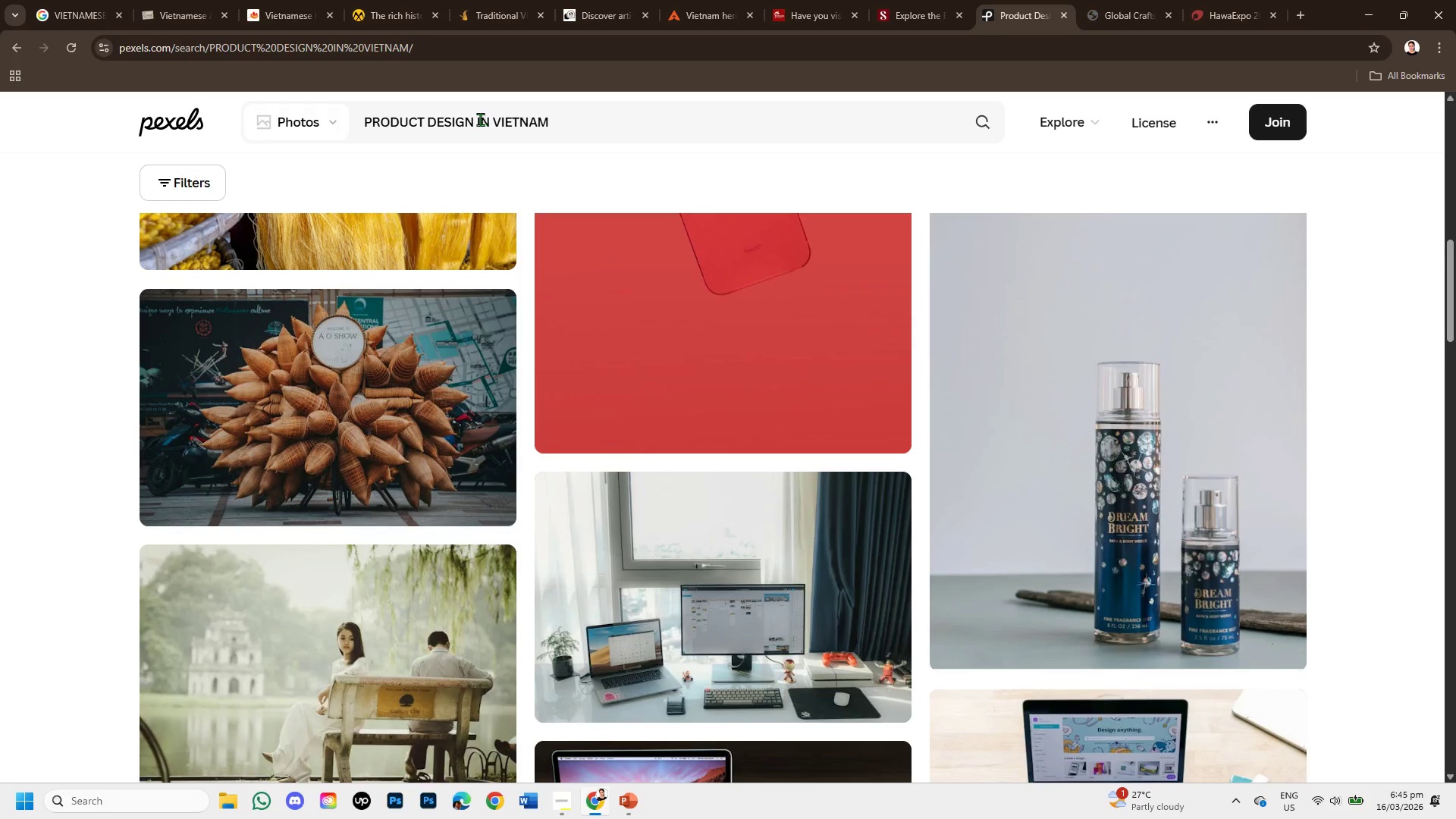 
left_click_drag(start_coordinate=[493, 121], to_coordinate=[331, 103])
 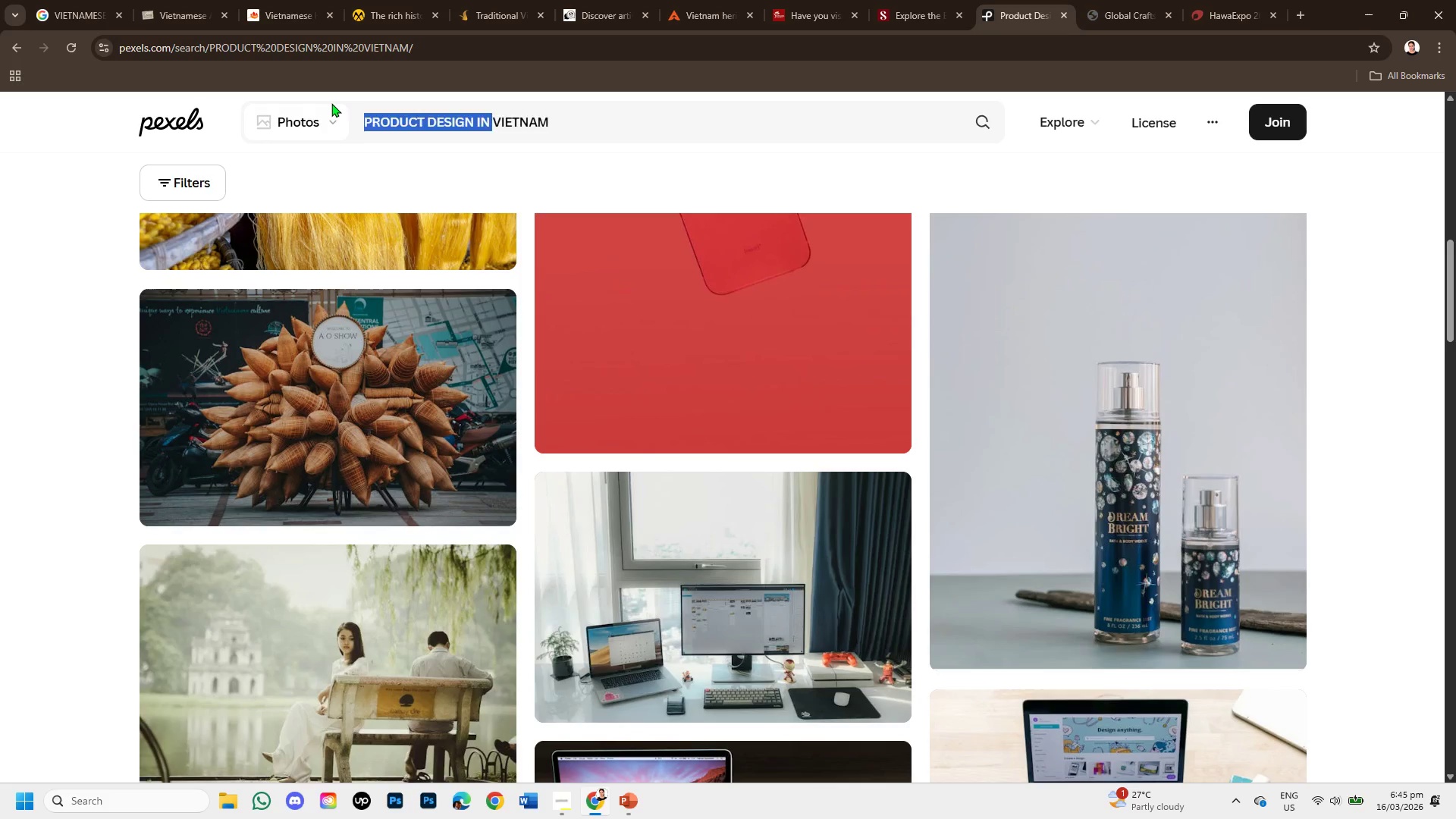 
key(Backspace)
type(LANTERN DESIGN IN )
 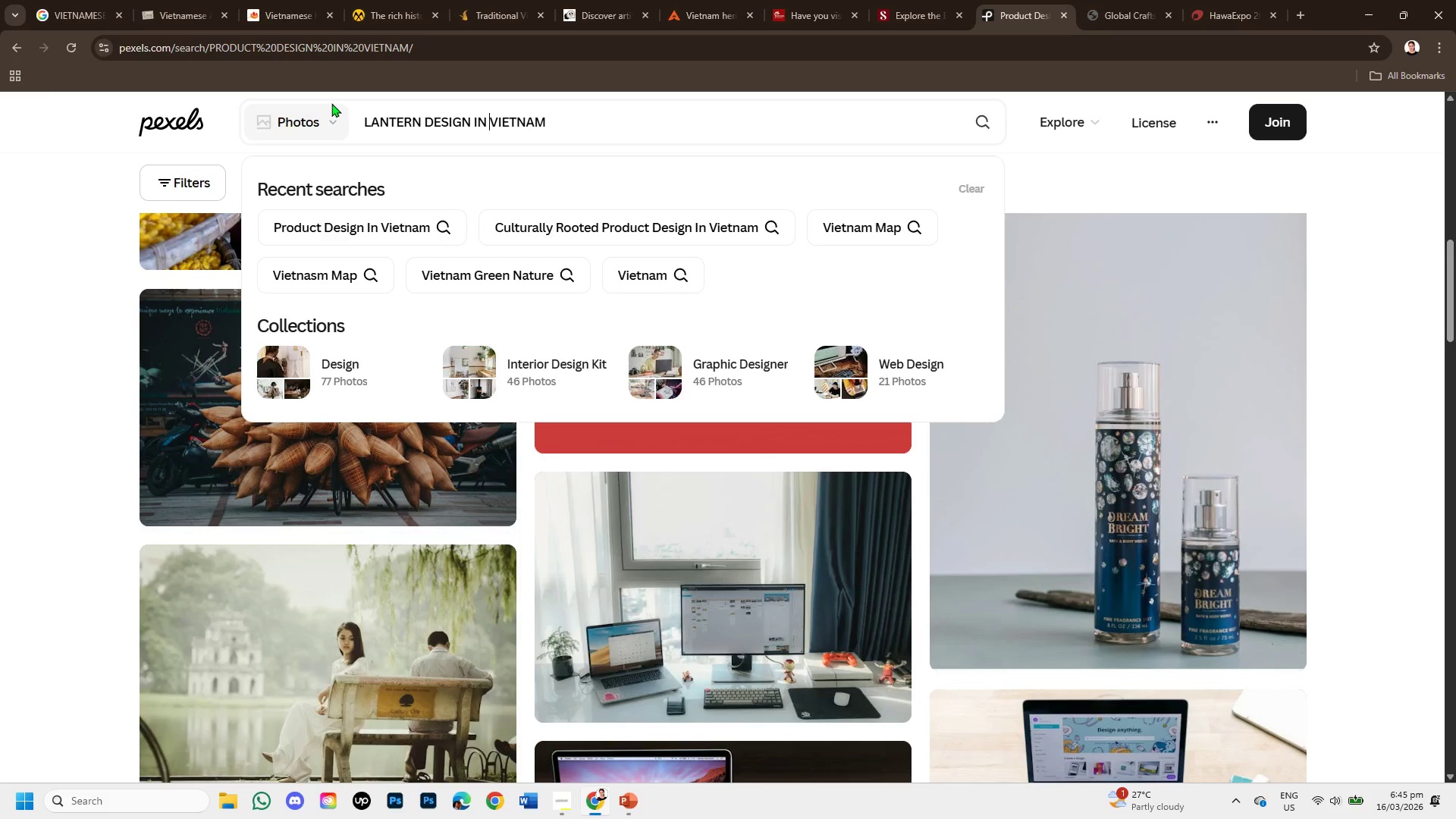 
key(Enter)
 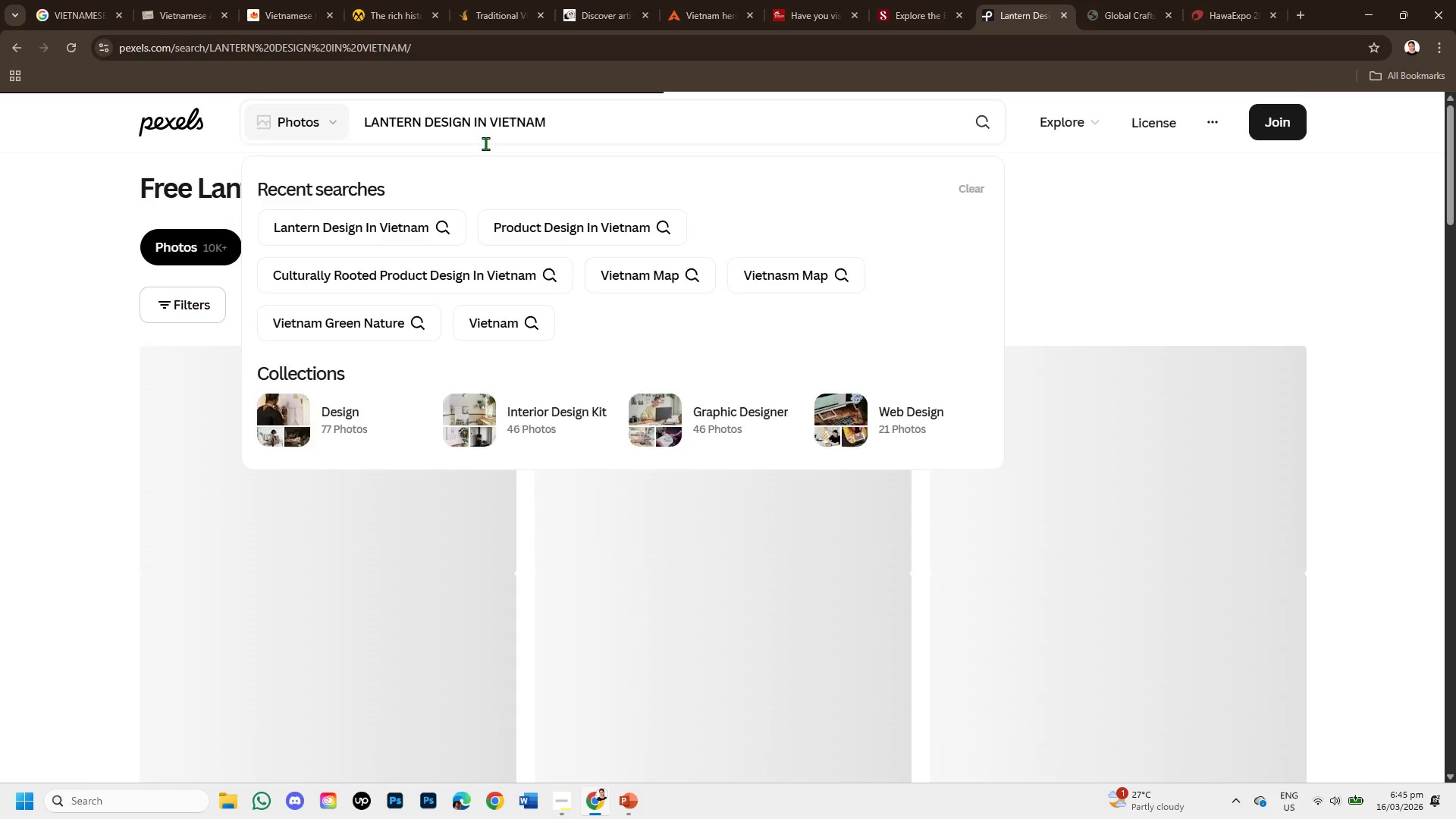 
mouse_move([435, 400])
 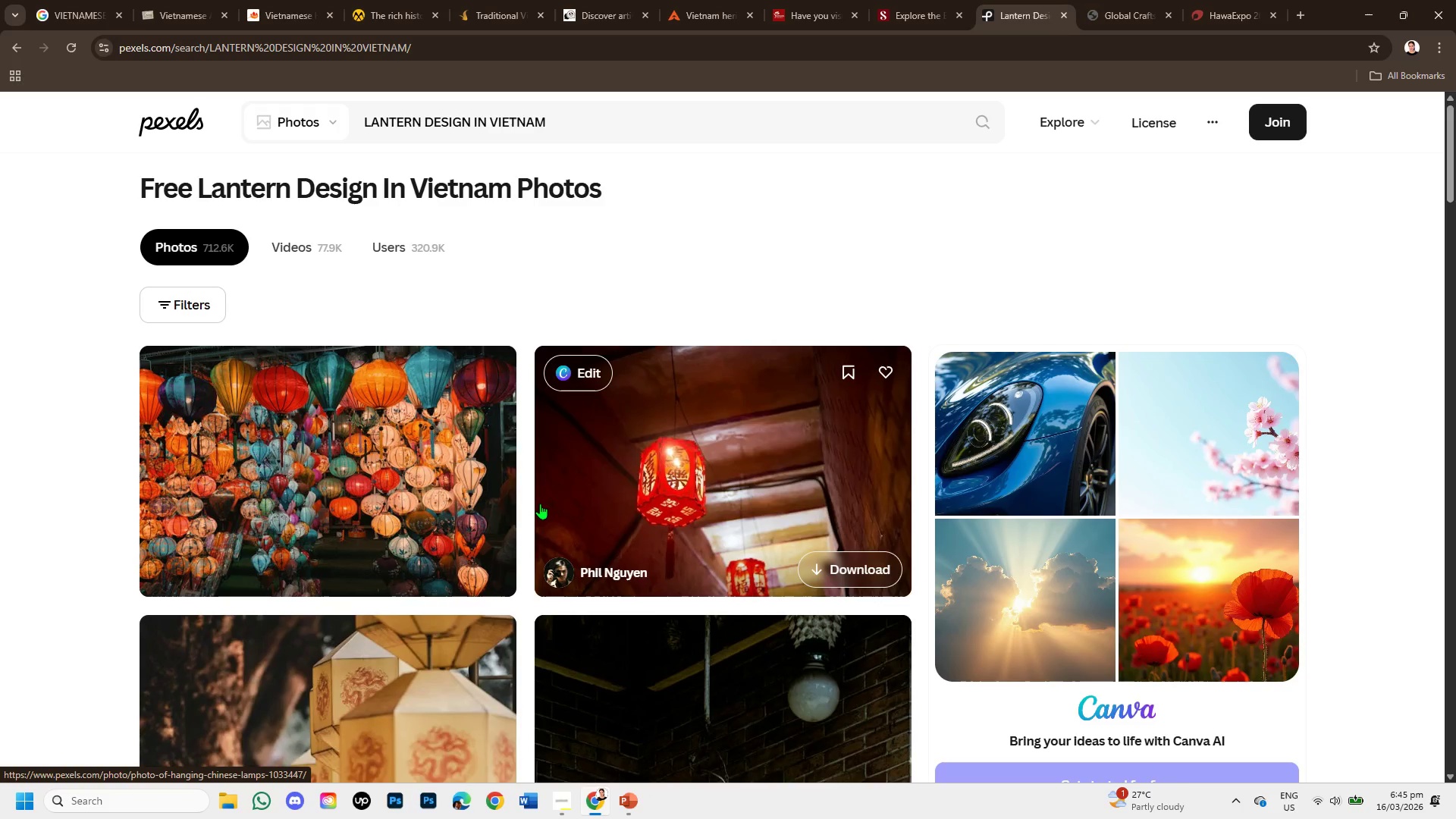 
scroll: coordinate [540, 545], scroll_direction: down, amount: 8.0
 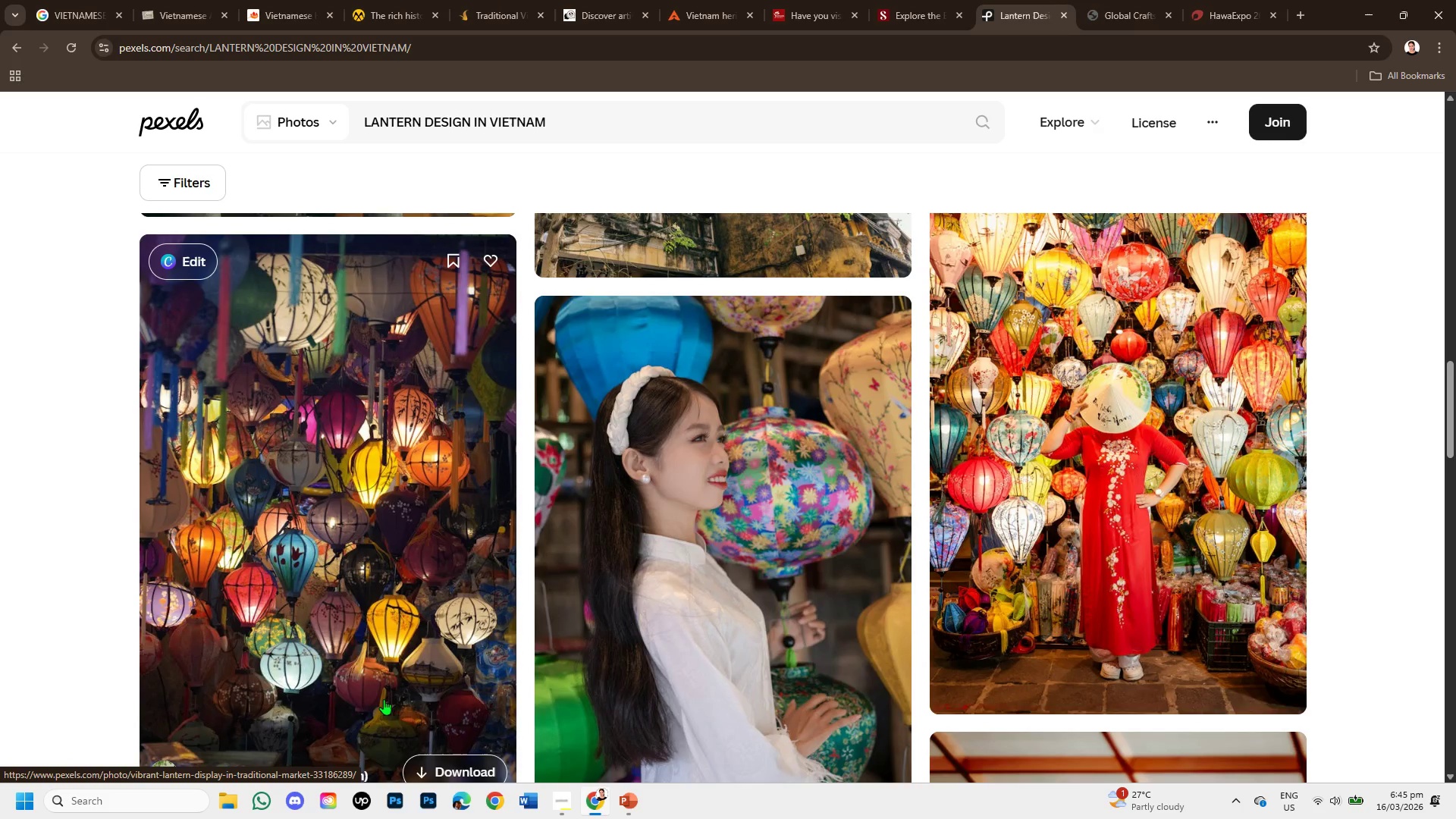 
scroll: coordinate [614, 592], scroll_direction: down, amount: 6.0
 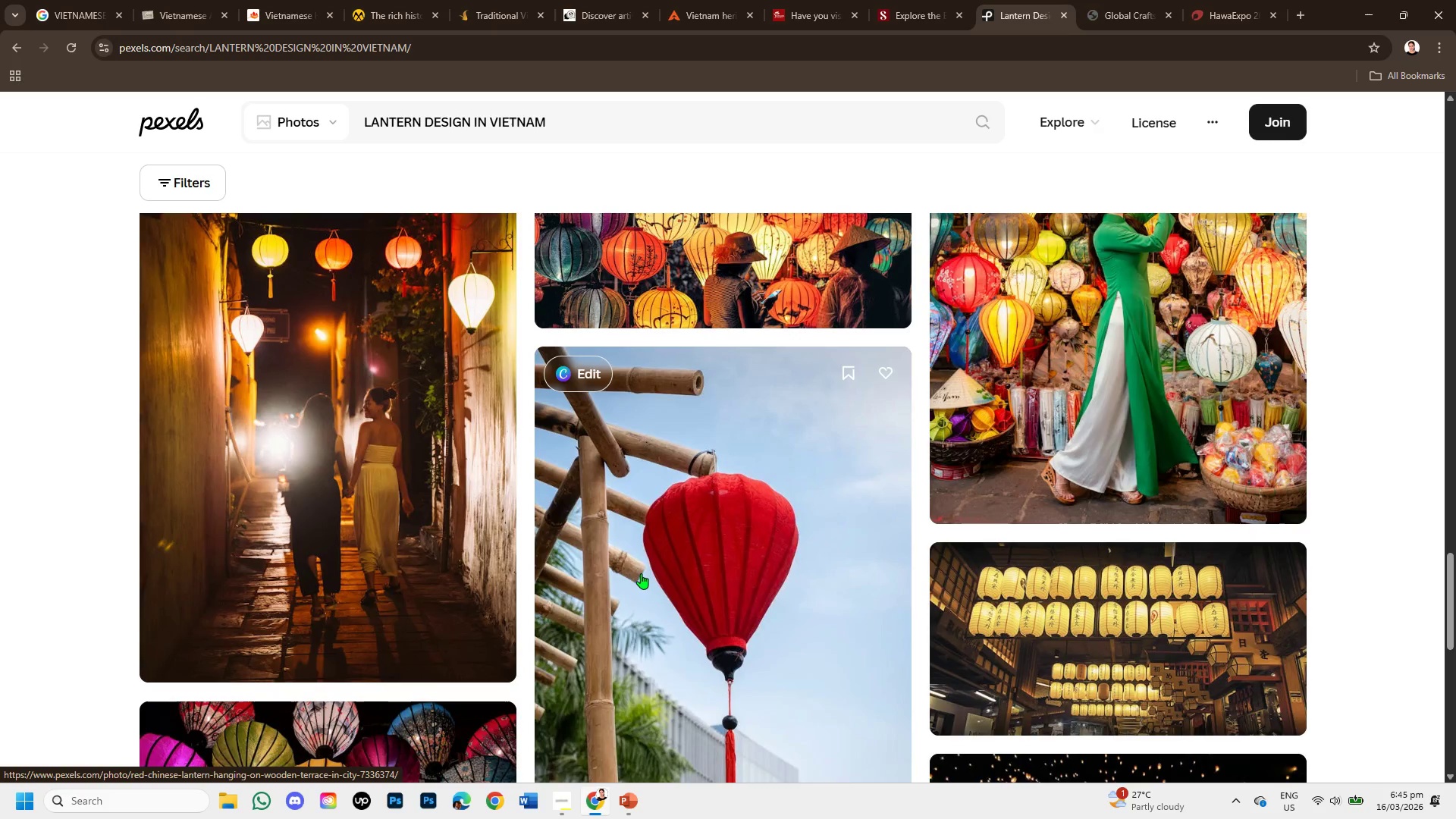 
scroll: coordinate [642, 573], scroll_direction: up, amount: 1.0
 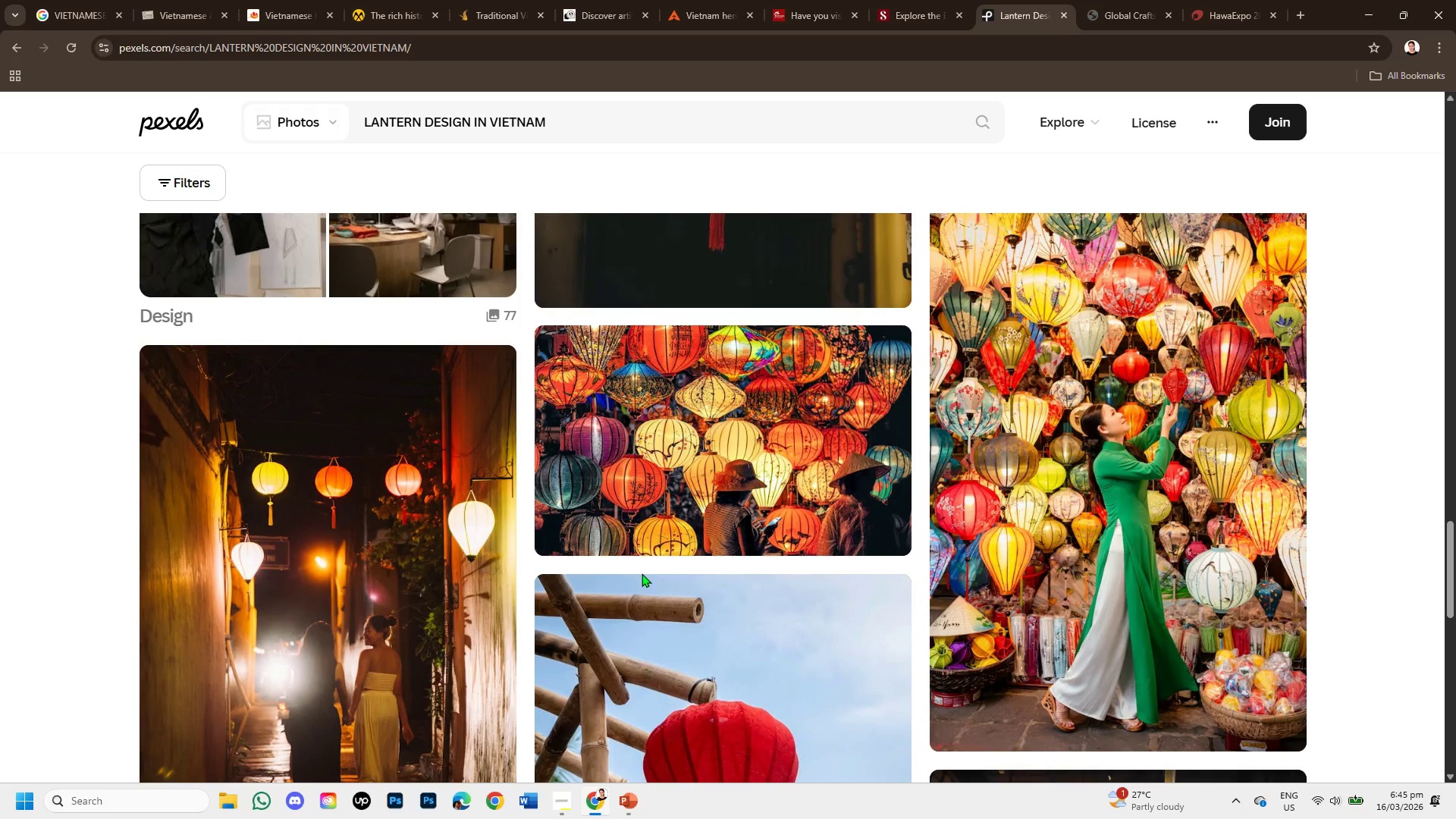 
scroll: coordinate [796, 579], scroll_direction: down, amount: 6.0
 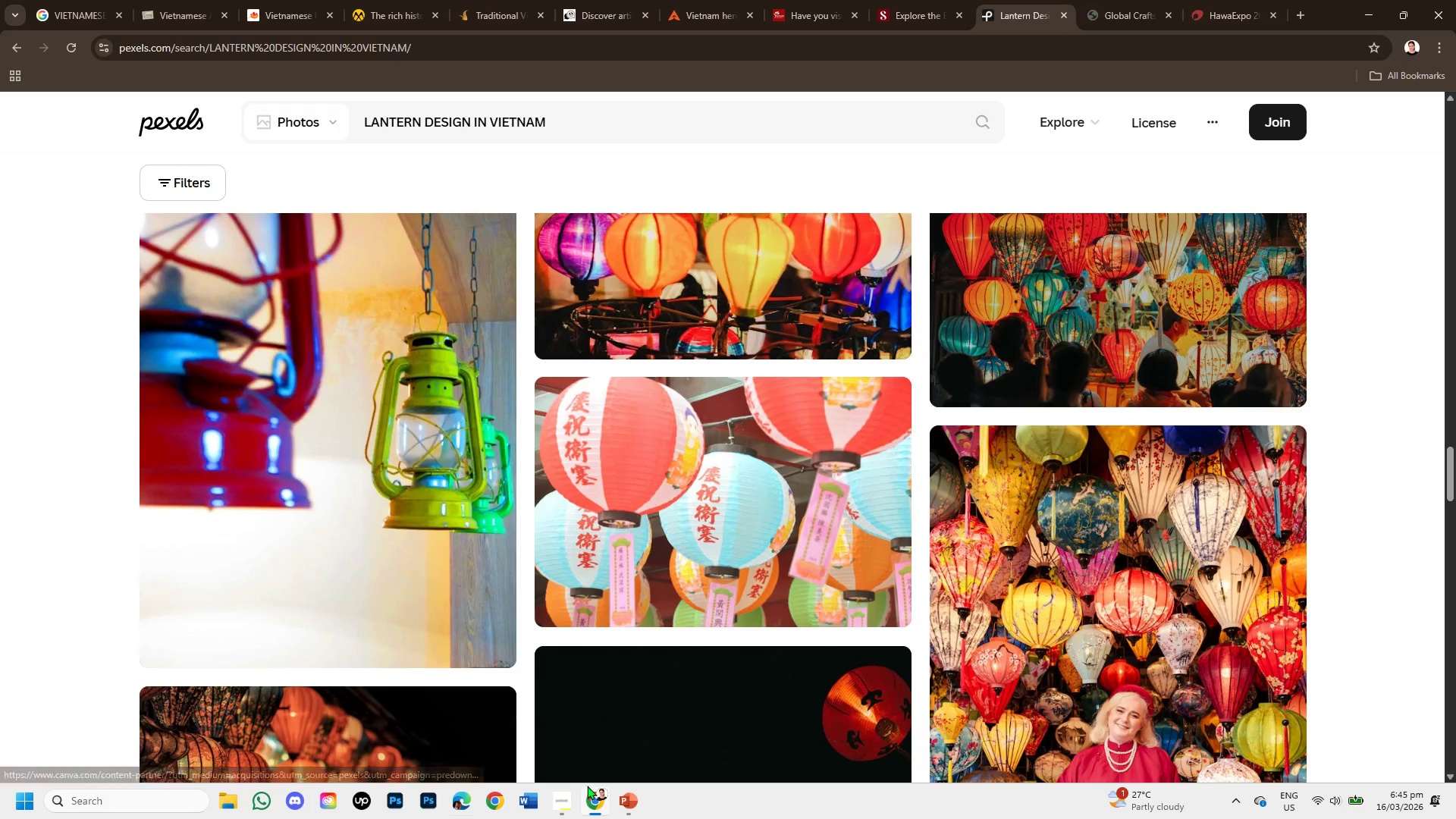 
scroll: coordinate [792, 579], scroll_direction: up, amount: 1.0
 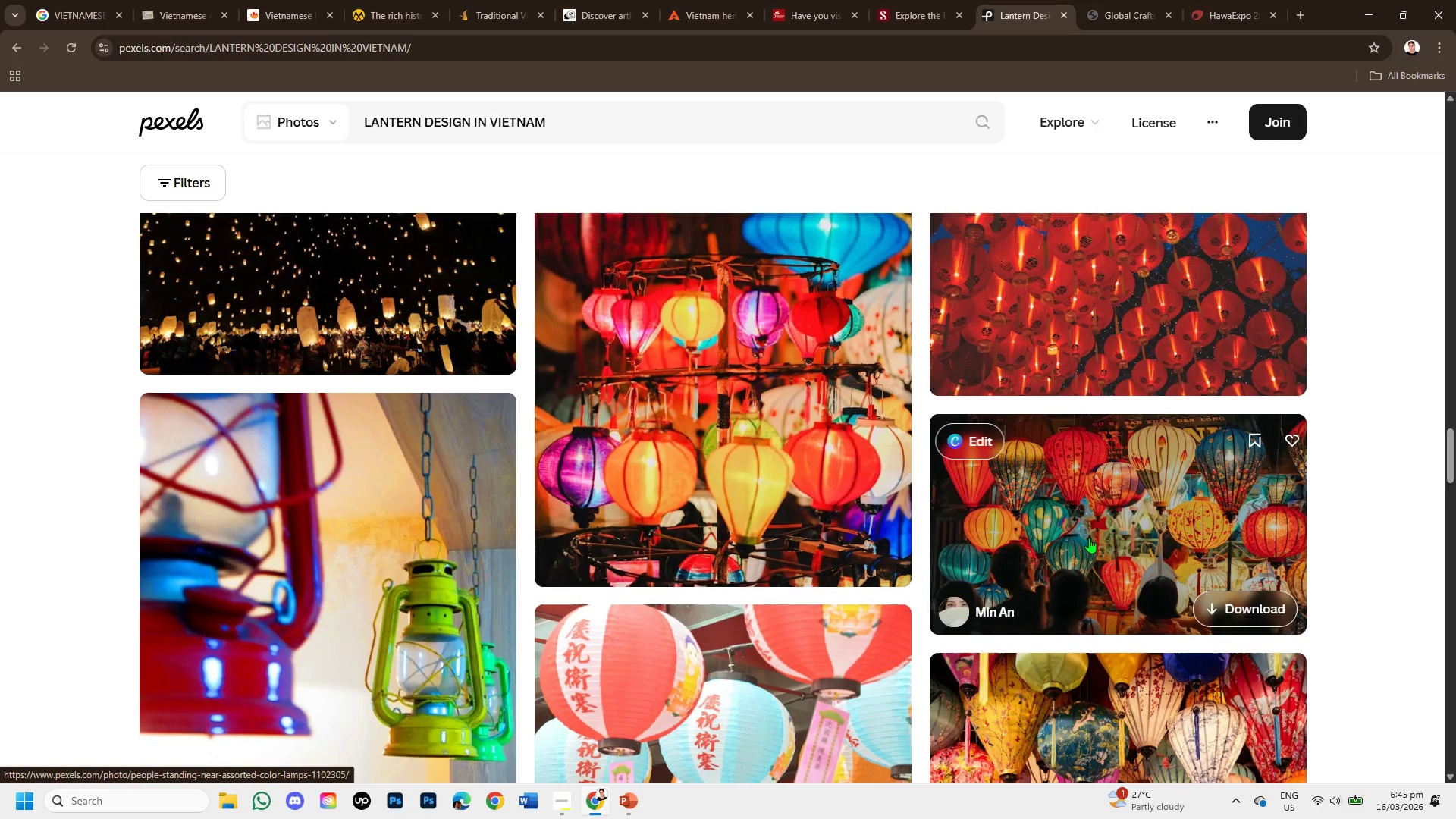 
left_click([1089, 538])
 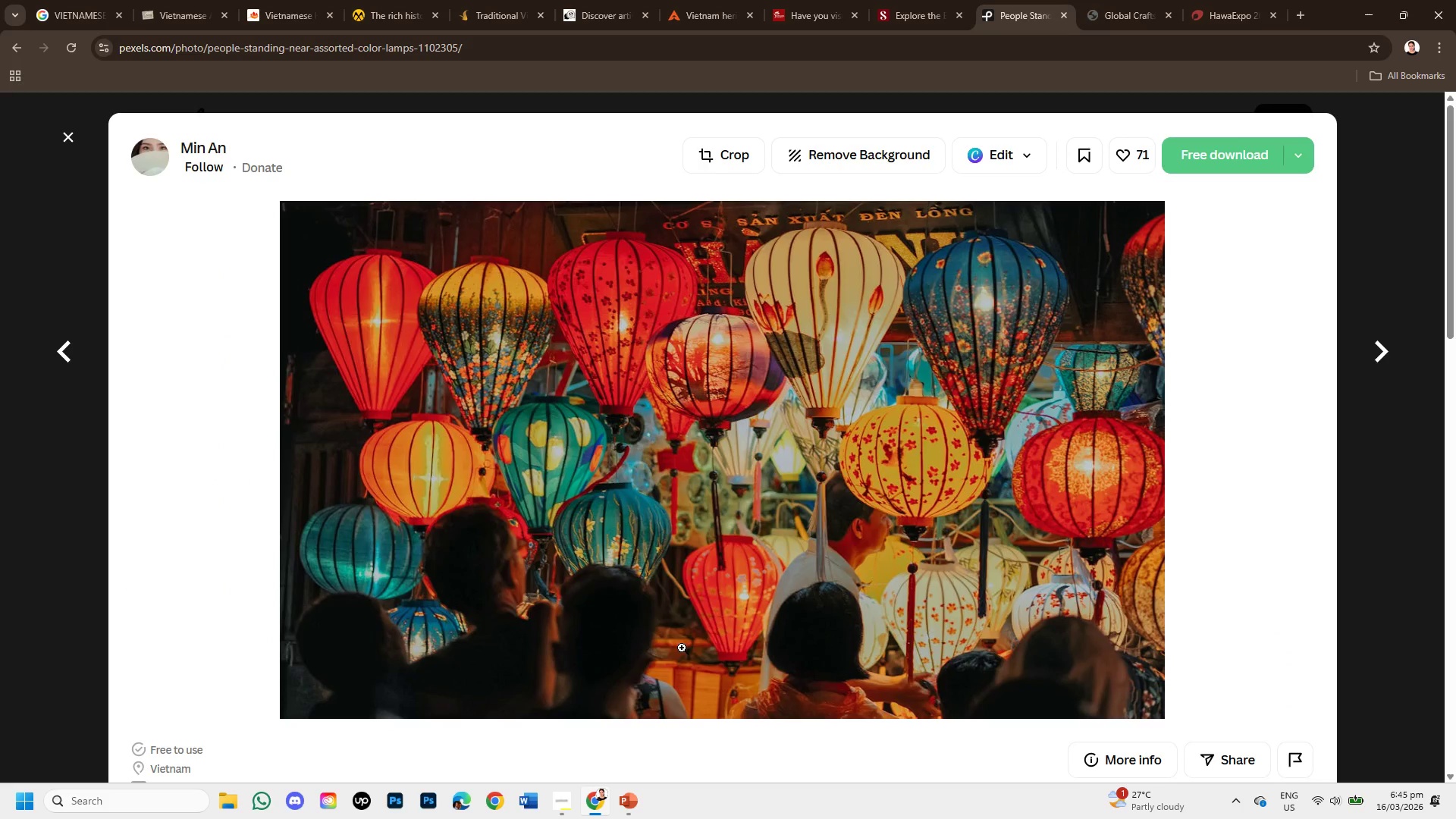 
scroll: coordinate [723, 516], scroll_direction: down, amount: 3.0
 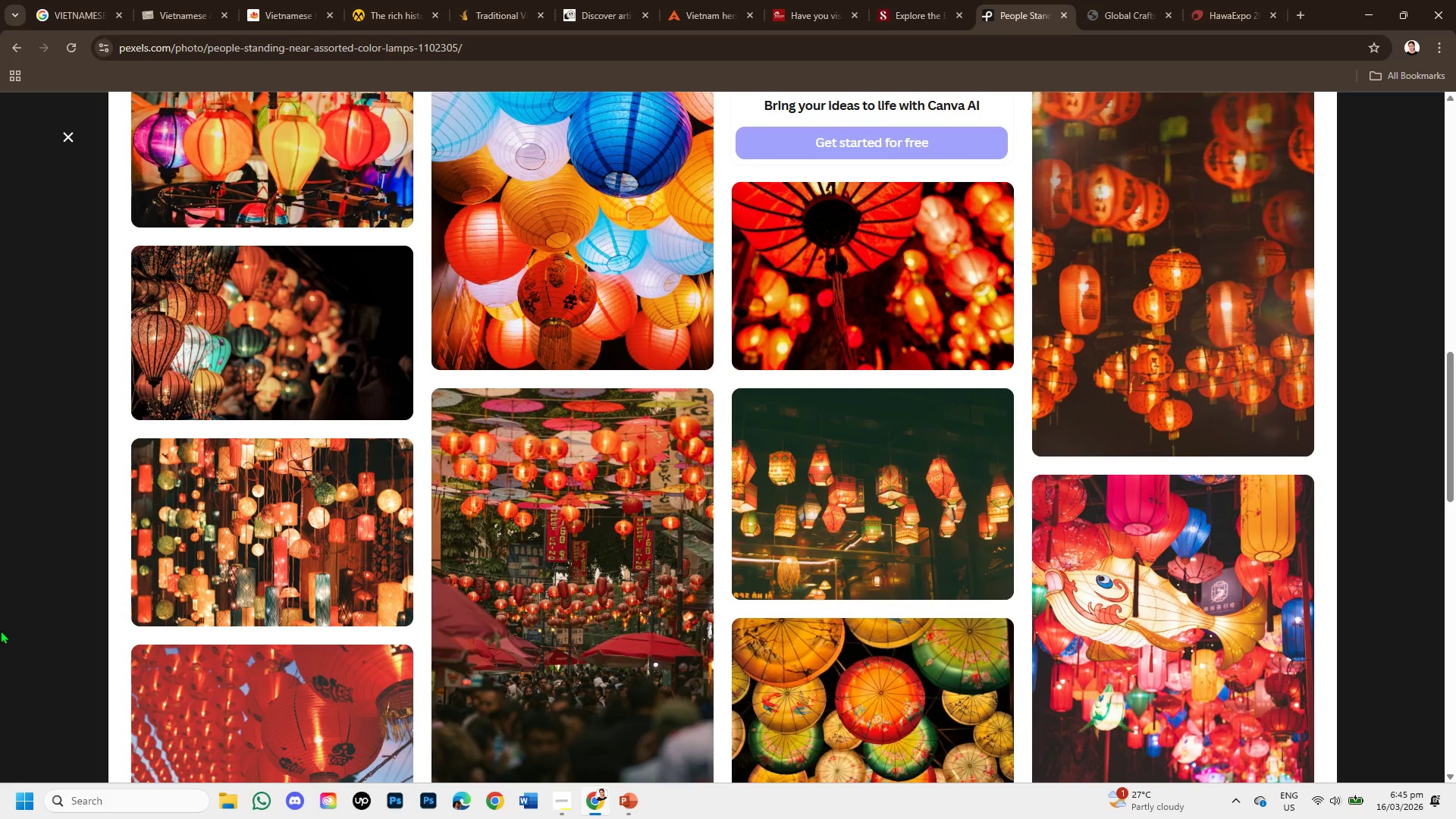 
mouse_move([203, 541])
 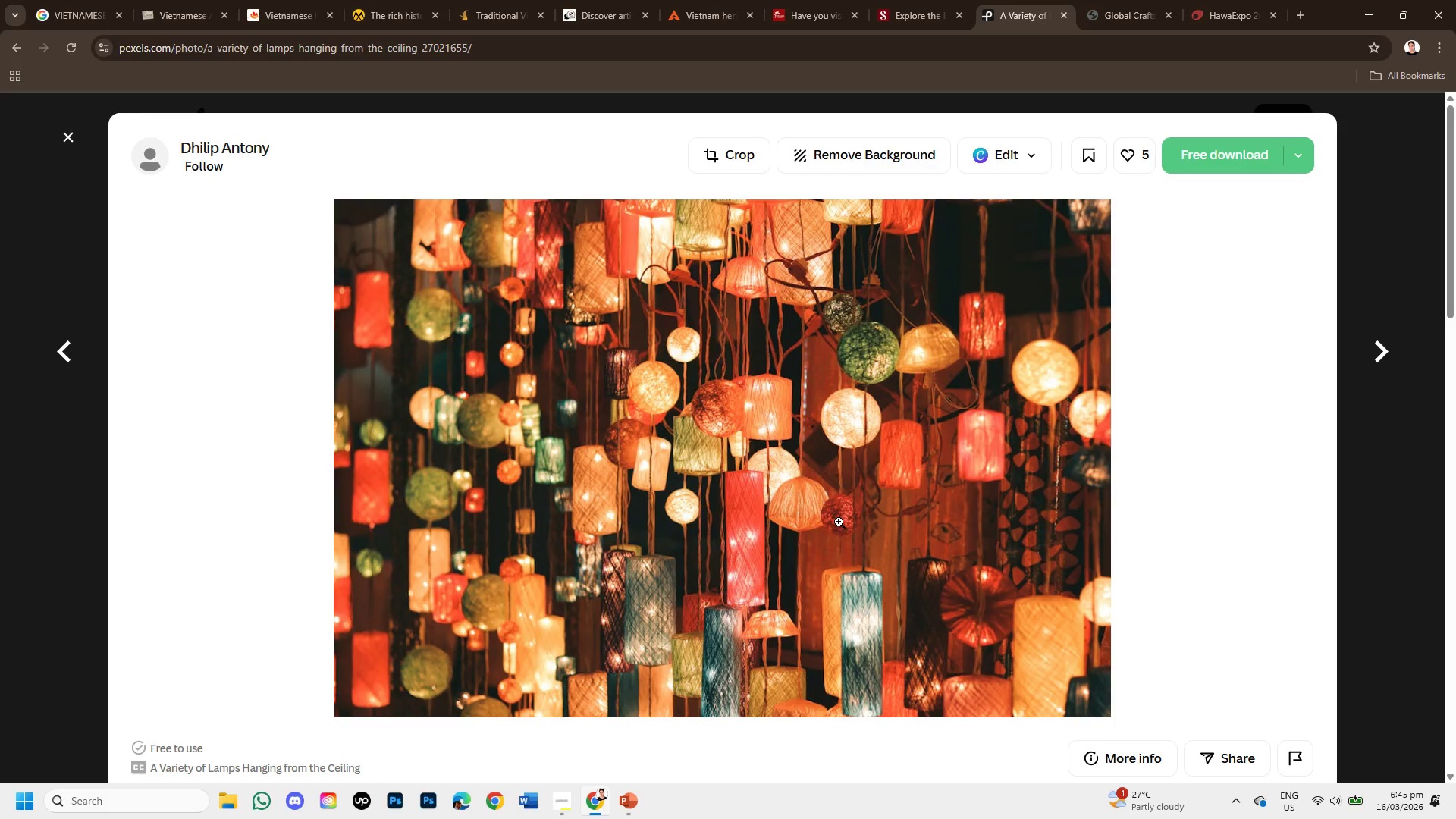 
scroll: coordinate [432, 368], scroll_direction: down, amount: 10.0
 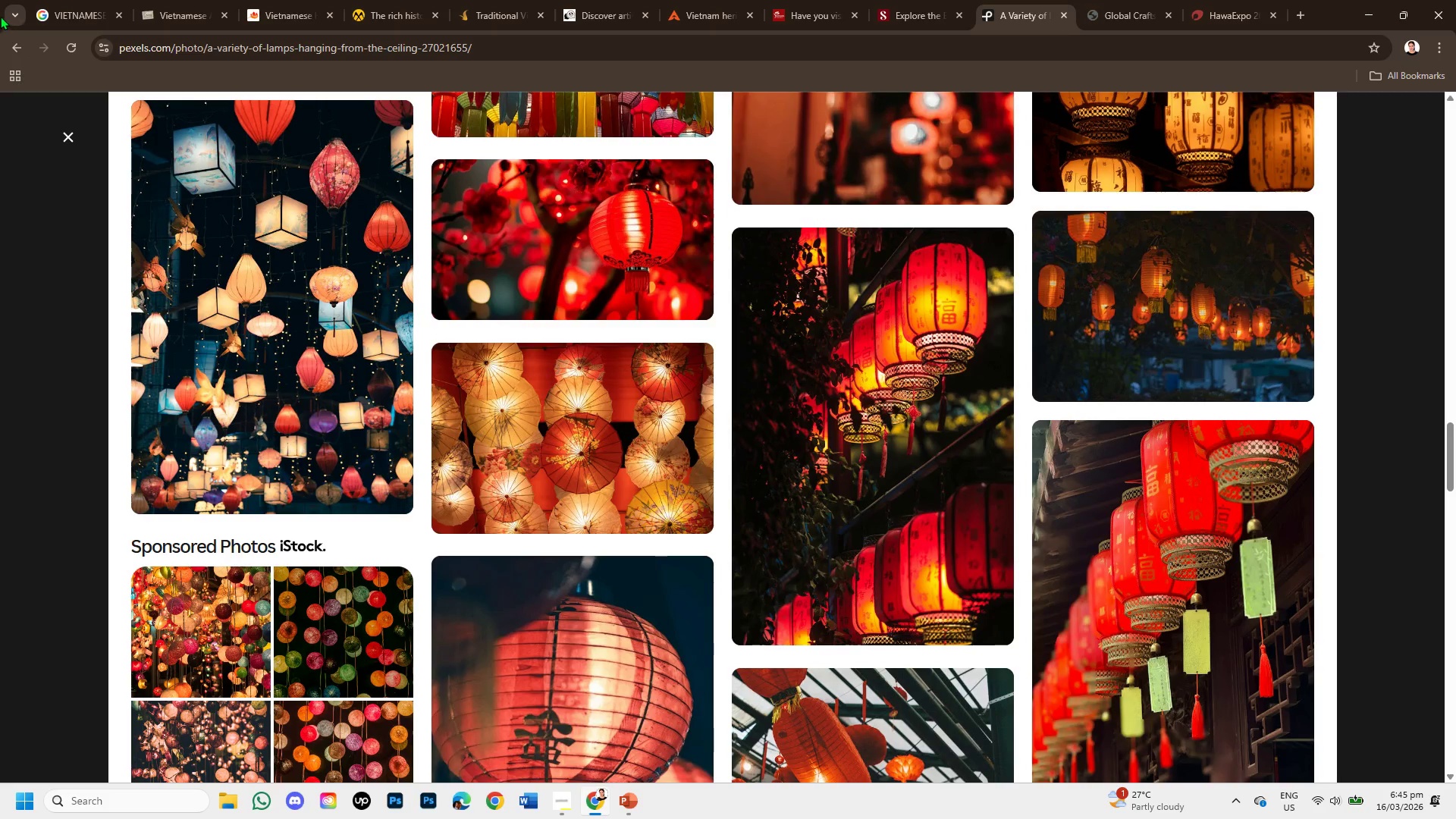 
left_click([11, 49])
 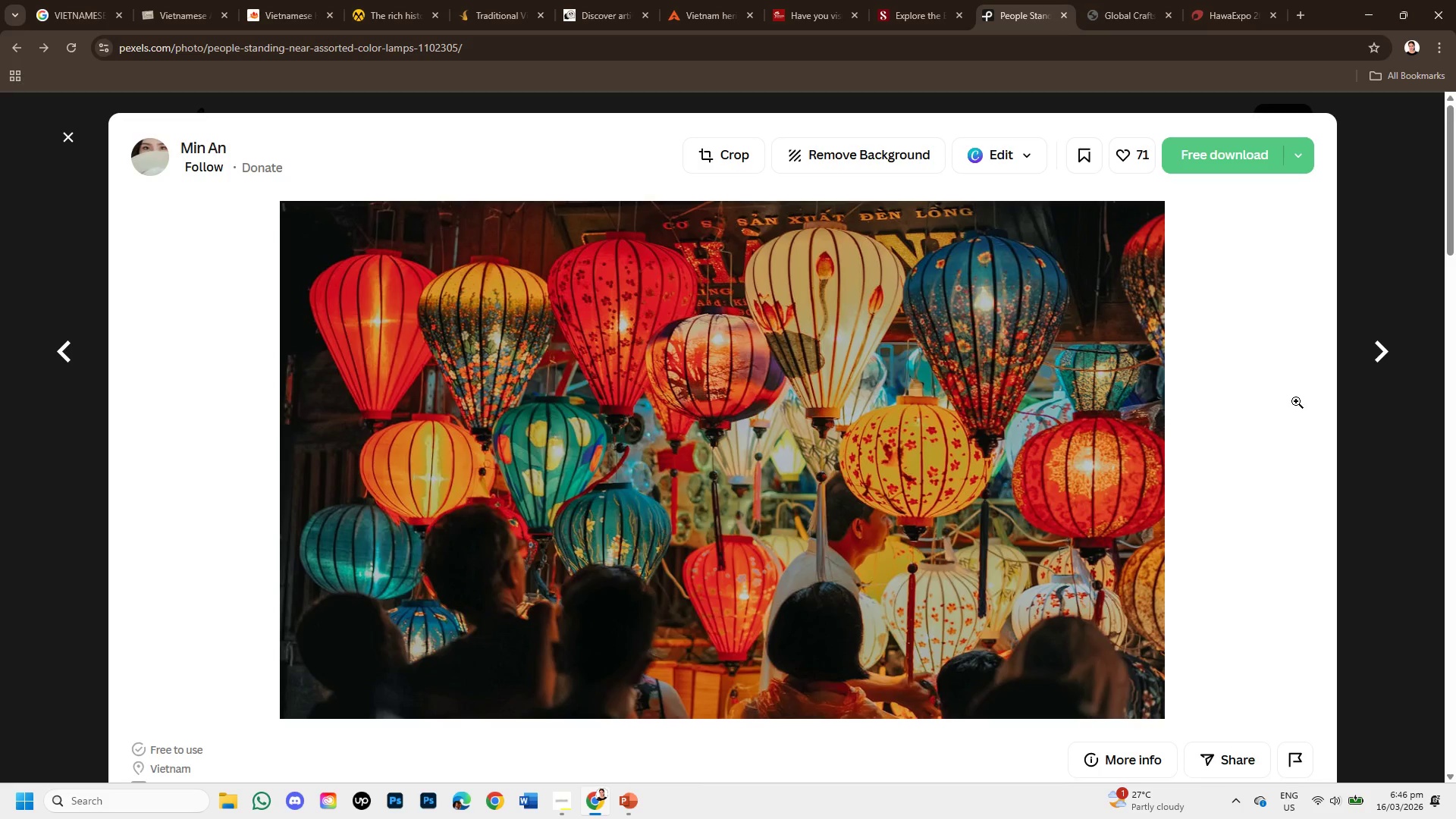 
left_click([1360, 434])
 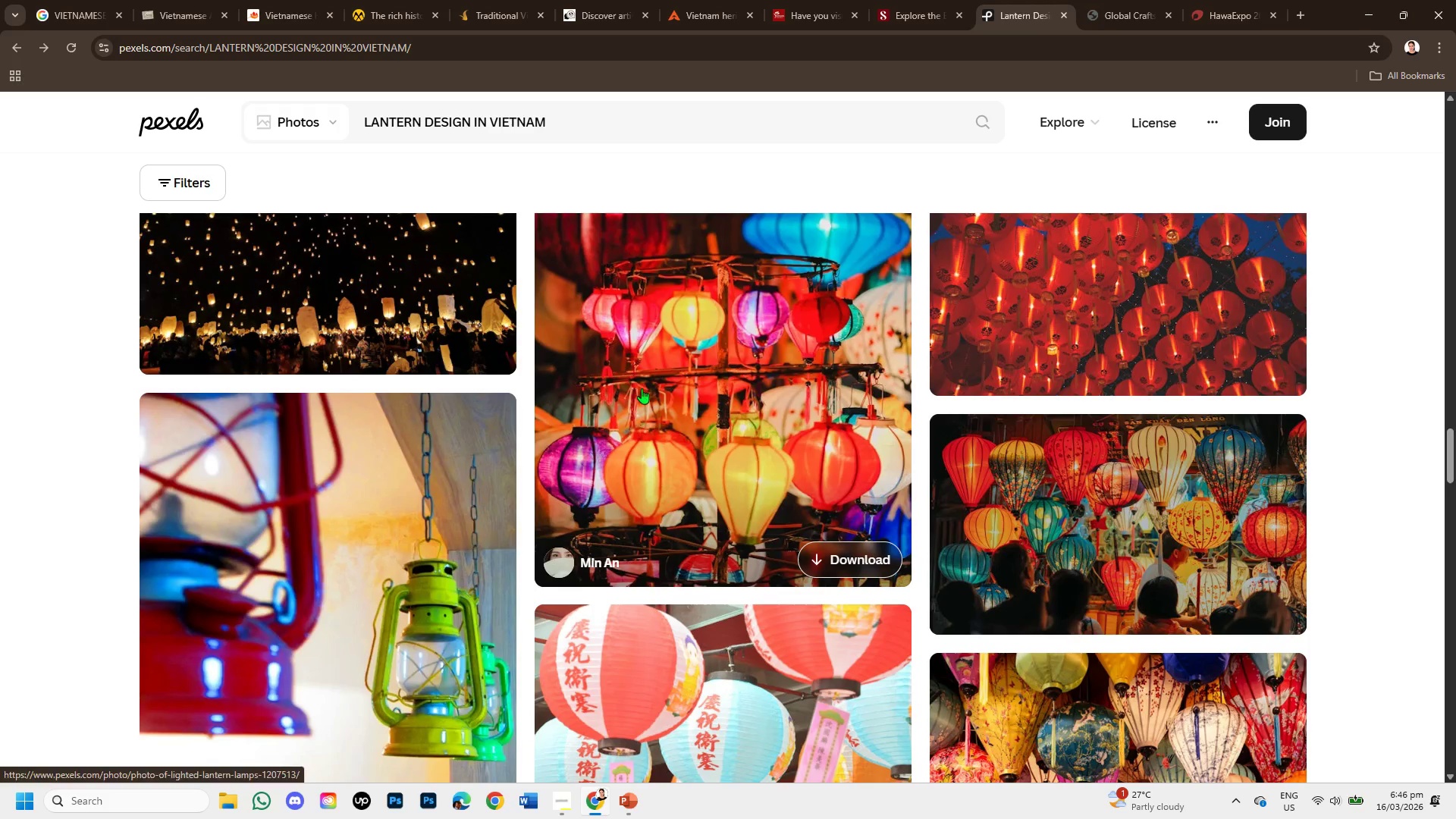 
scroll: coordinate [767, 487], scroll_direction: down, amount: 6.0
 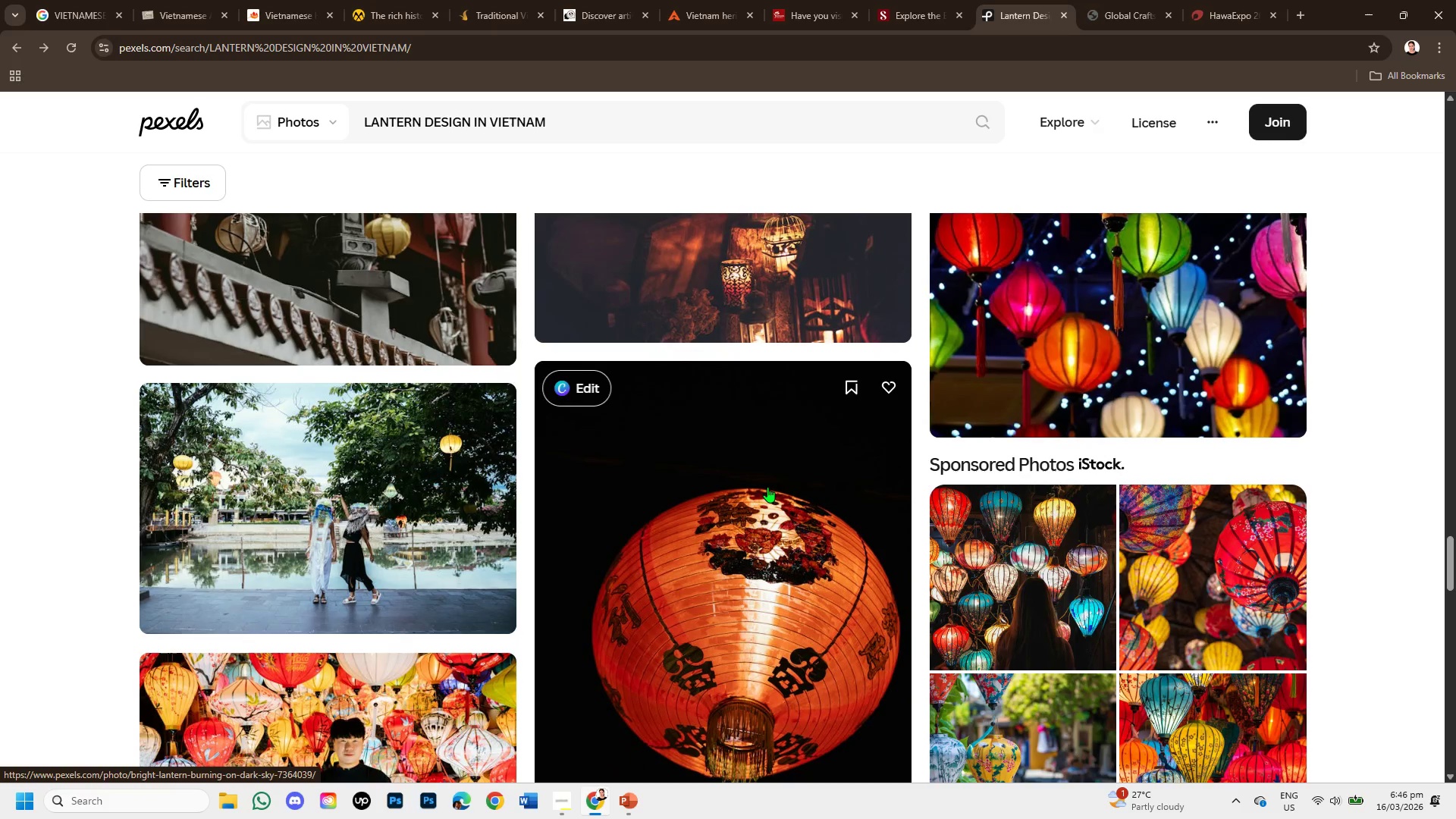 
scroll: coordinate [777, 488], scroll_direction: up, amount: 11.0
 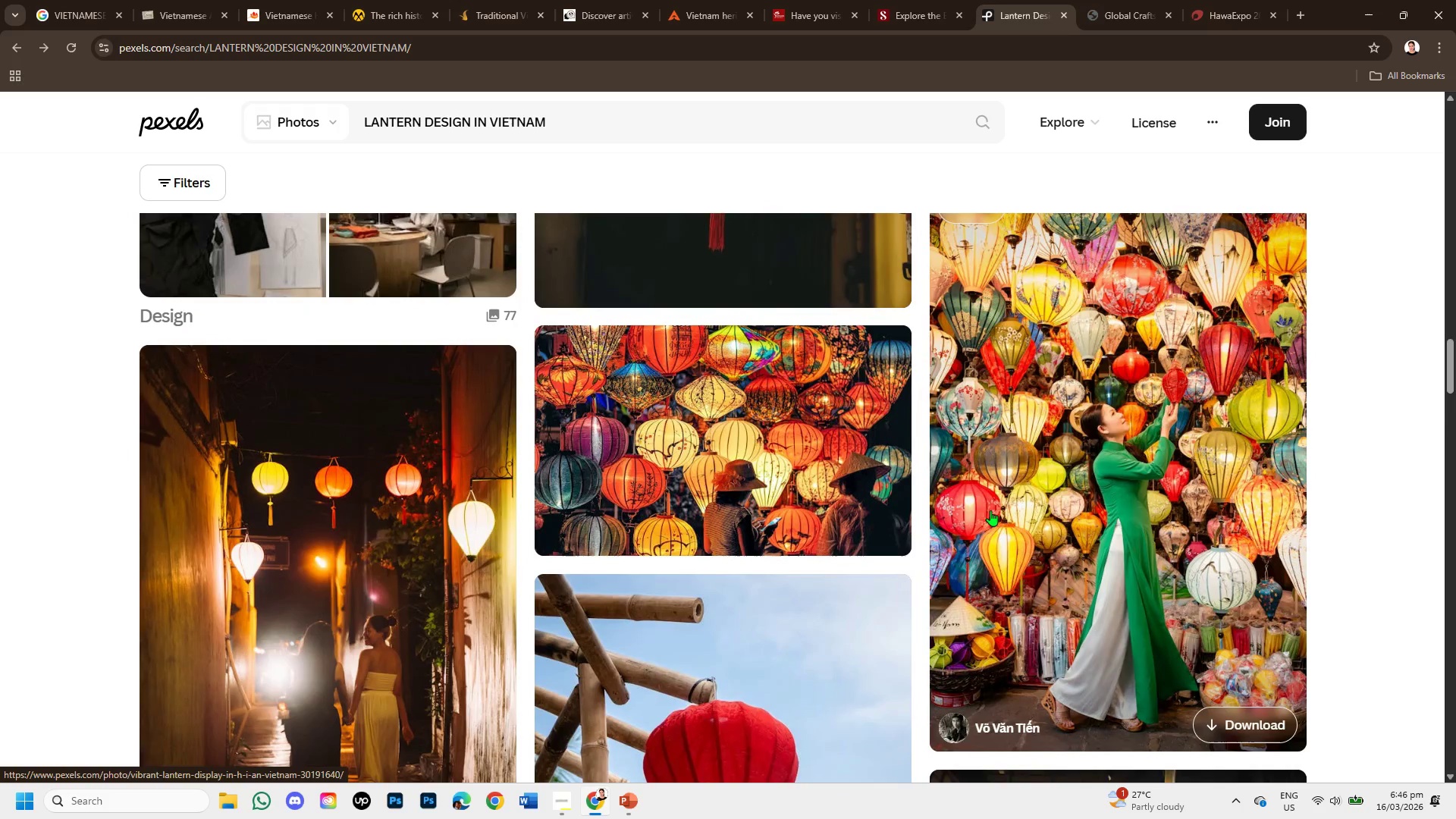 
left_click([1006, 491])
 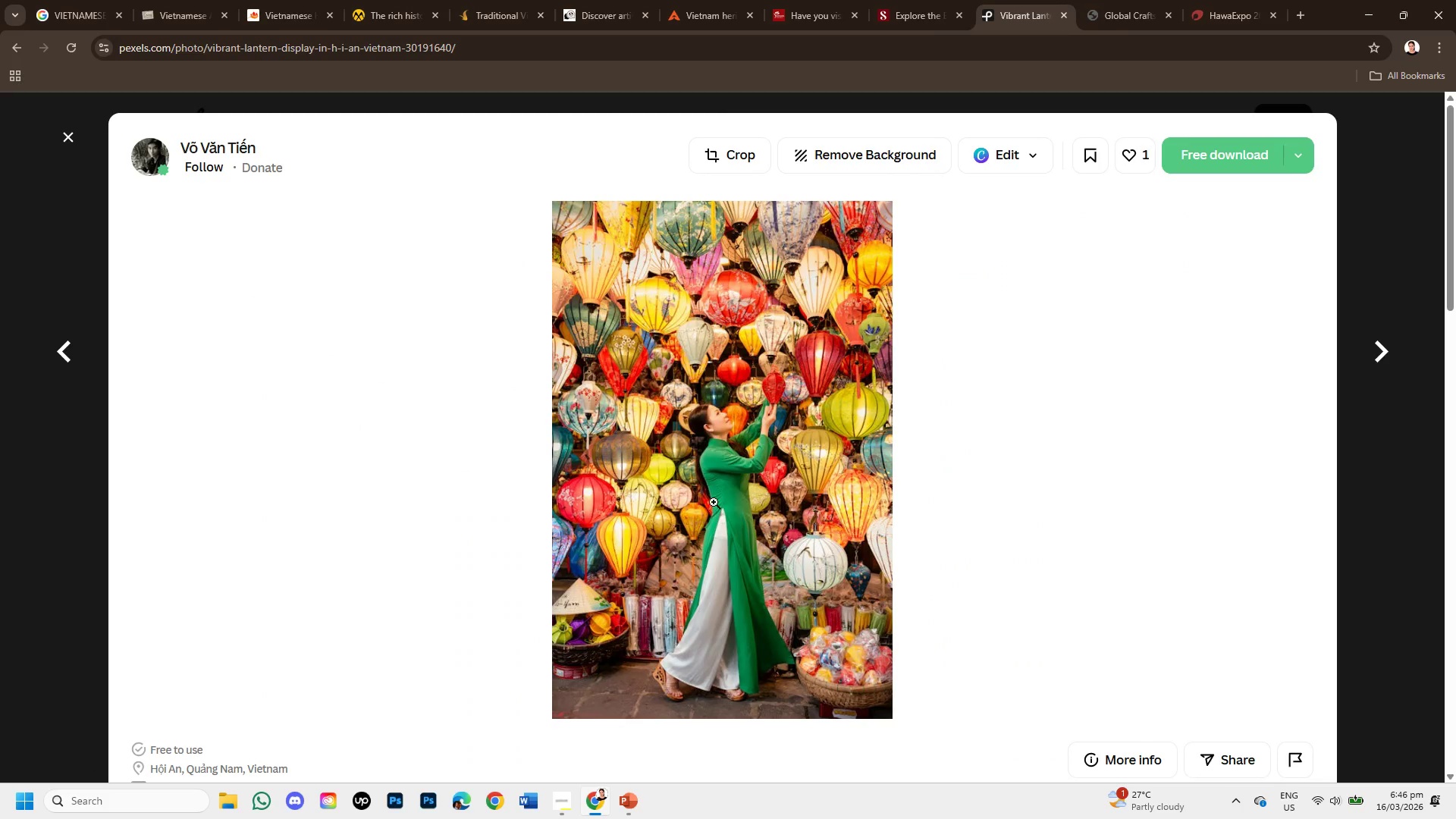 
right_click([714, 472])
 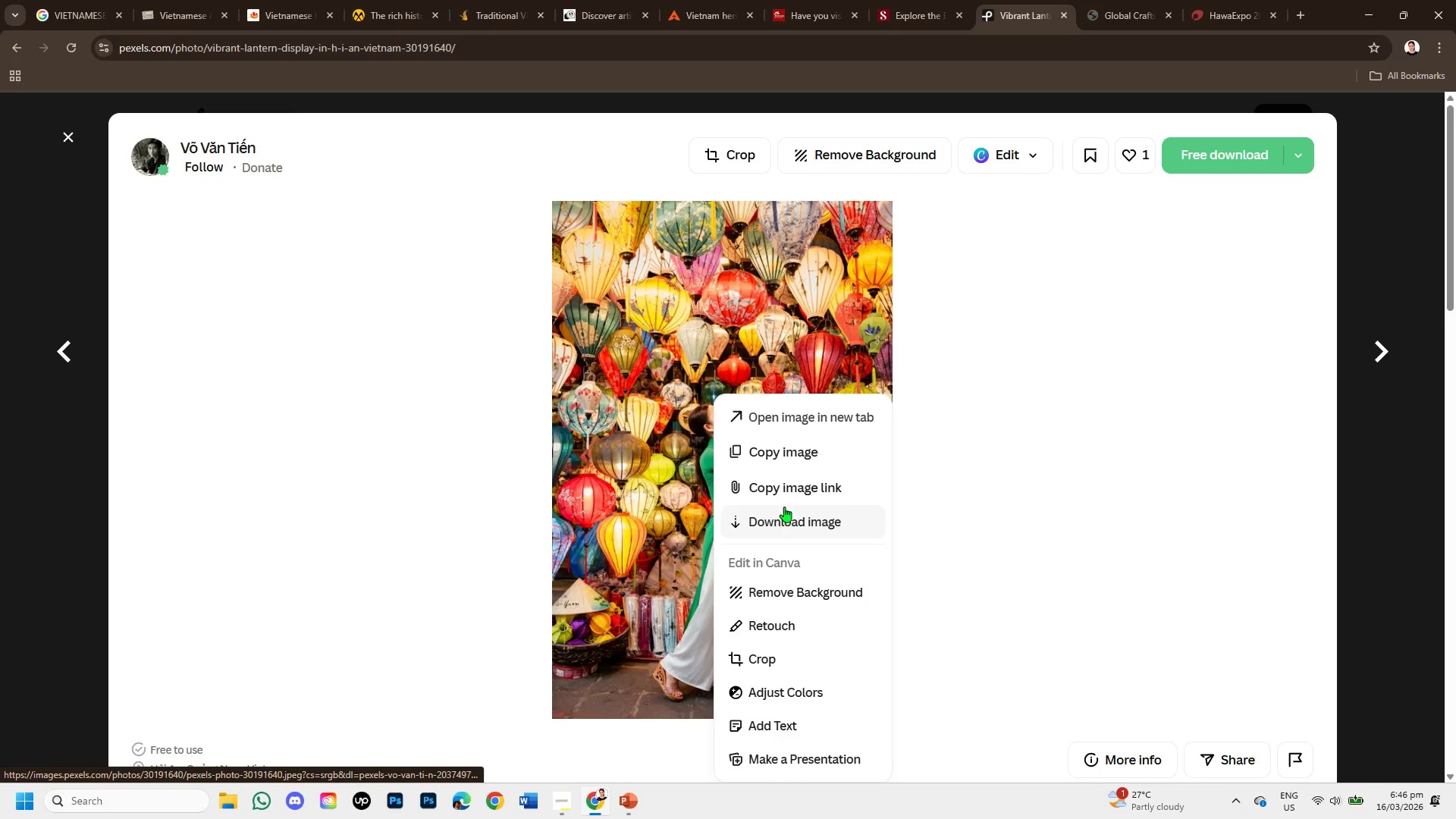 
left_click([781, 457])
 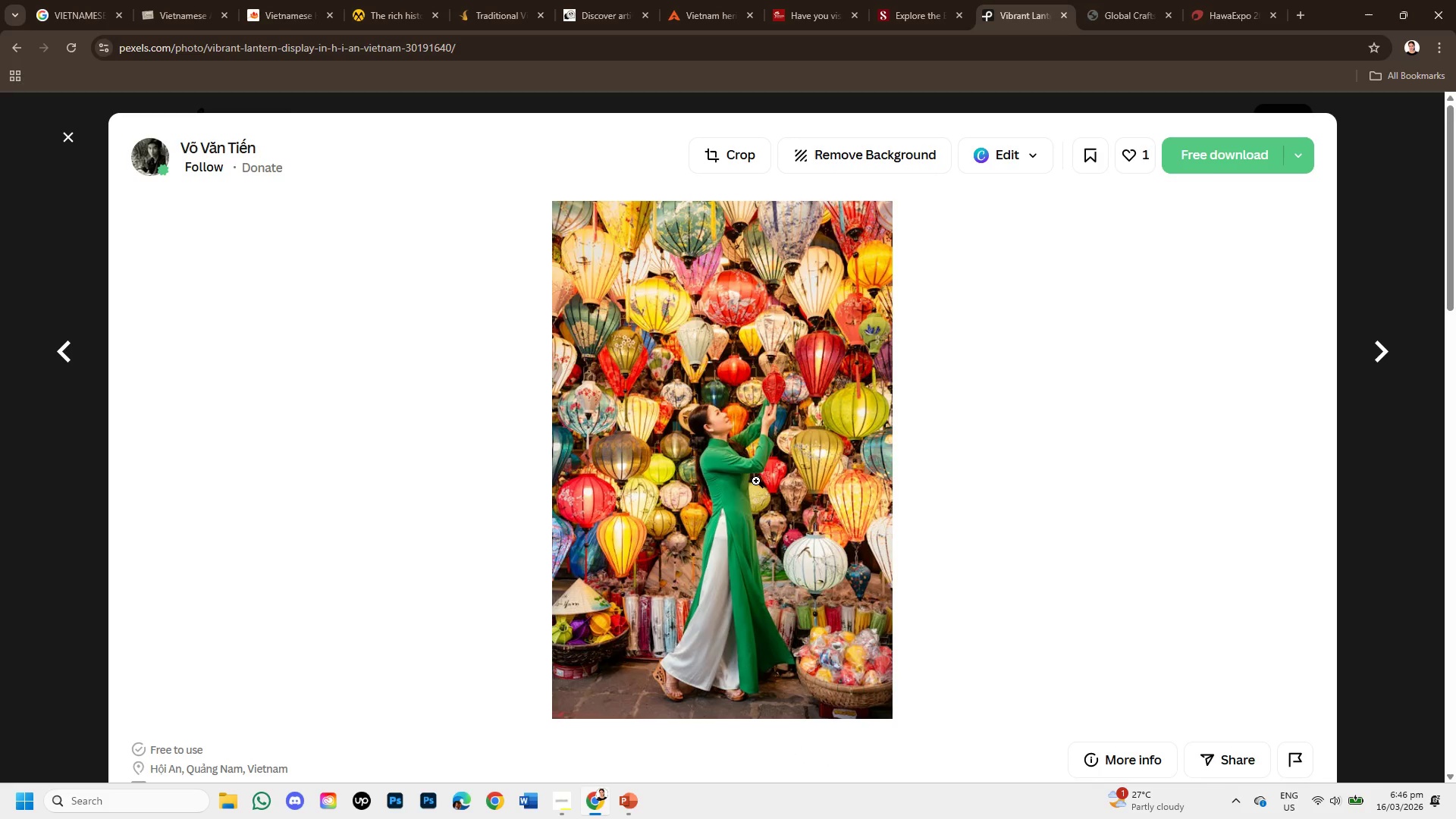 
scroll: coordinate [756, 504], scroll_direction: down, amount: 2.0
 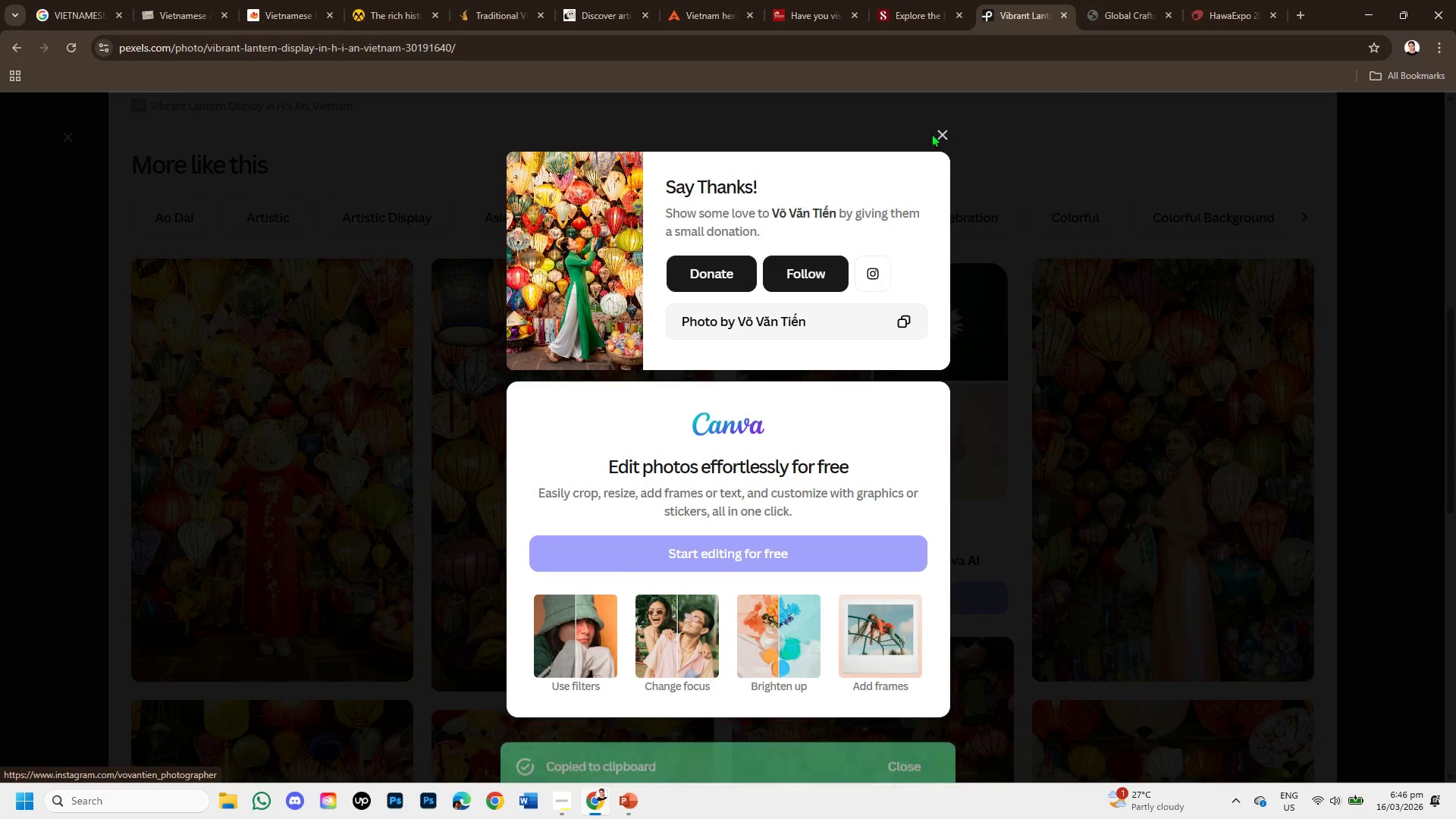 
left_click([933, 132])
 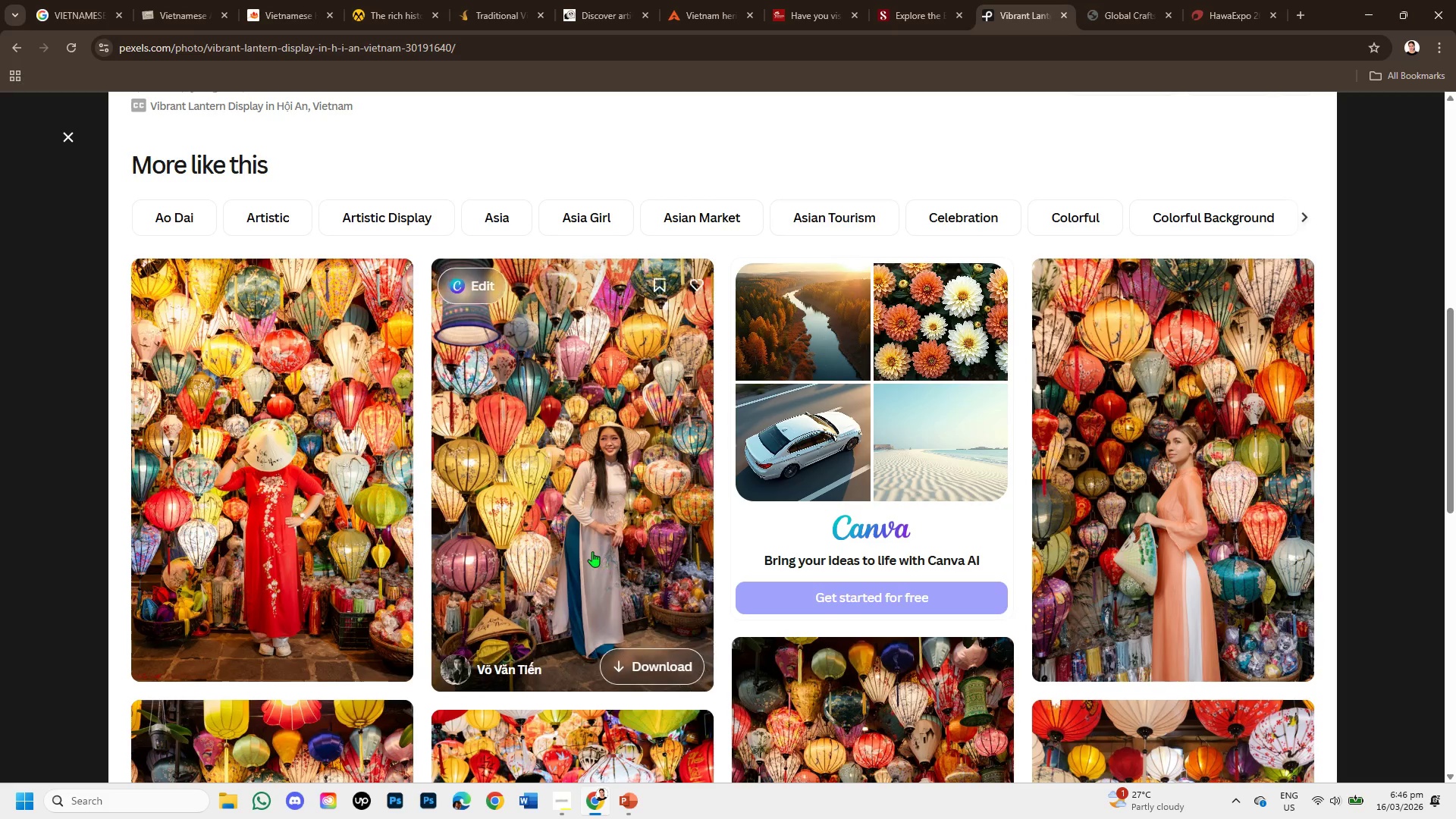 
scroll: coordinate [589, 623], scroll_direction: down, amount: 6.0
 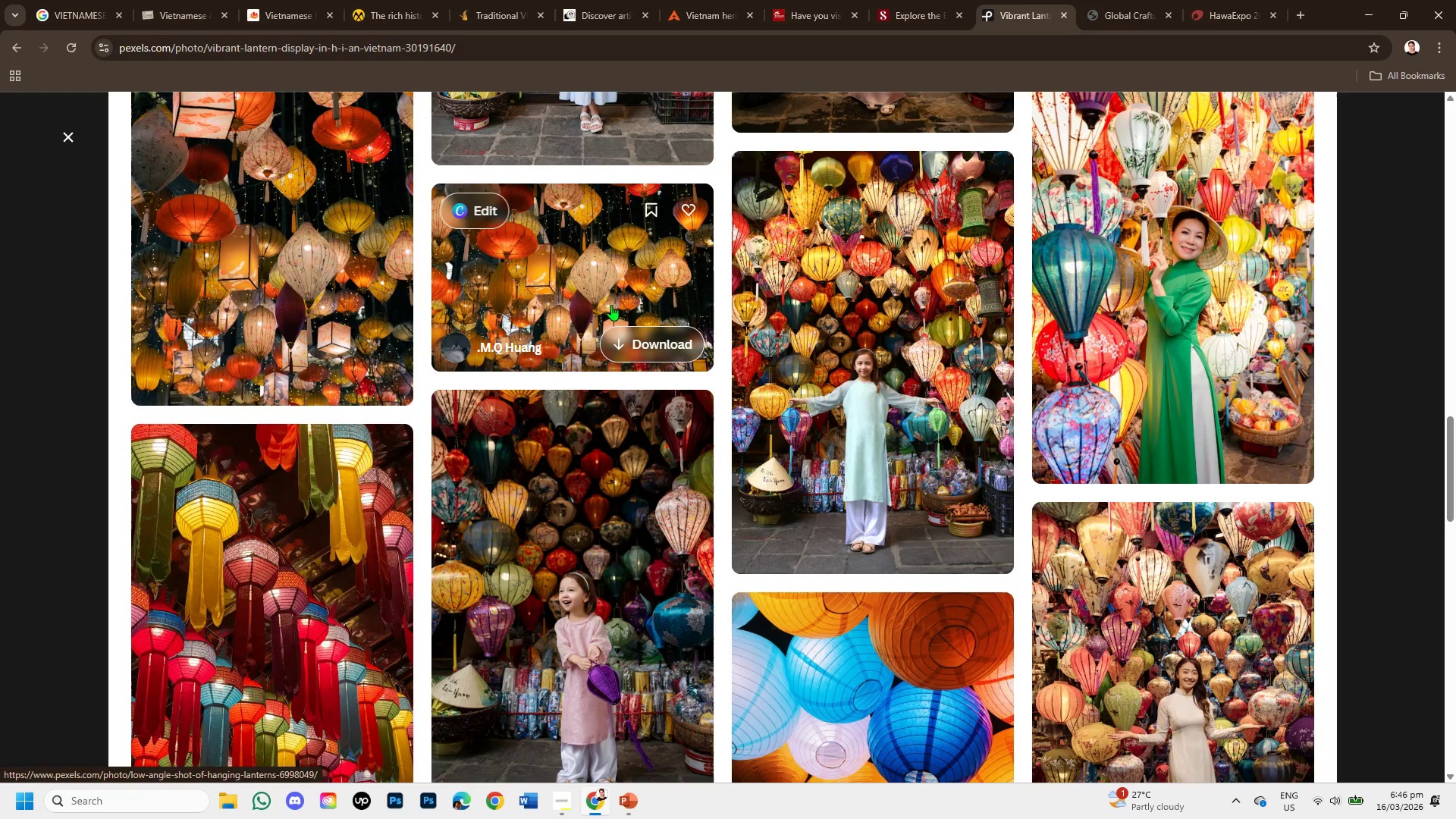 
left_click([610, 286])
 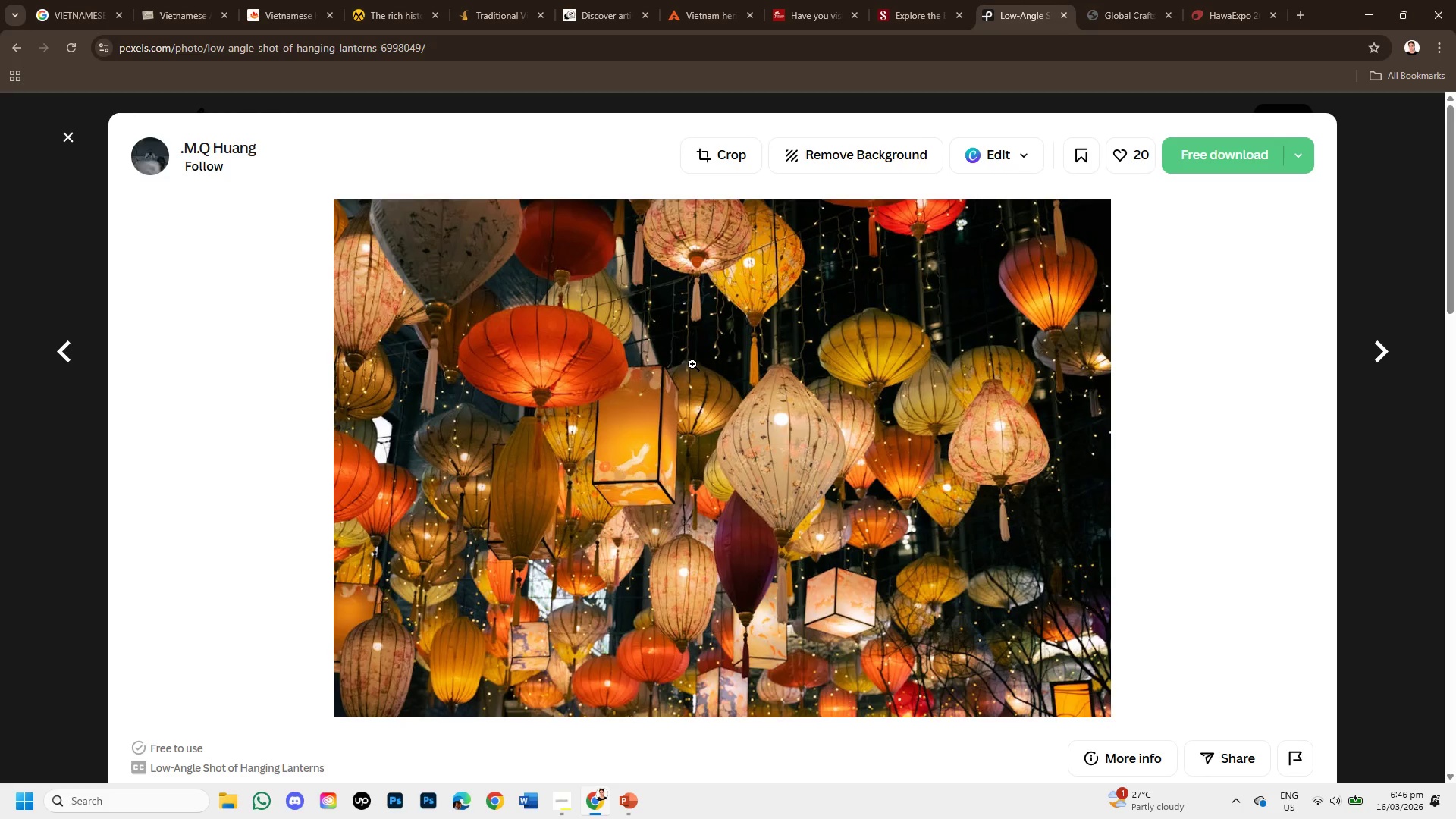 
right_click([692, 364])
 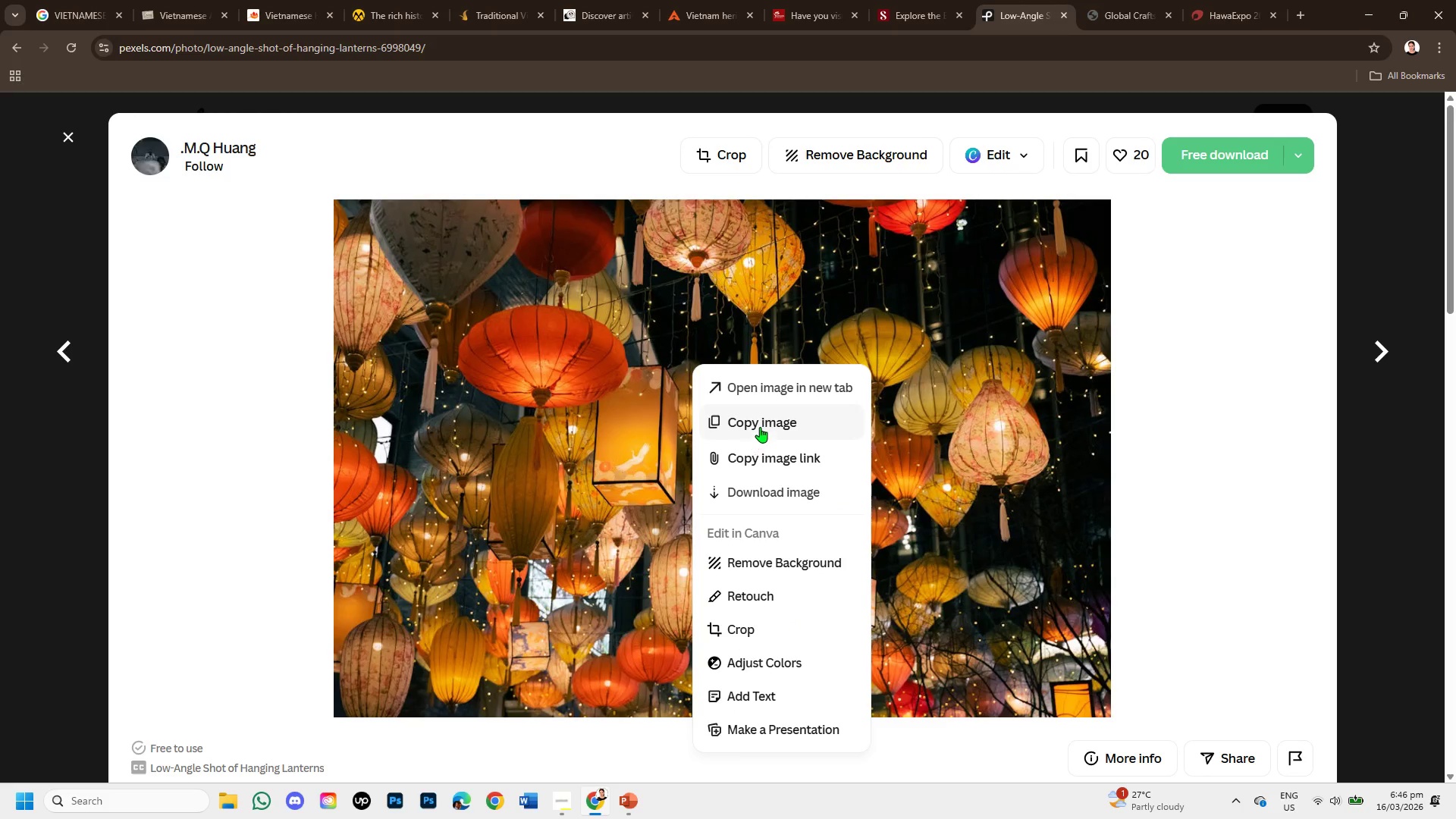 
left_click([763, 424])
 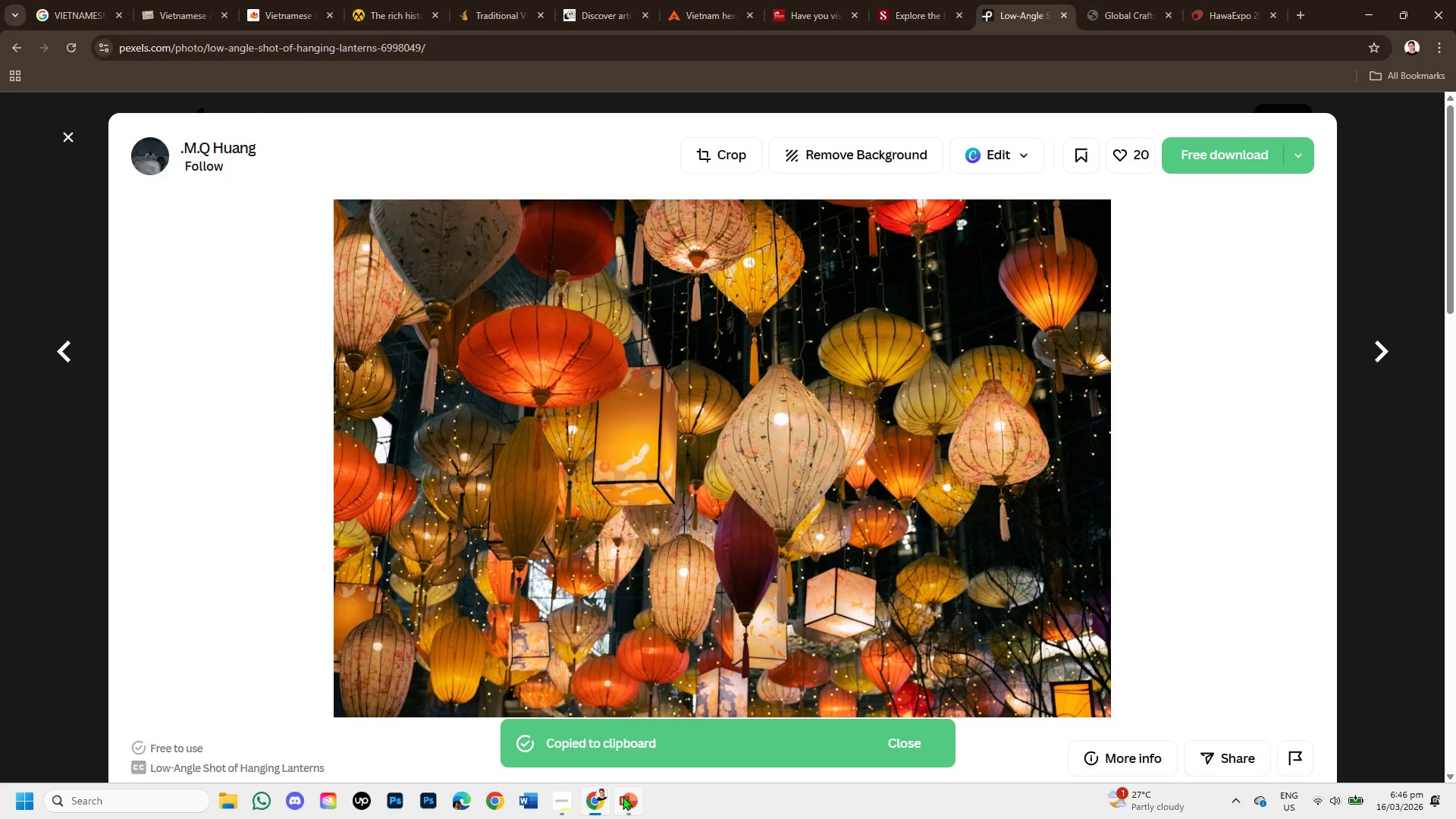 
left_click([629, 805])
 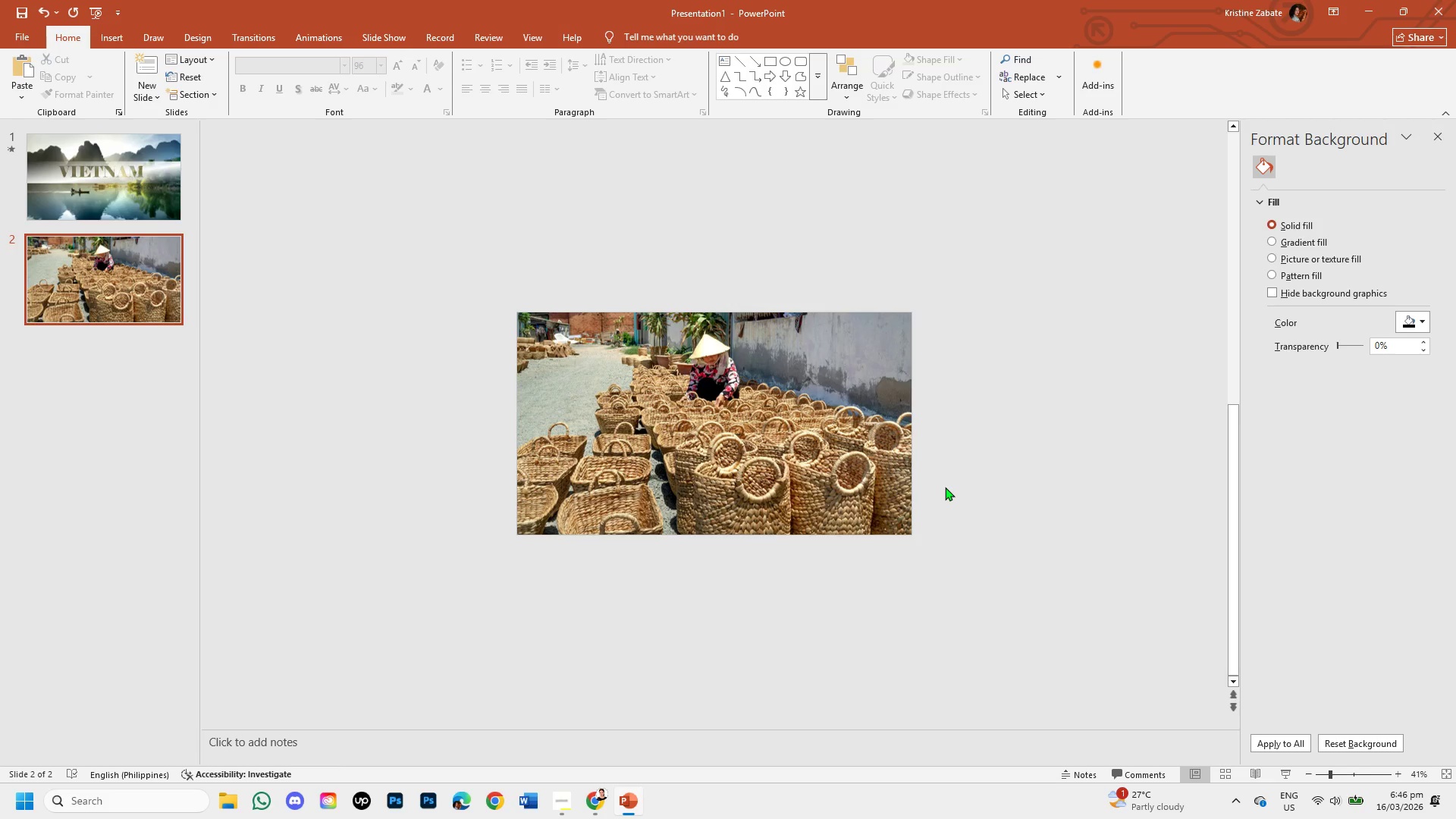 
wait(5.8)
 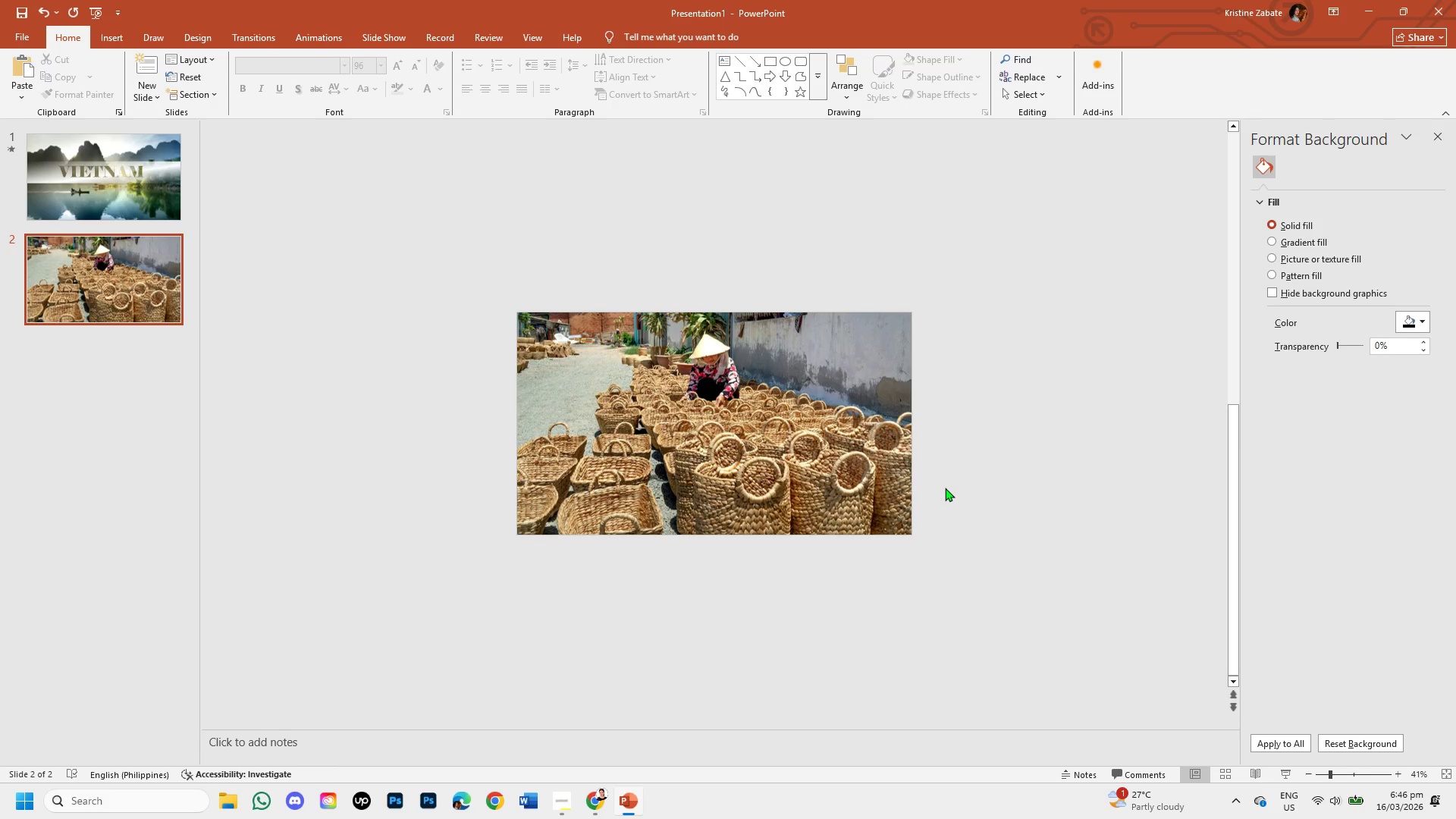 
key(Control+V)
 